 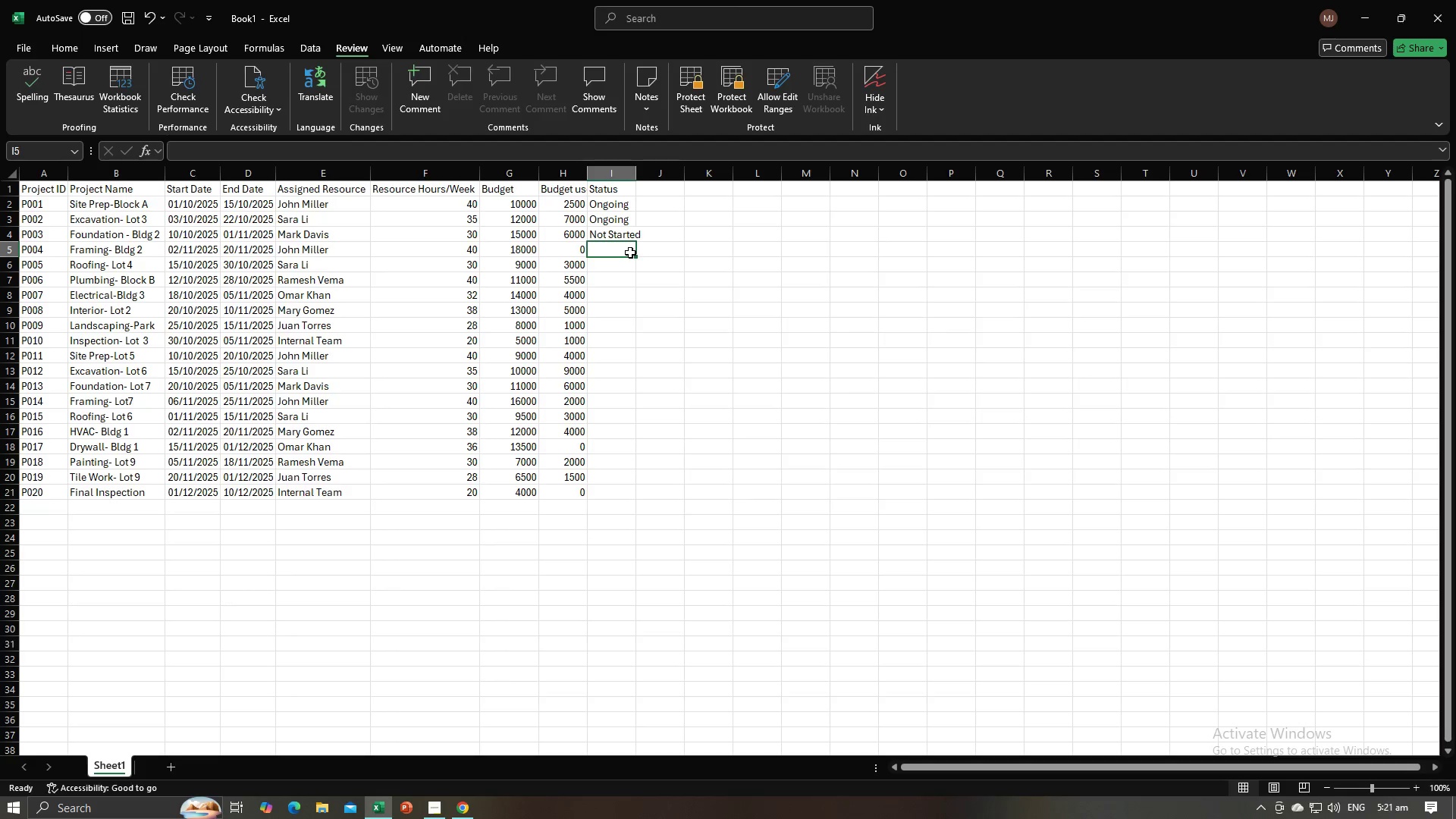 
key(Shift+N)
 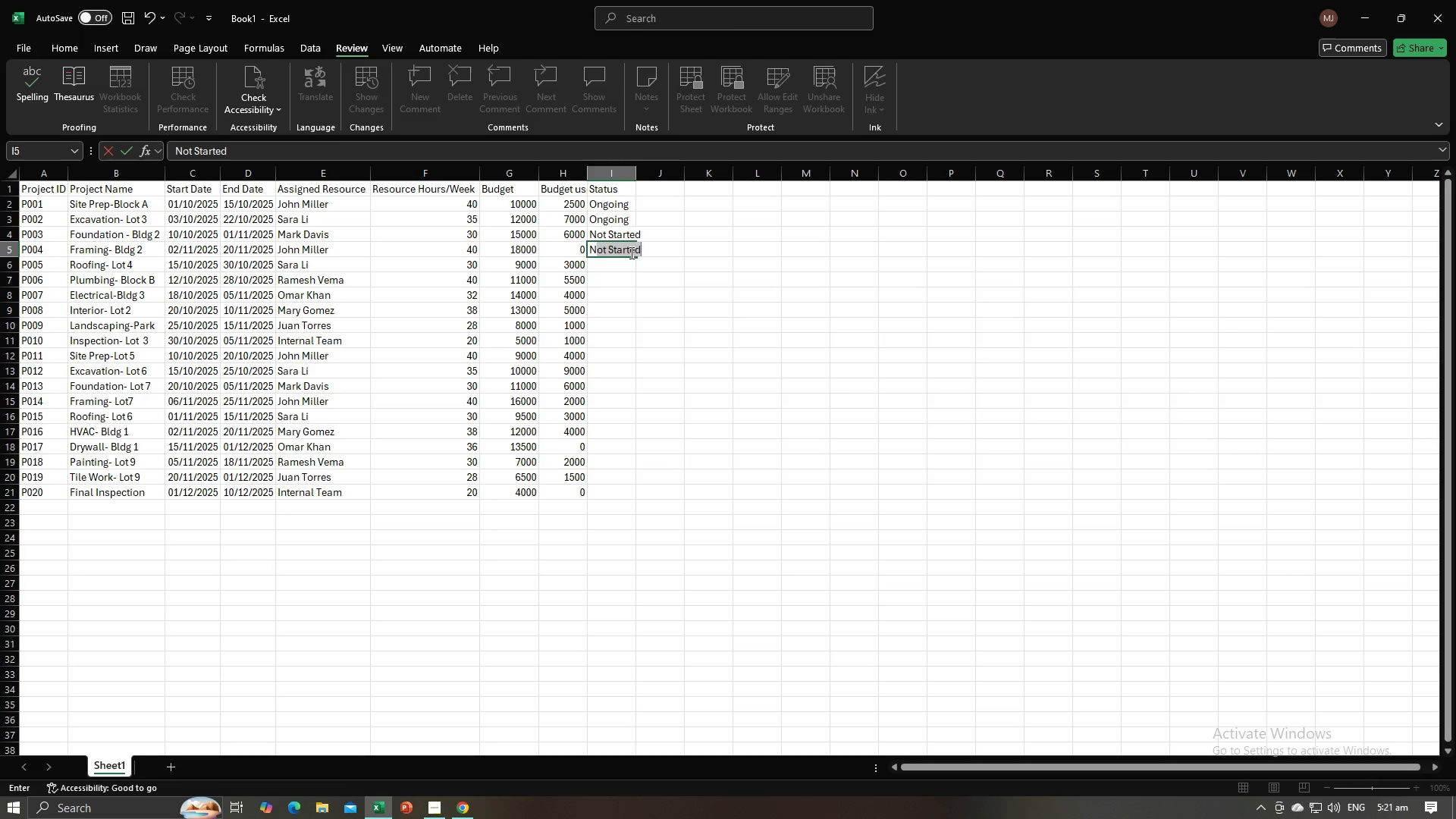 
key(Enter)
 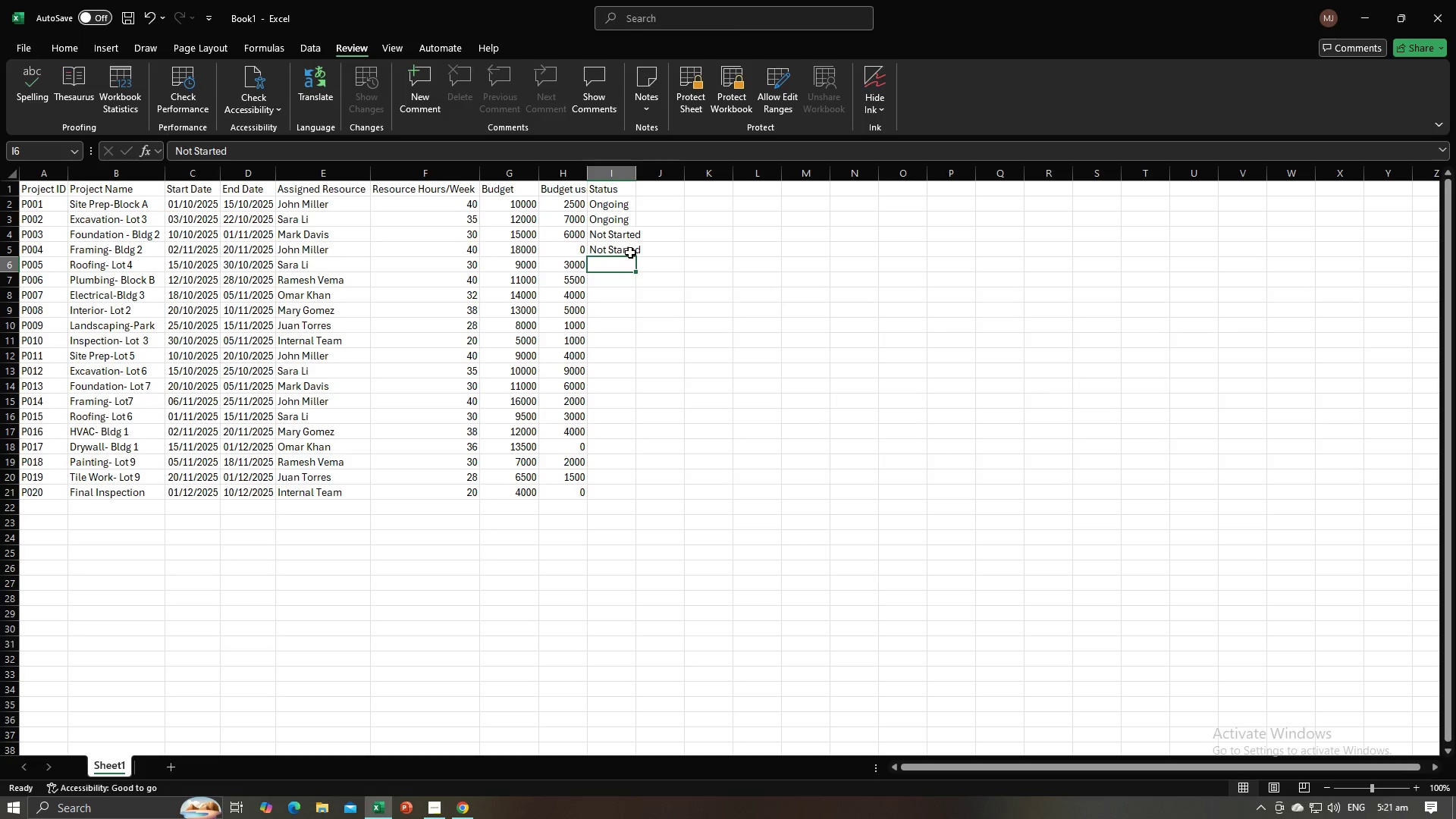 
key(Alt+AltLeft)
 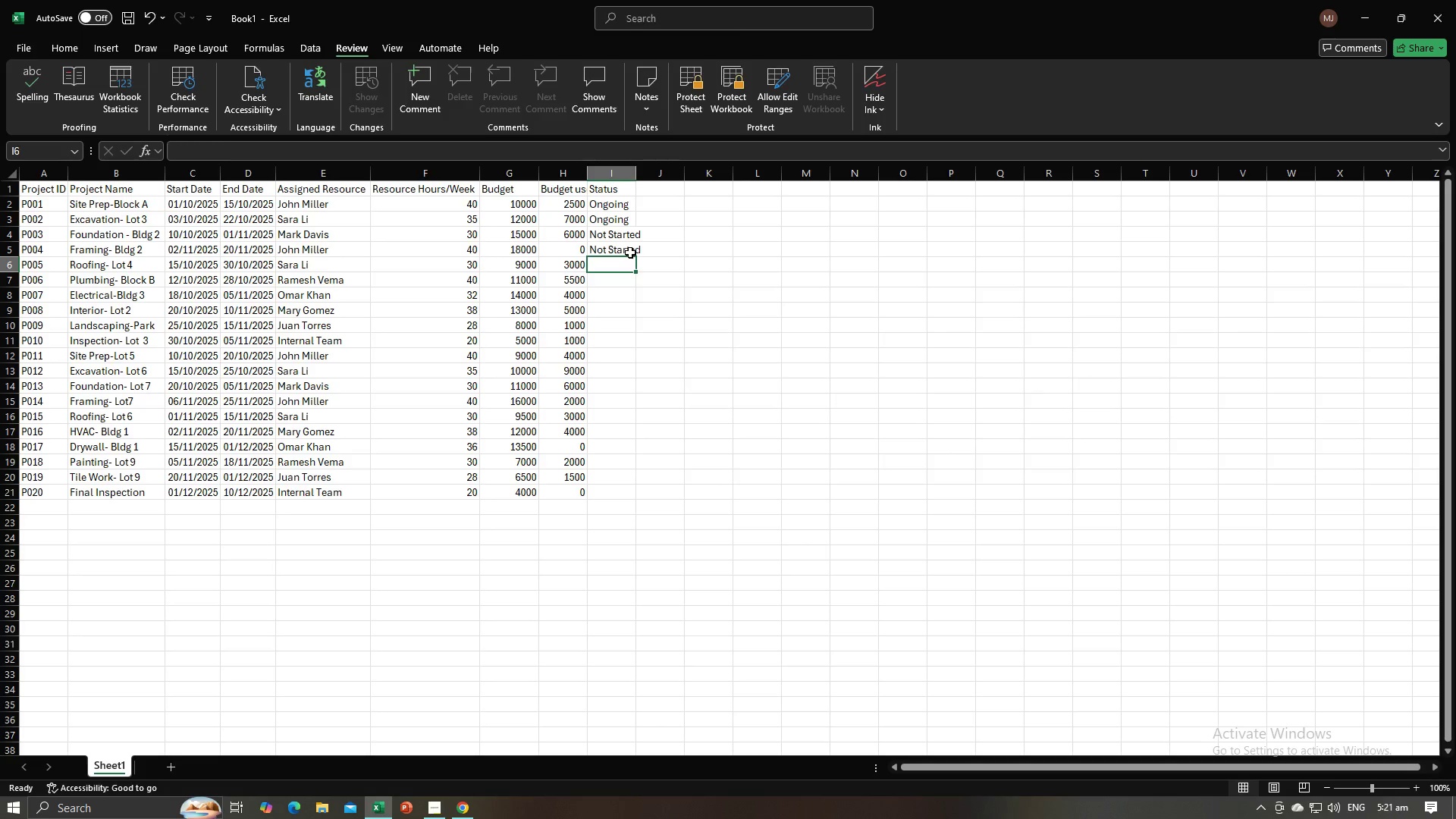 
key(Alt+Tab)
 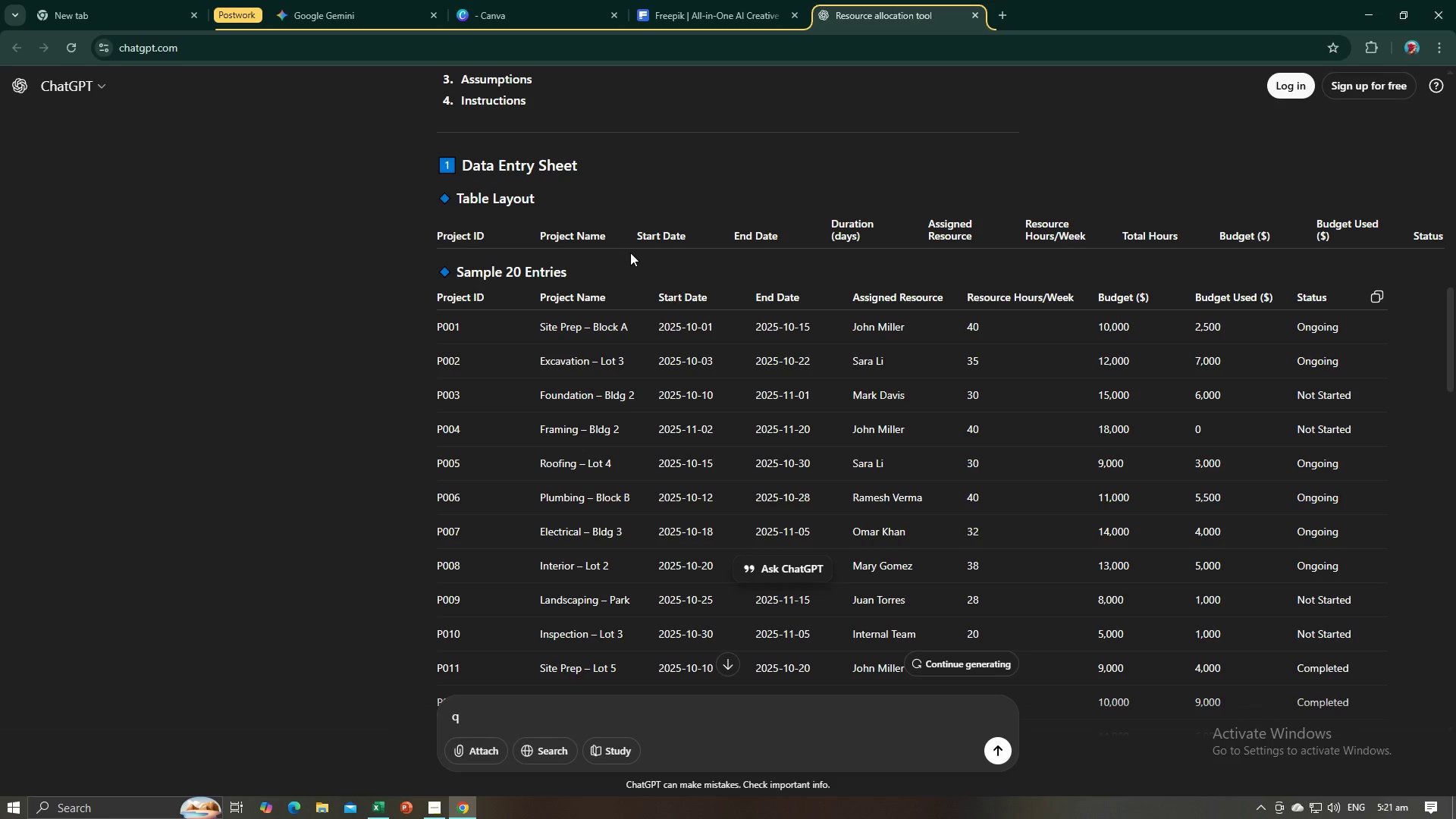 
key(Alt+AltLeft)
 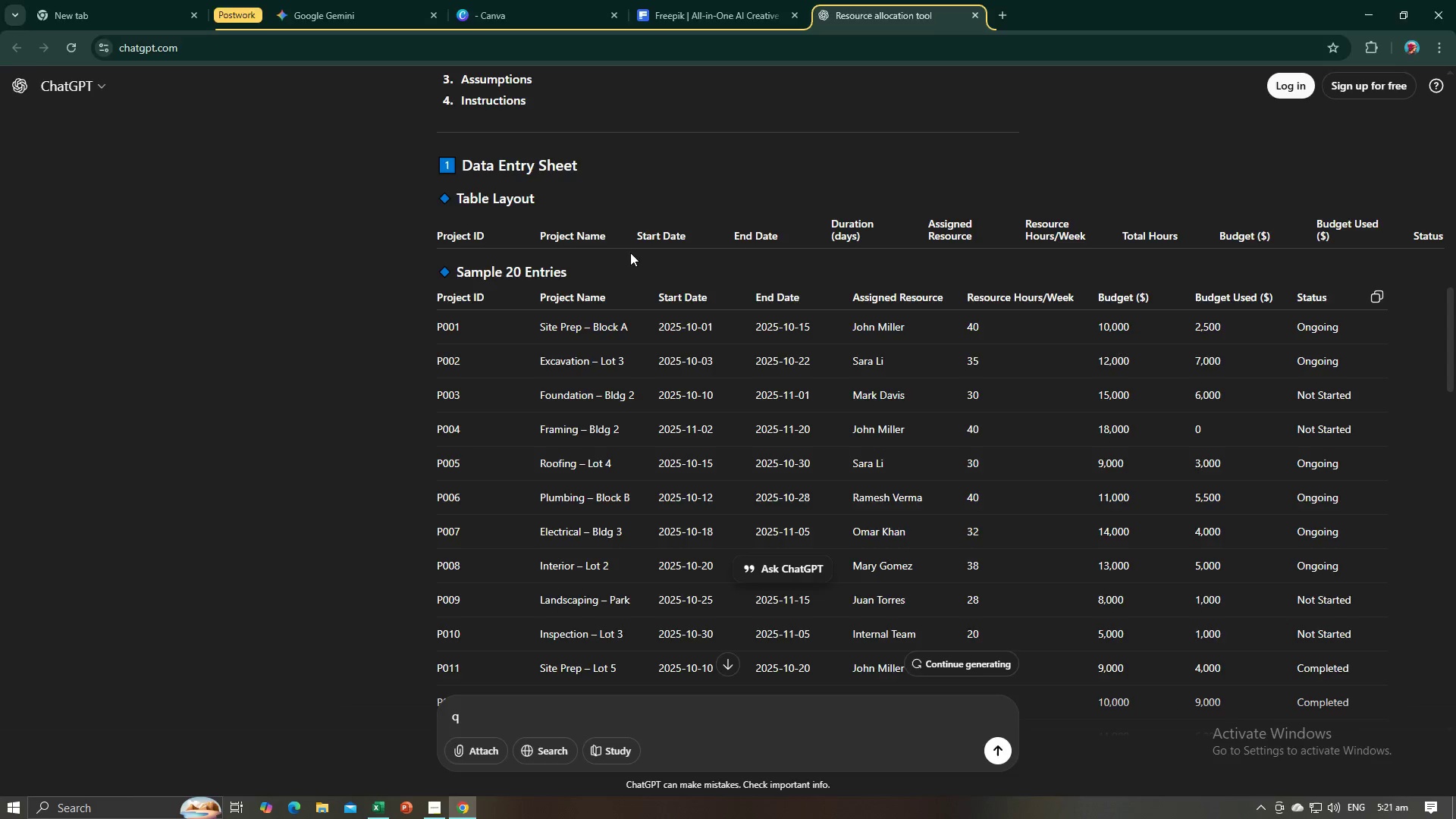 
key(Alt+Tab)
 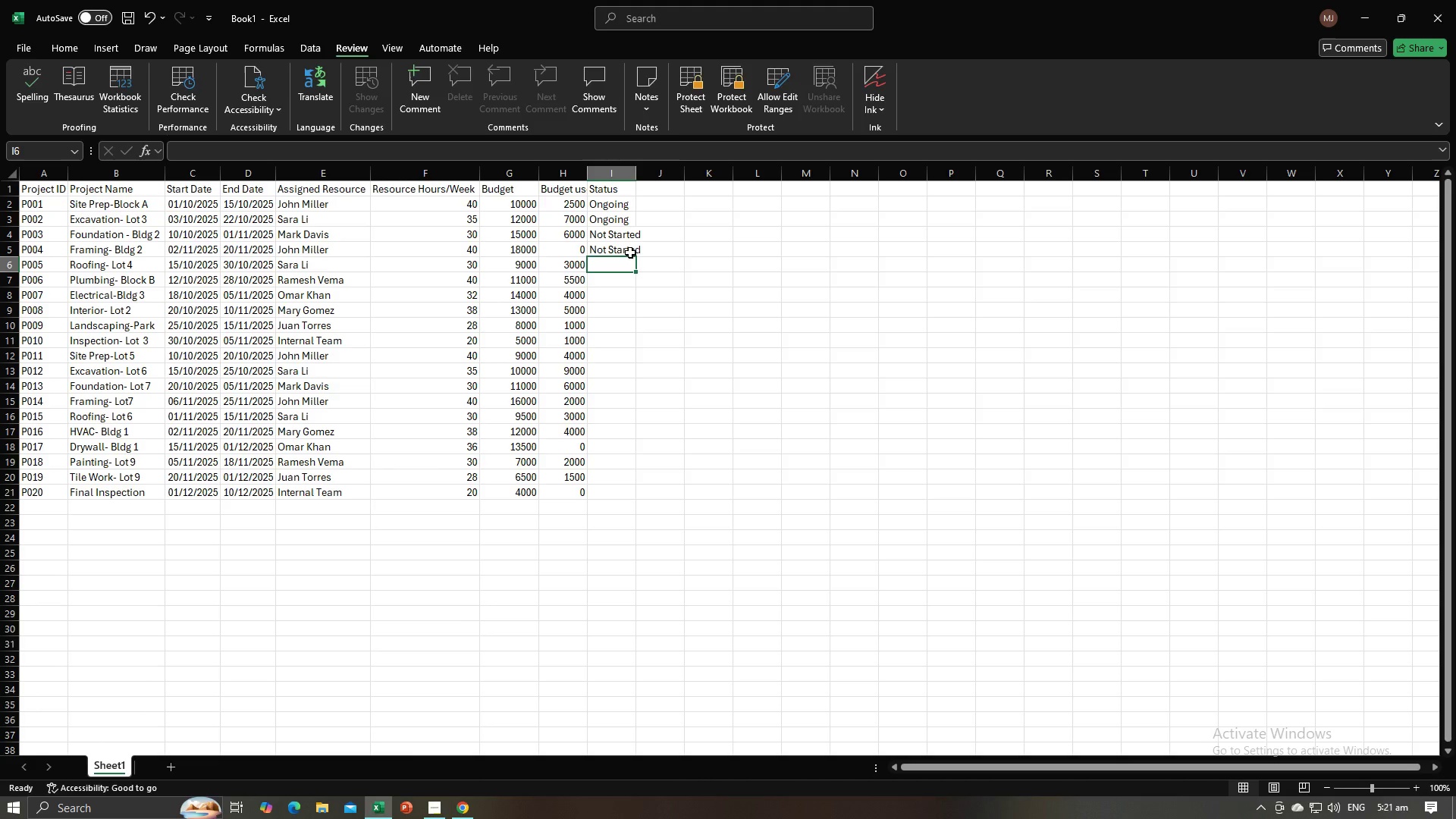 
key(Shift+ShiftLeft)
 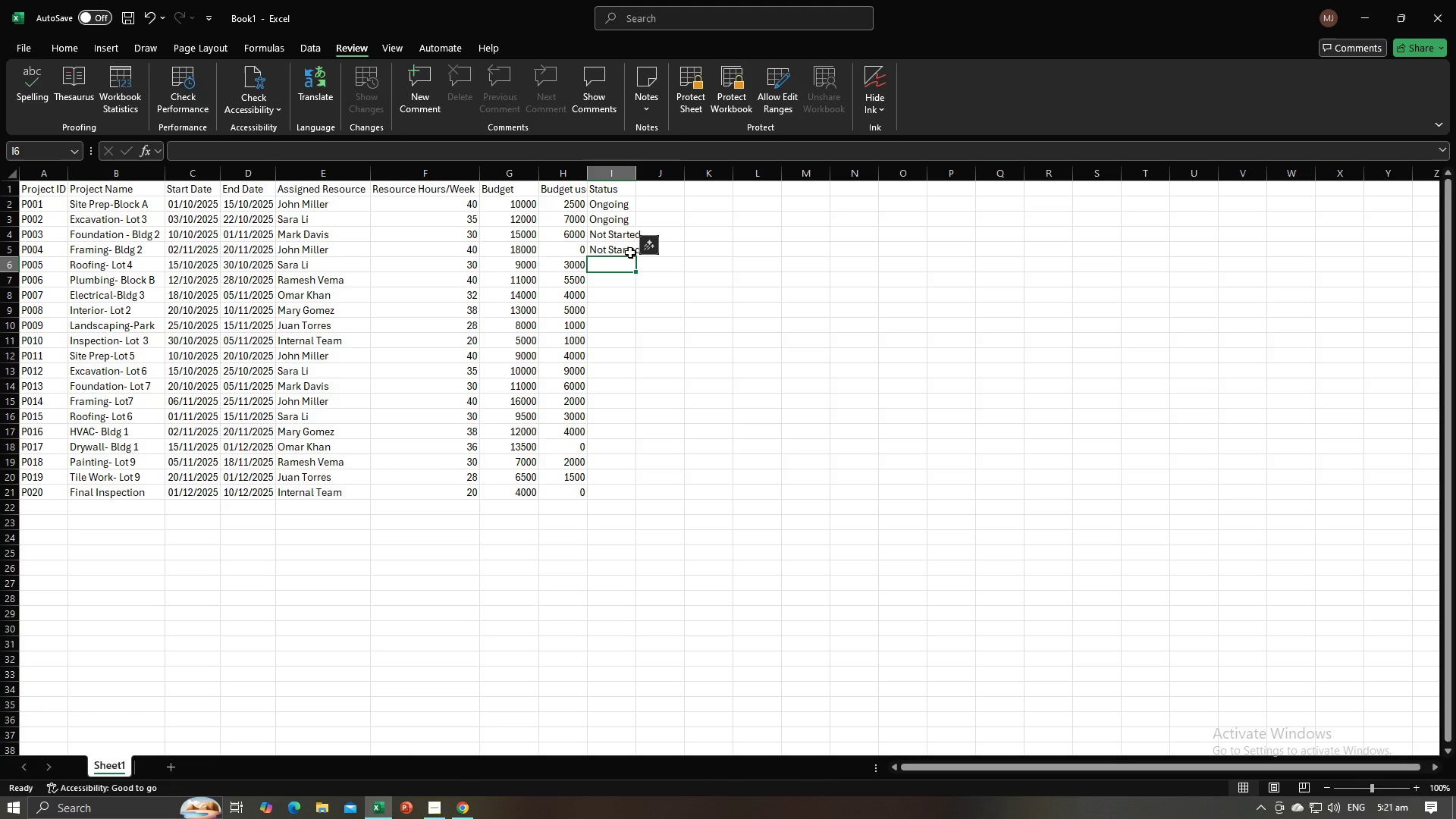 
key(Shift+O)
 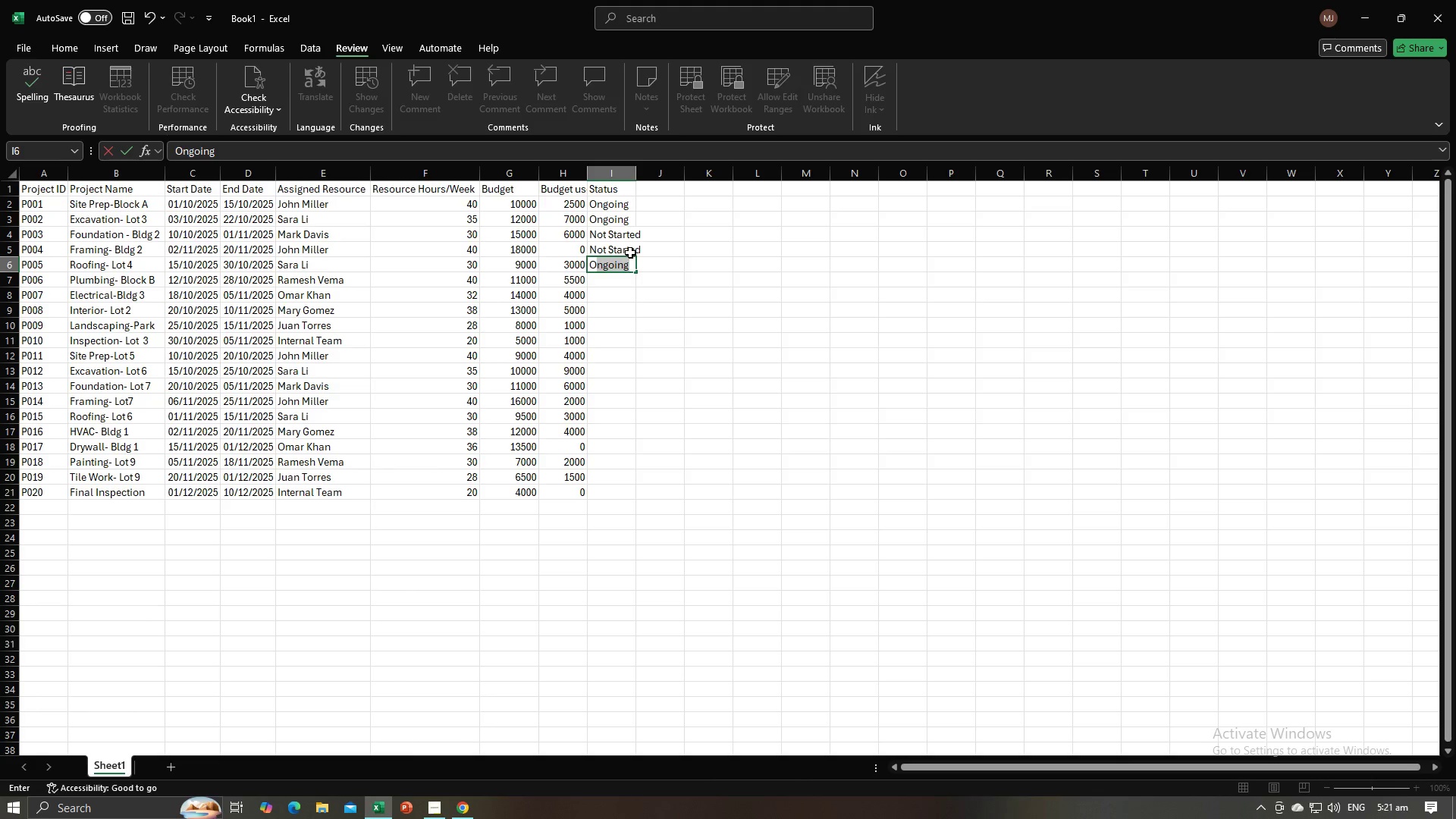 
key(Enter)
 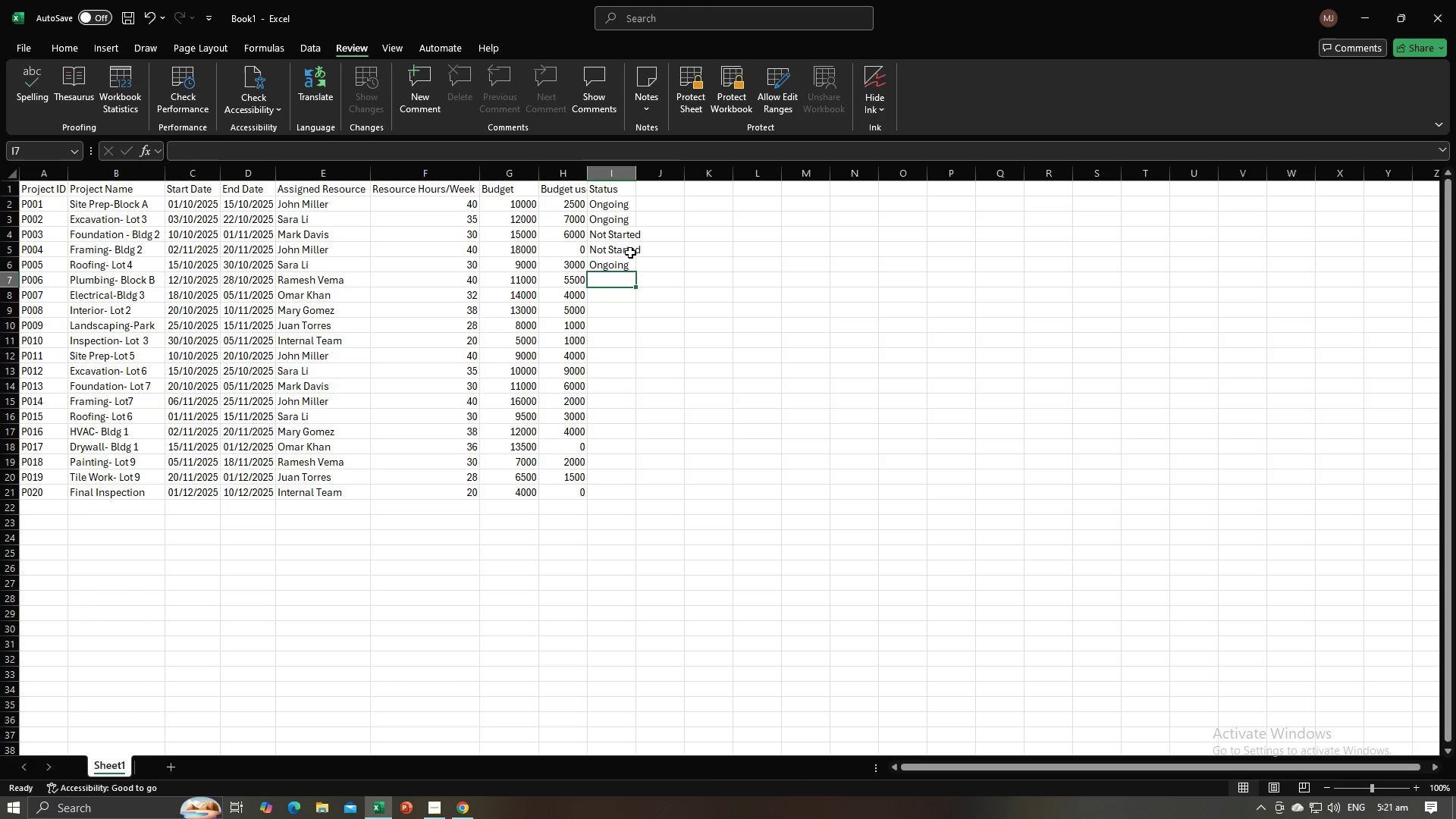 
key(Alt+AltLeft)
 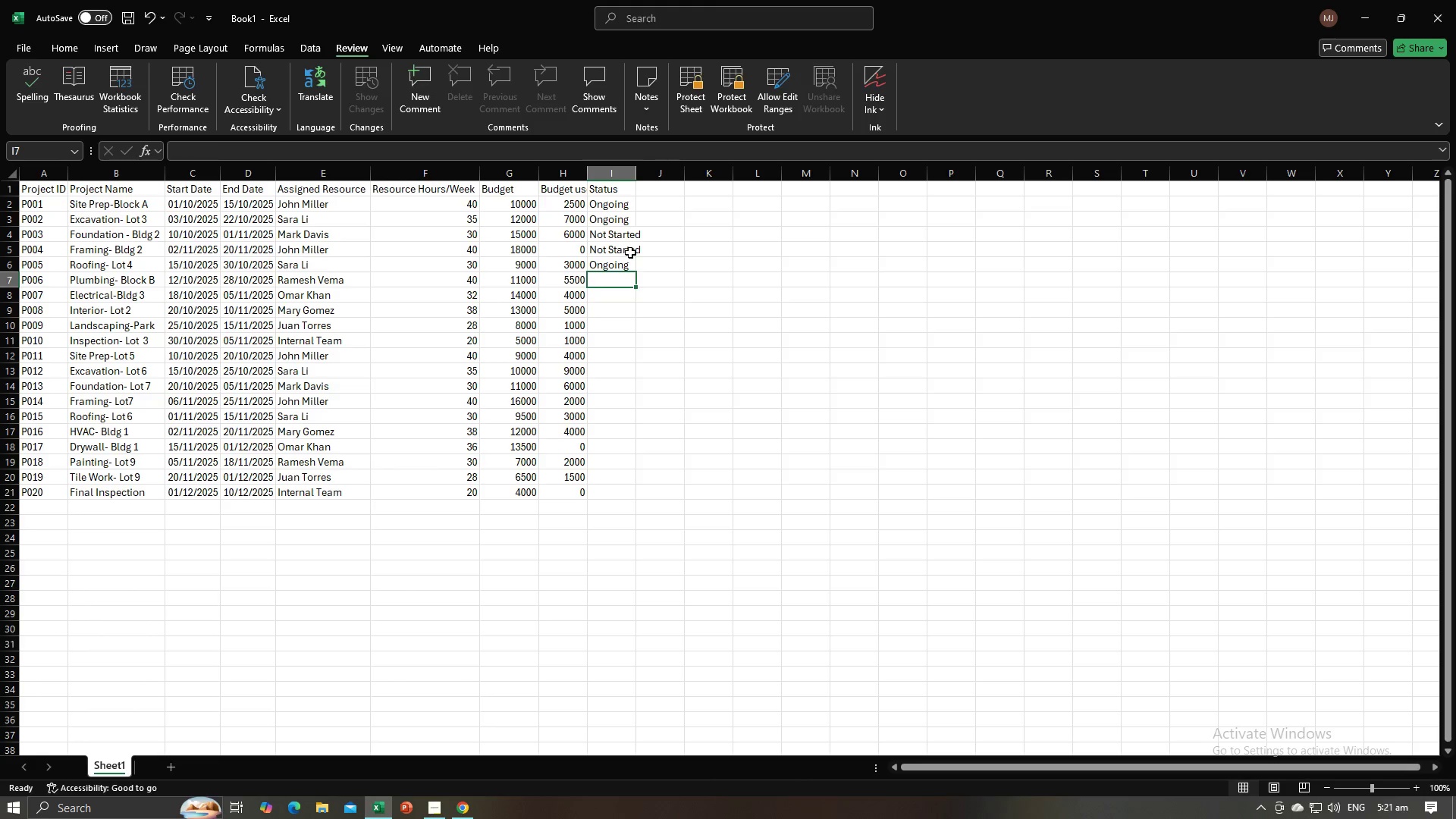 
key(Alt+Tab)
 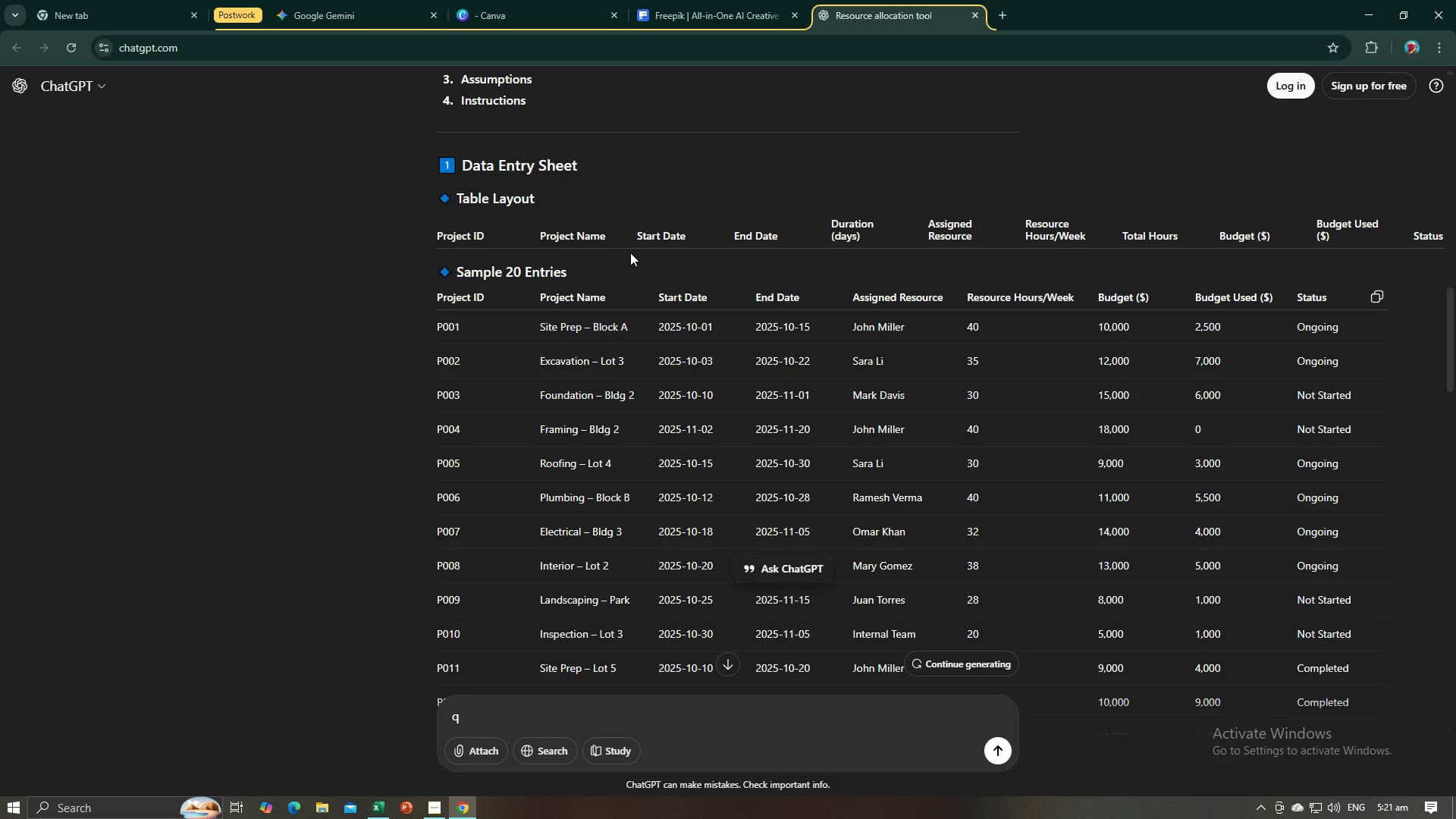 
key(Alt+AltLeft)
 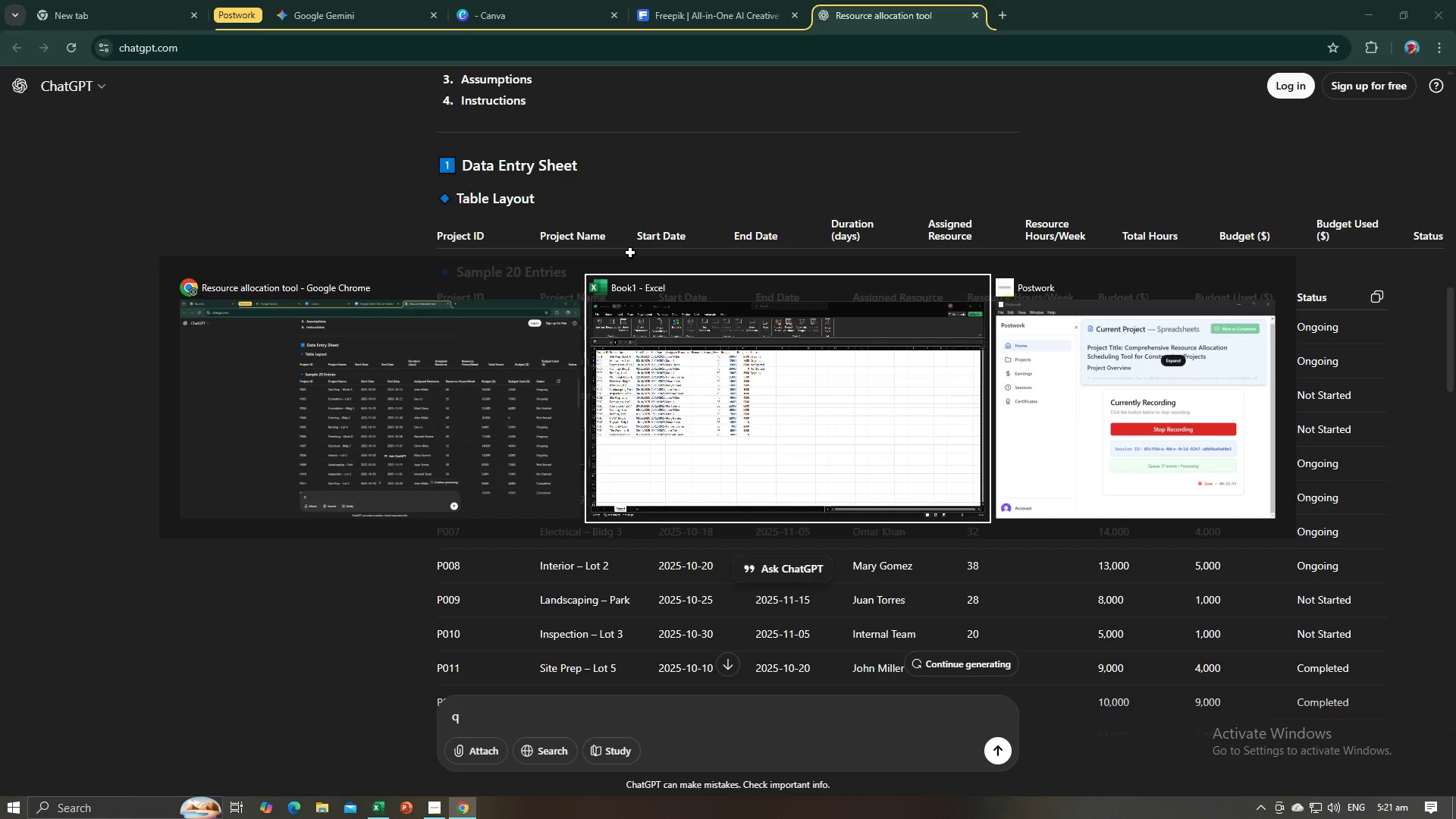 
key(Alt+Tab)
 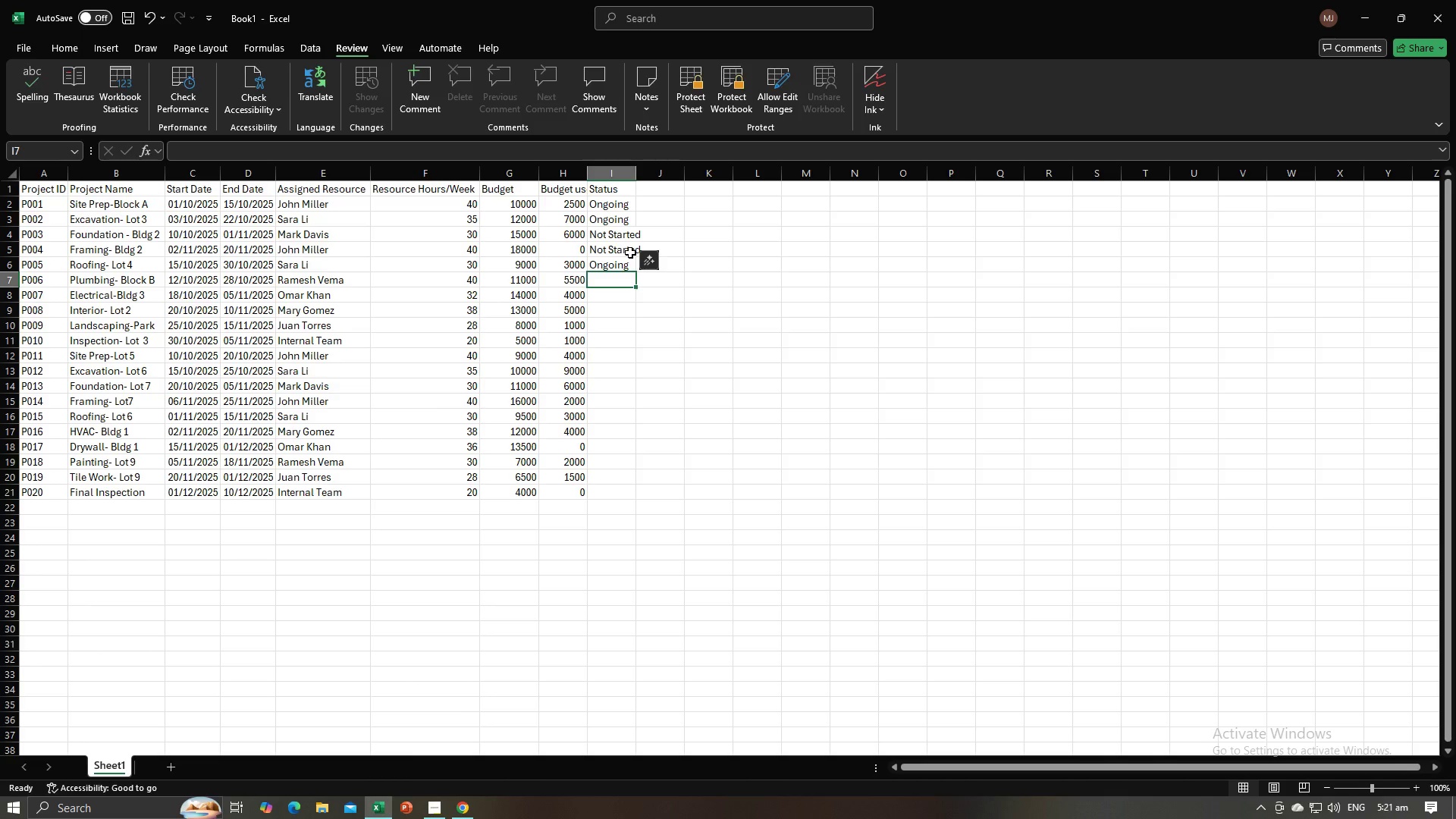 
key(Alt+AltLeft)
 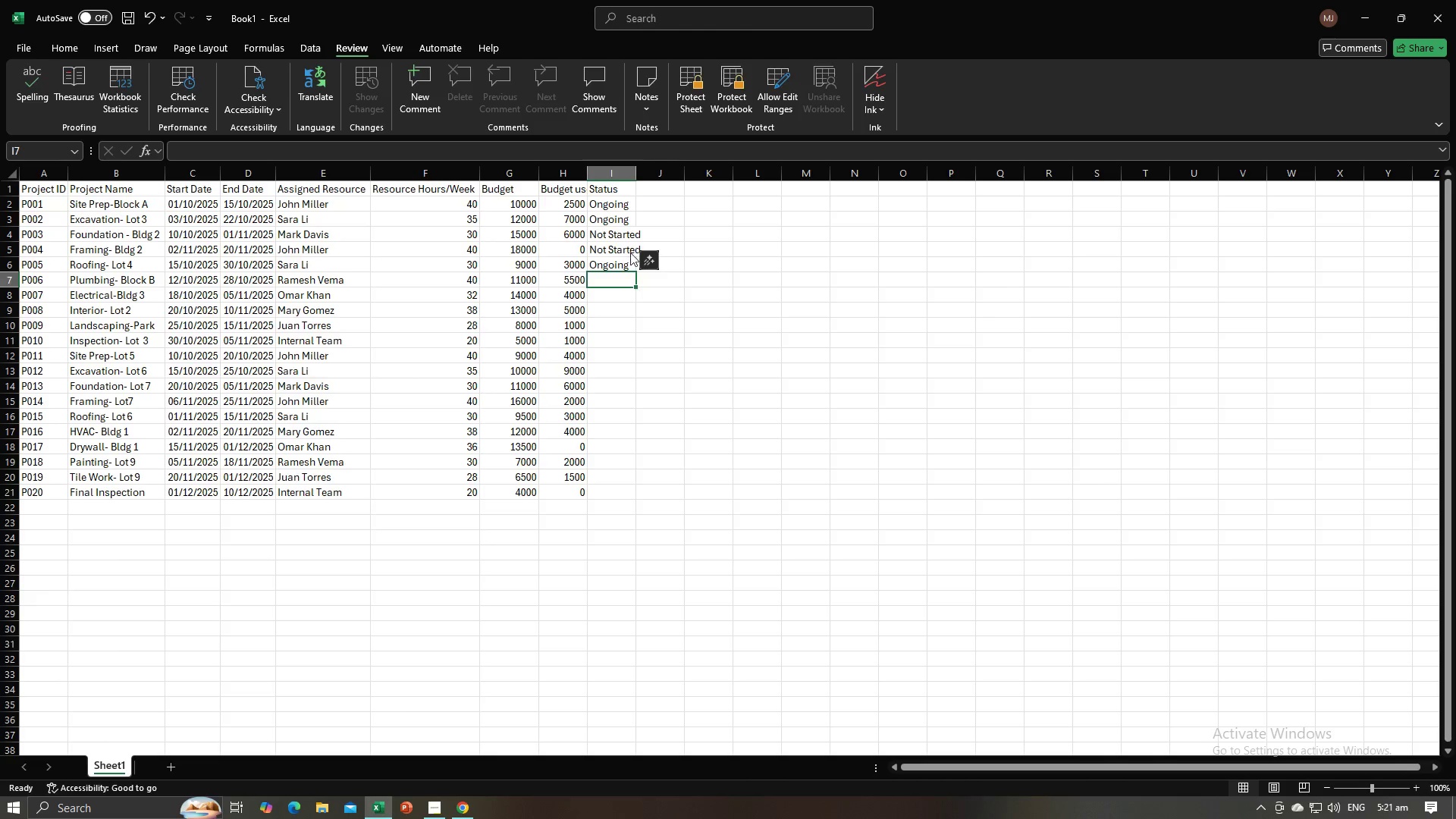 
key(Alt+Tab)
 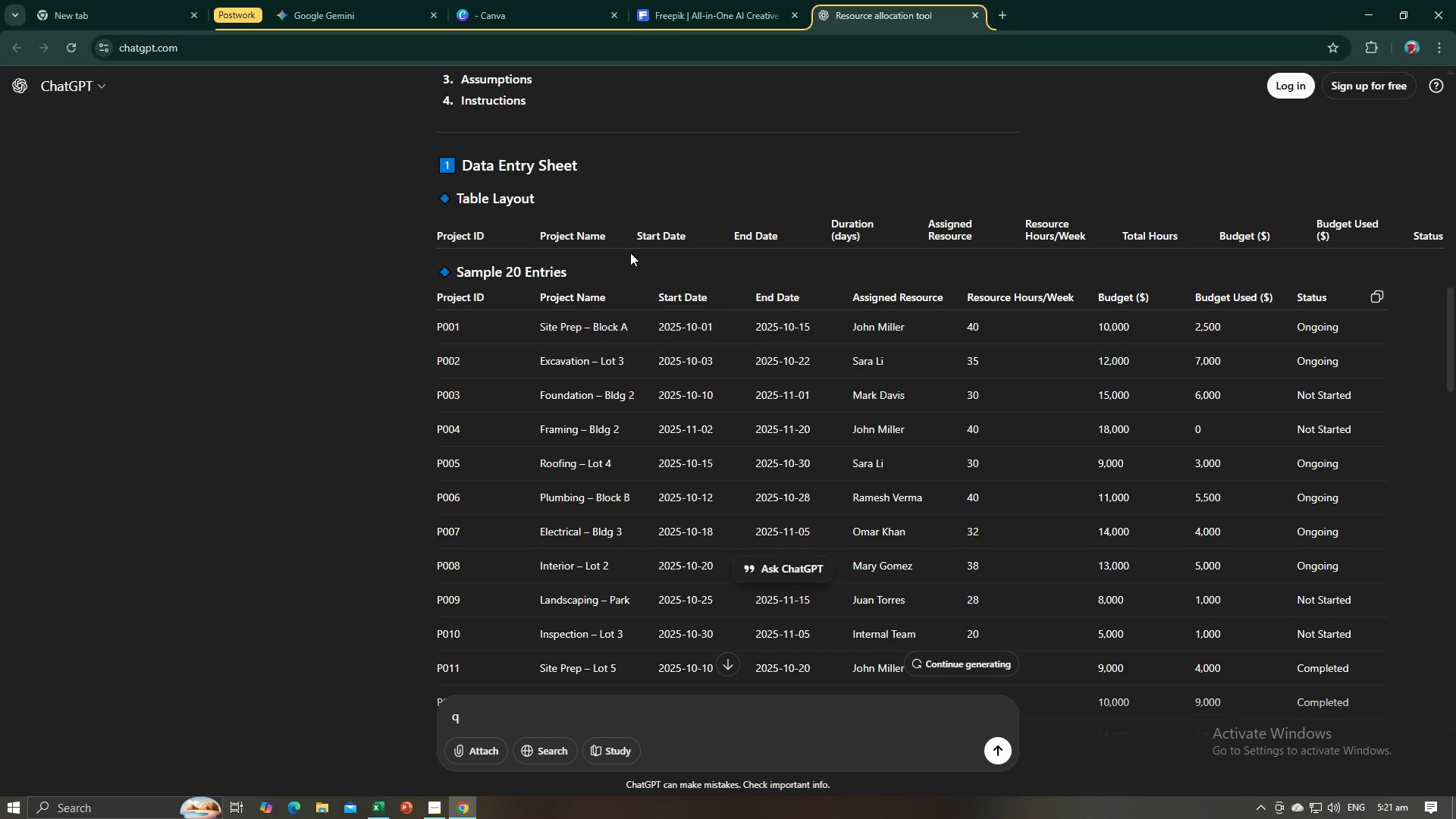 
key(Alt+AltLeft)
 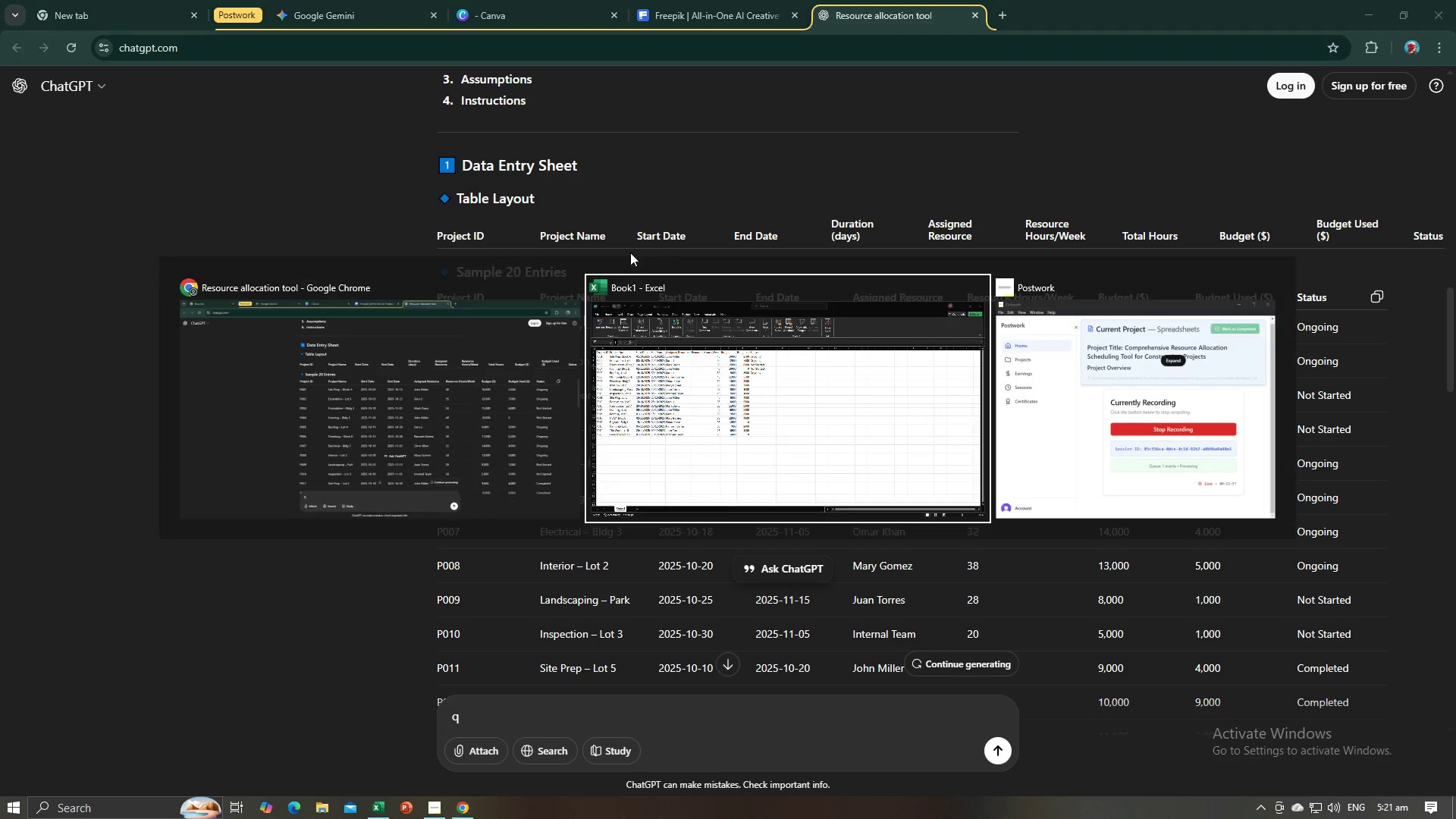 
key(Alt+Tab)
 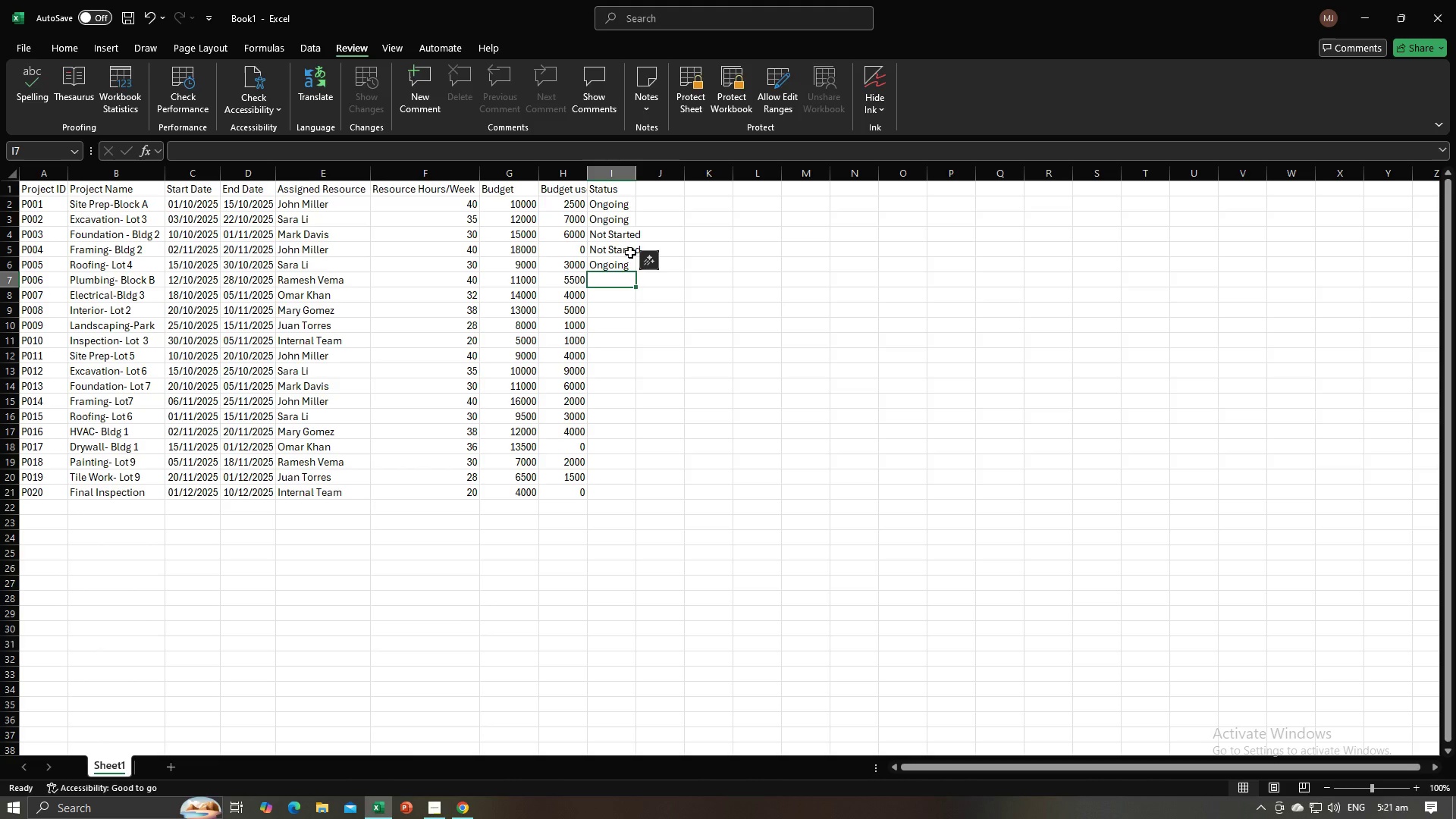 
key(Shift+O)
 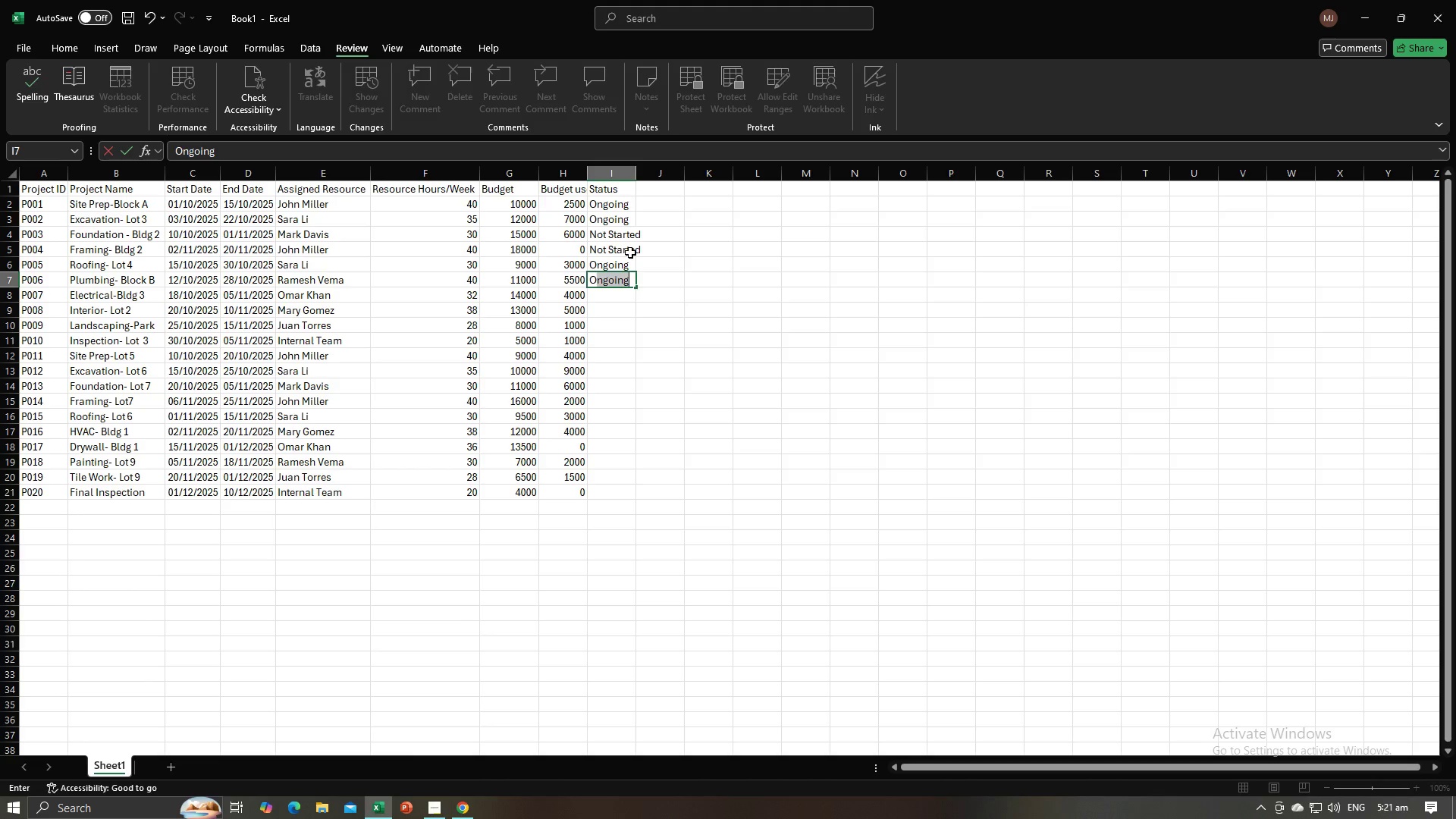 
key(Enter)
 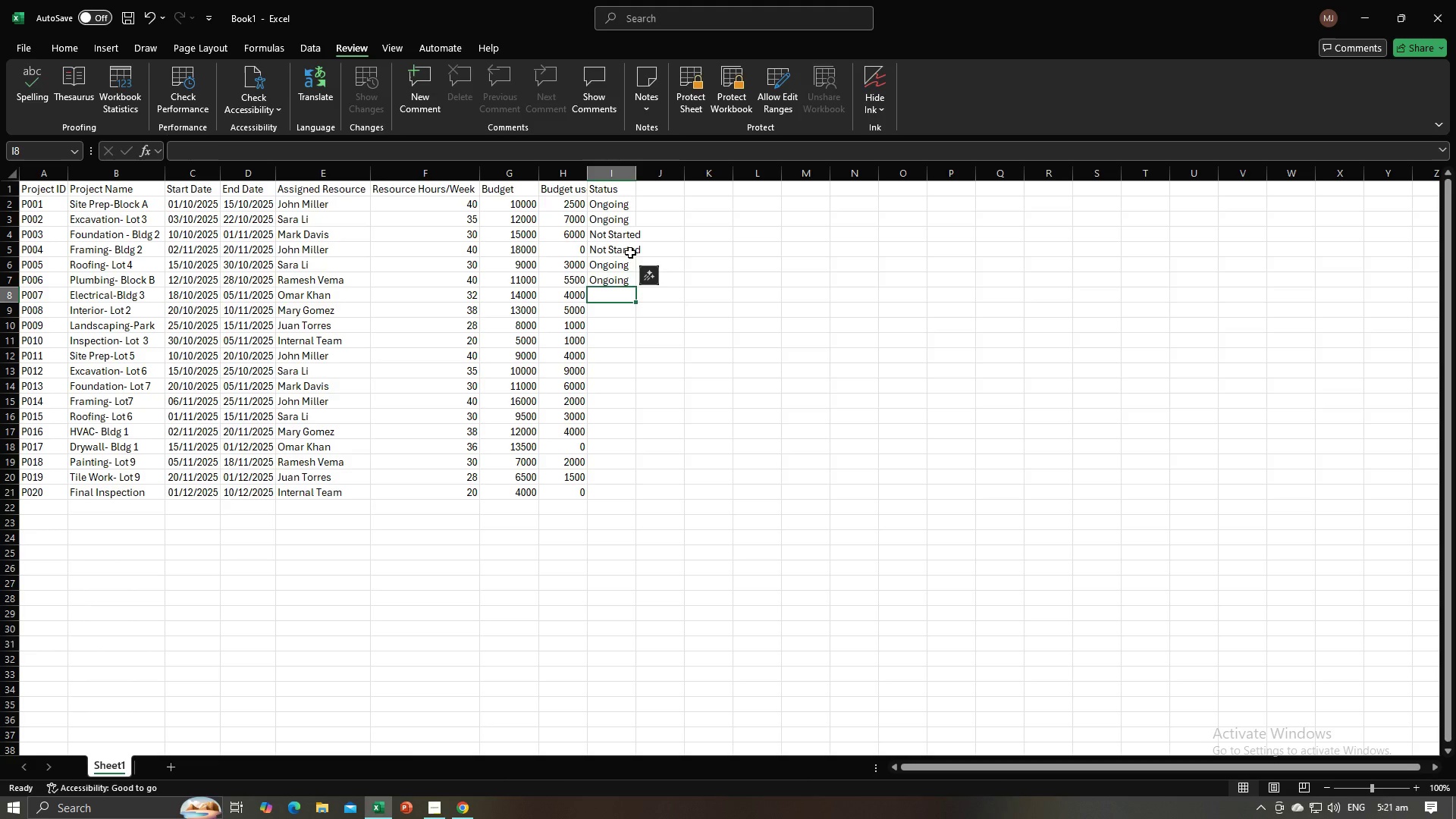 
key(Shift+ShiftLeft)
 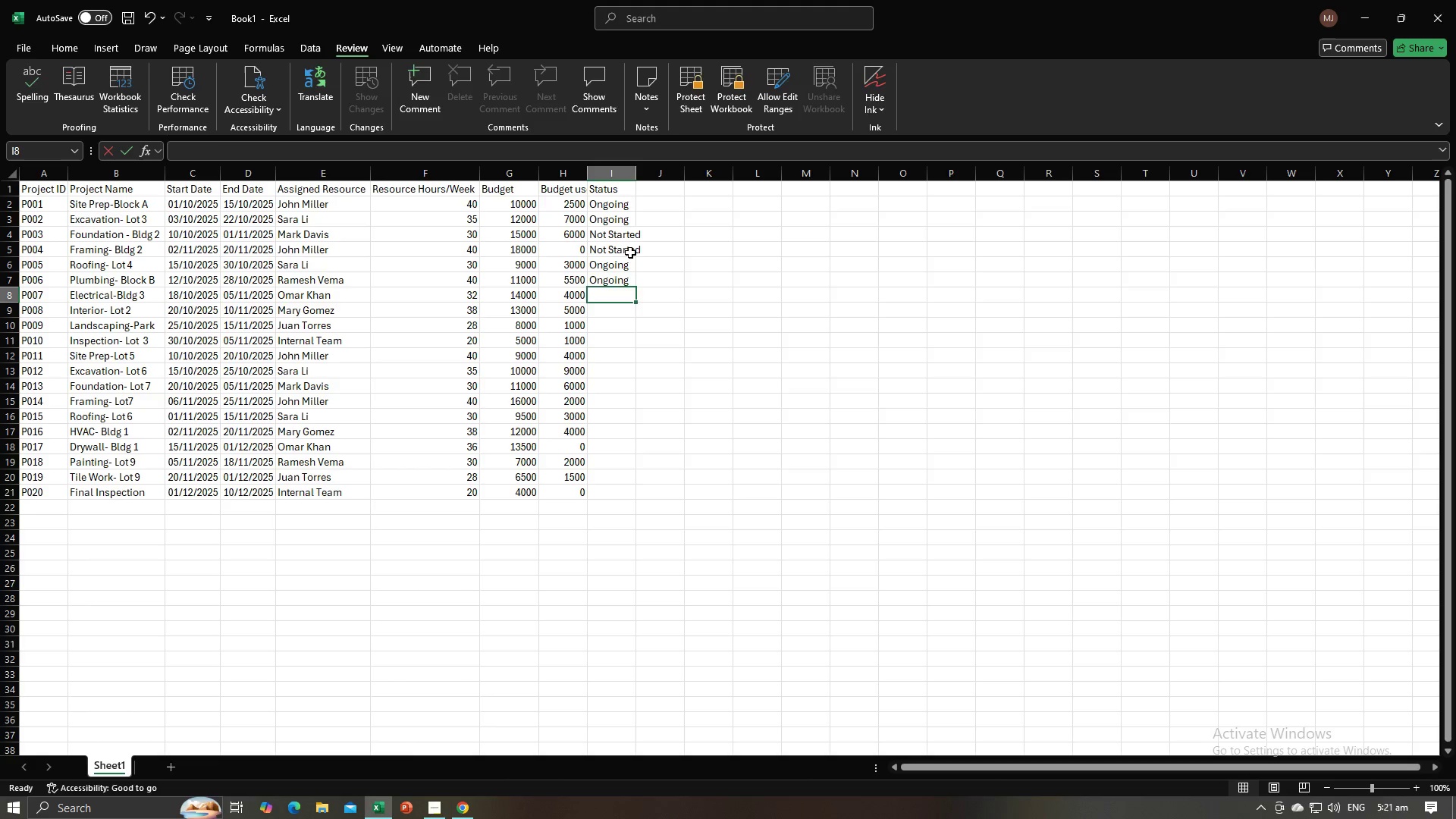 
key(Shift+O)
 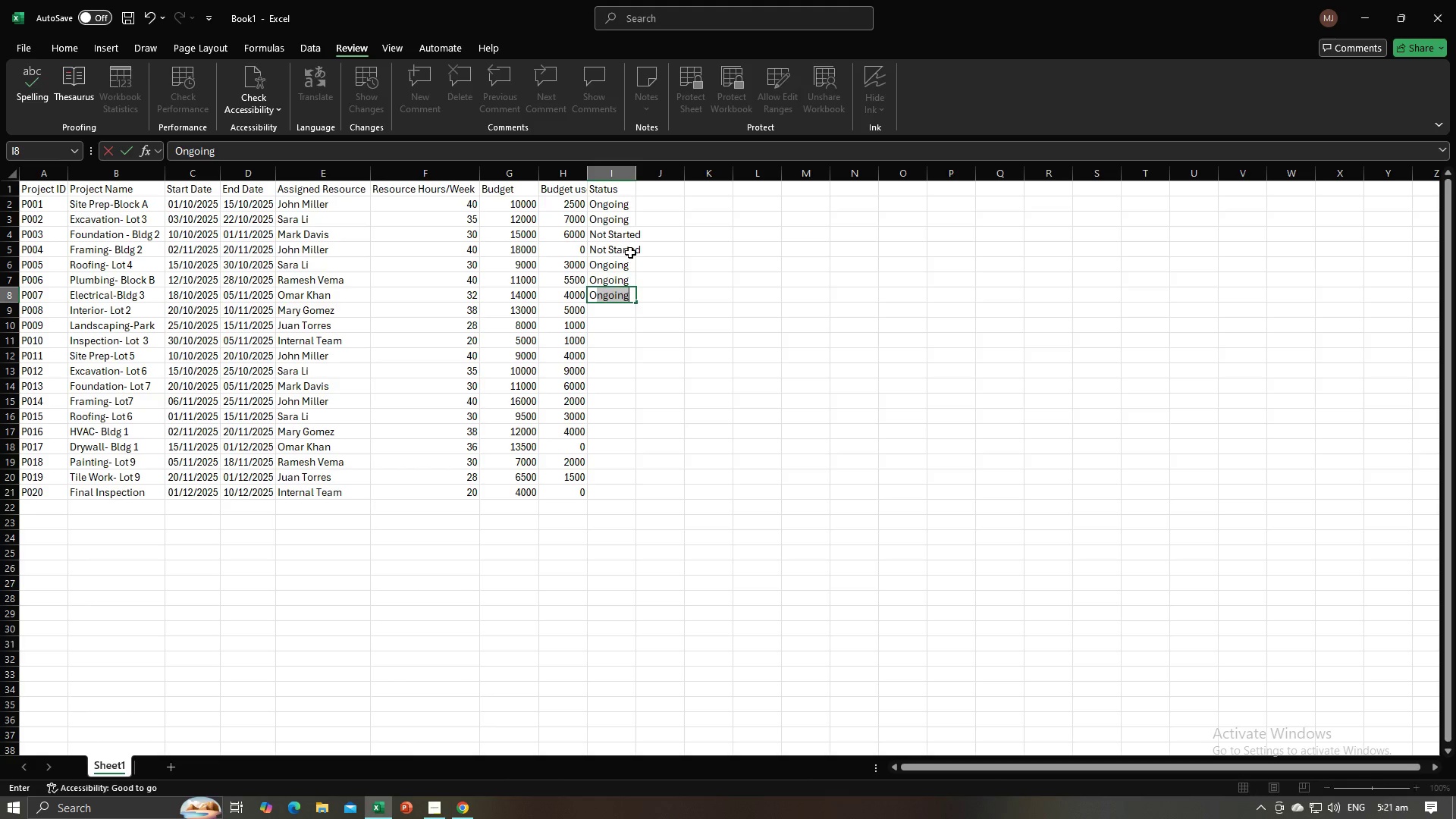 
key(Enter)
 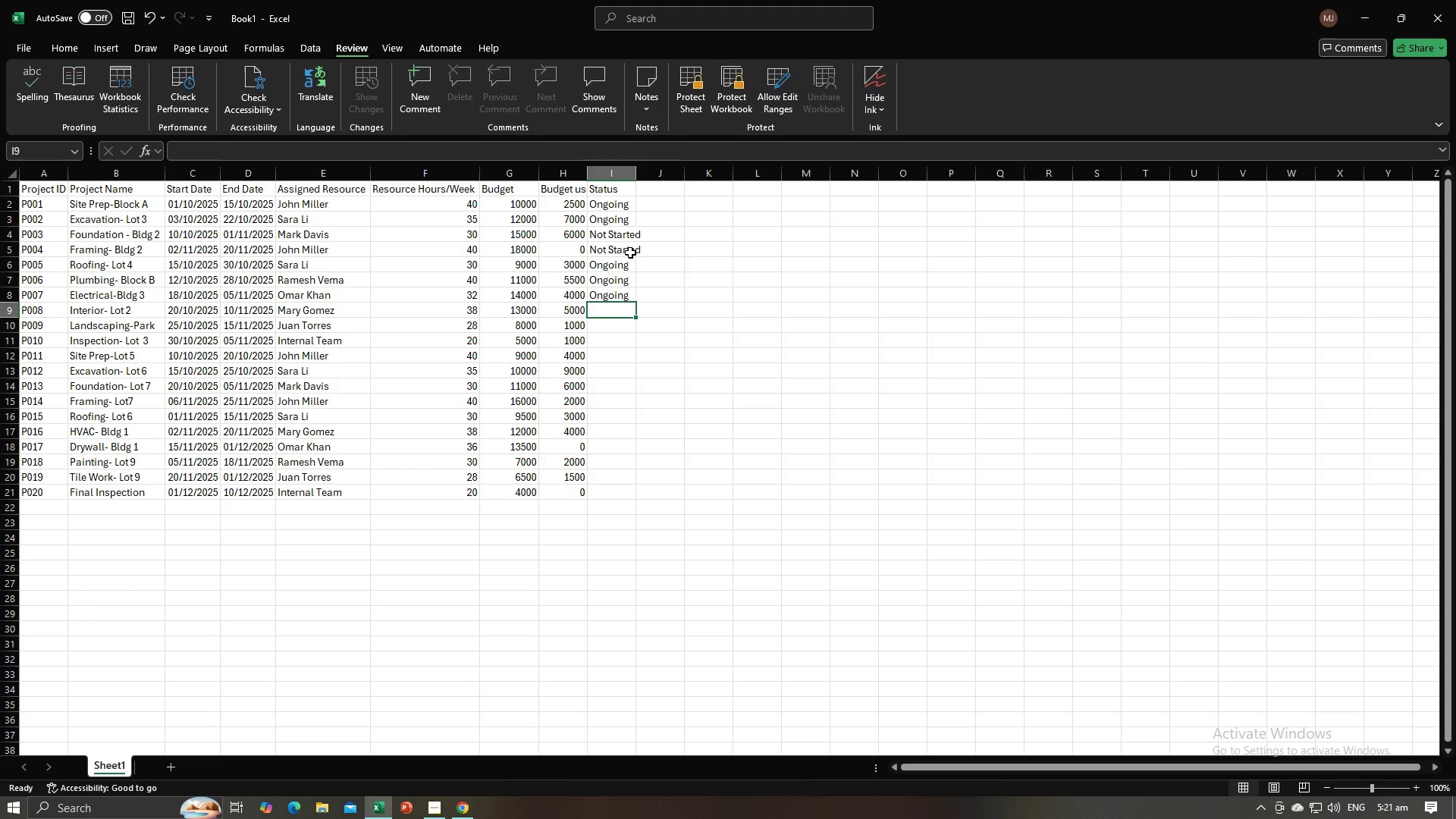 
key(O)
 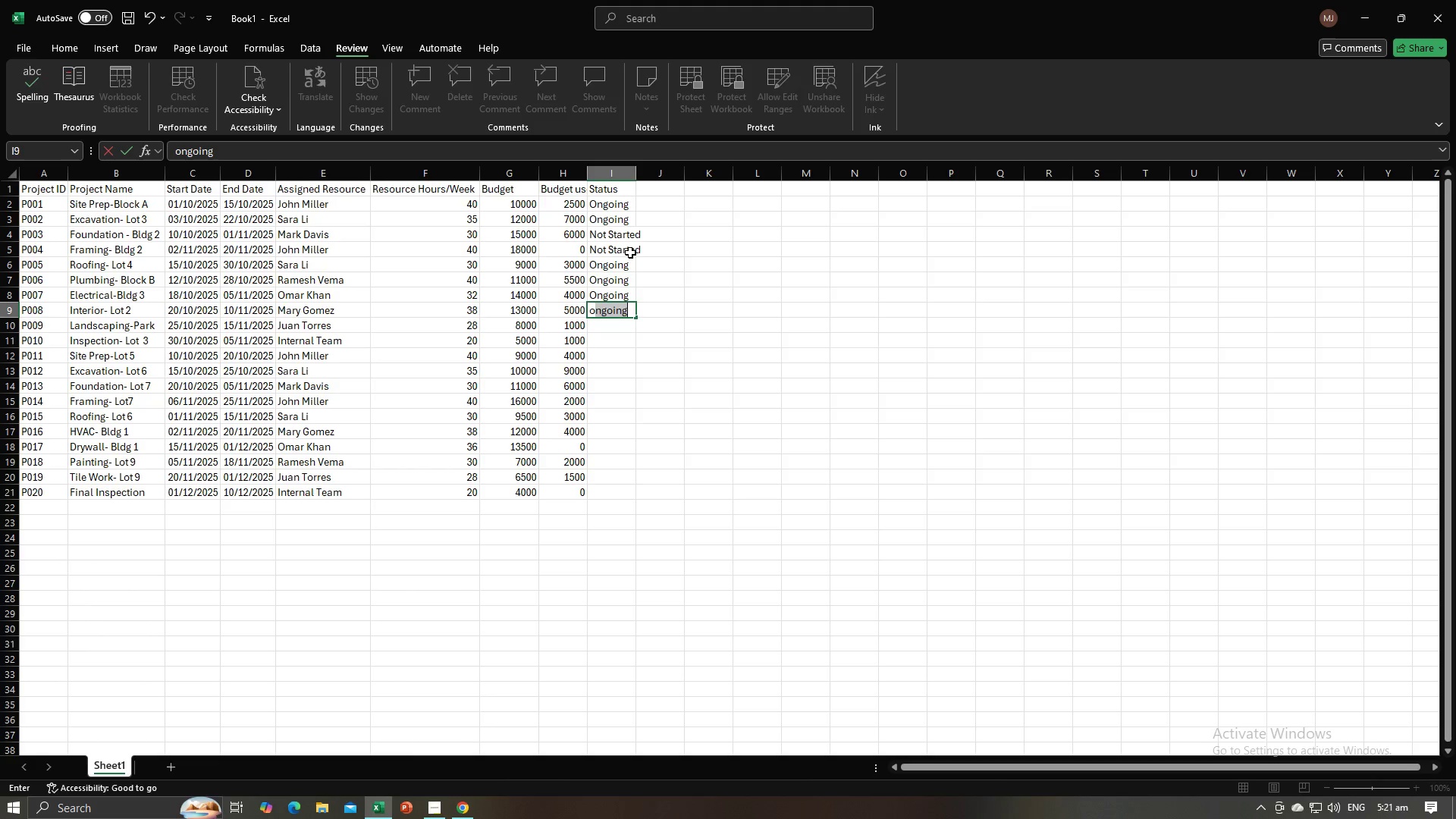 
key(Shift+ShiftLeft)
 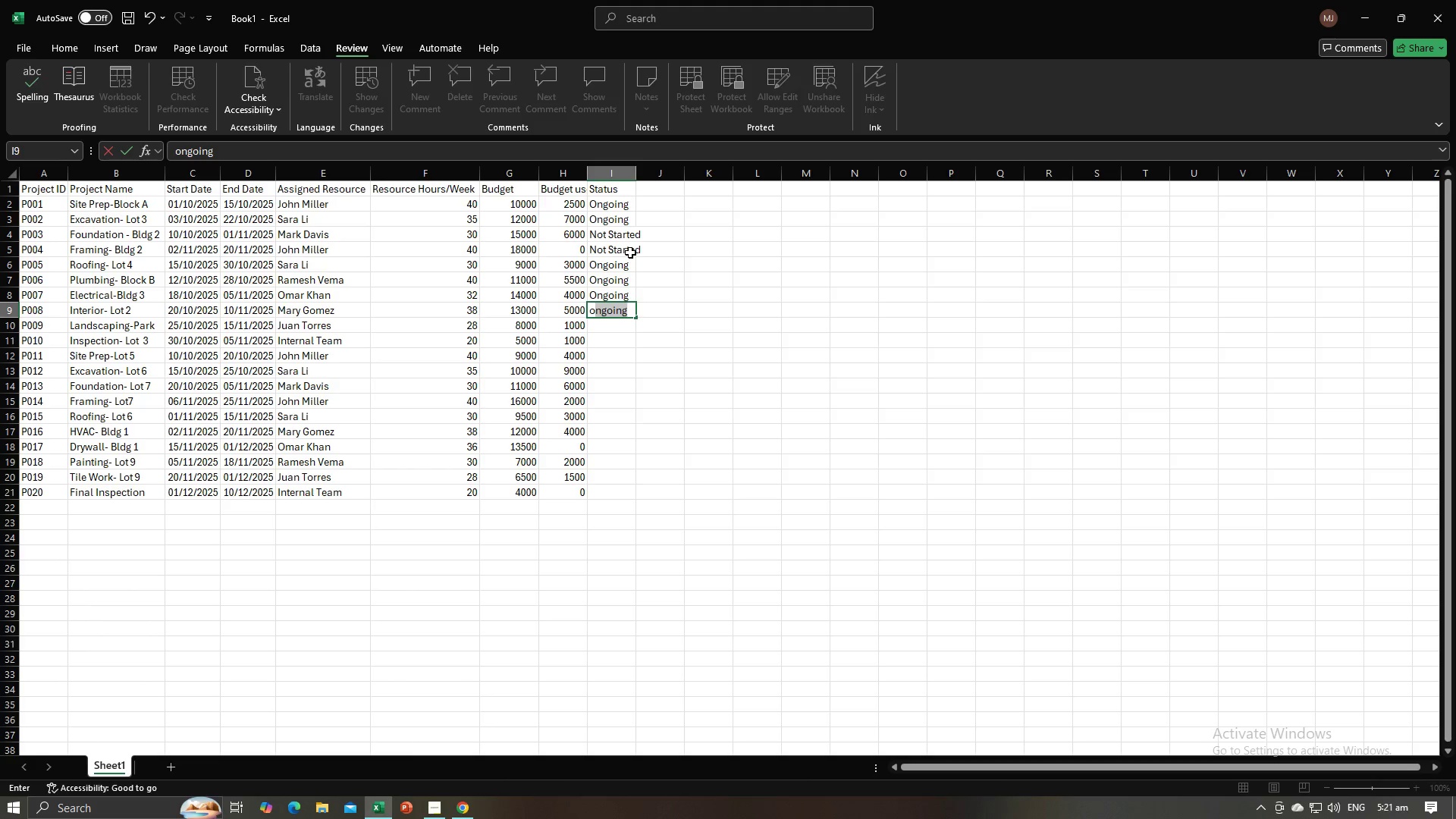 
key(Enter)
 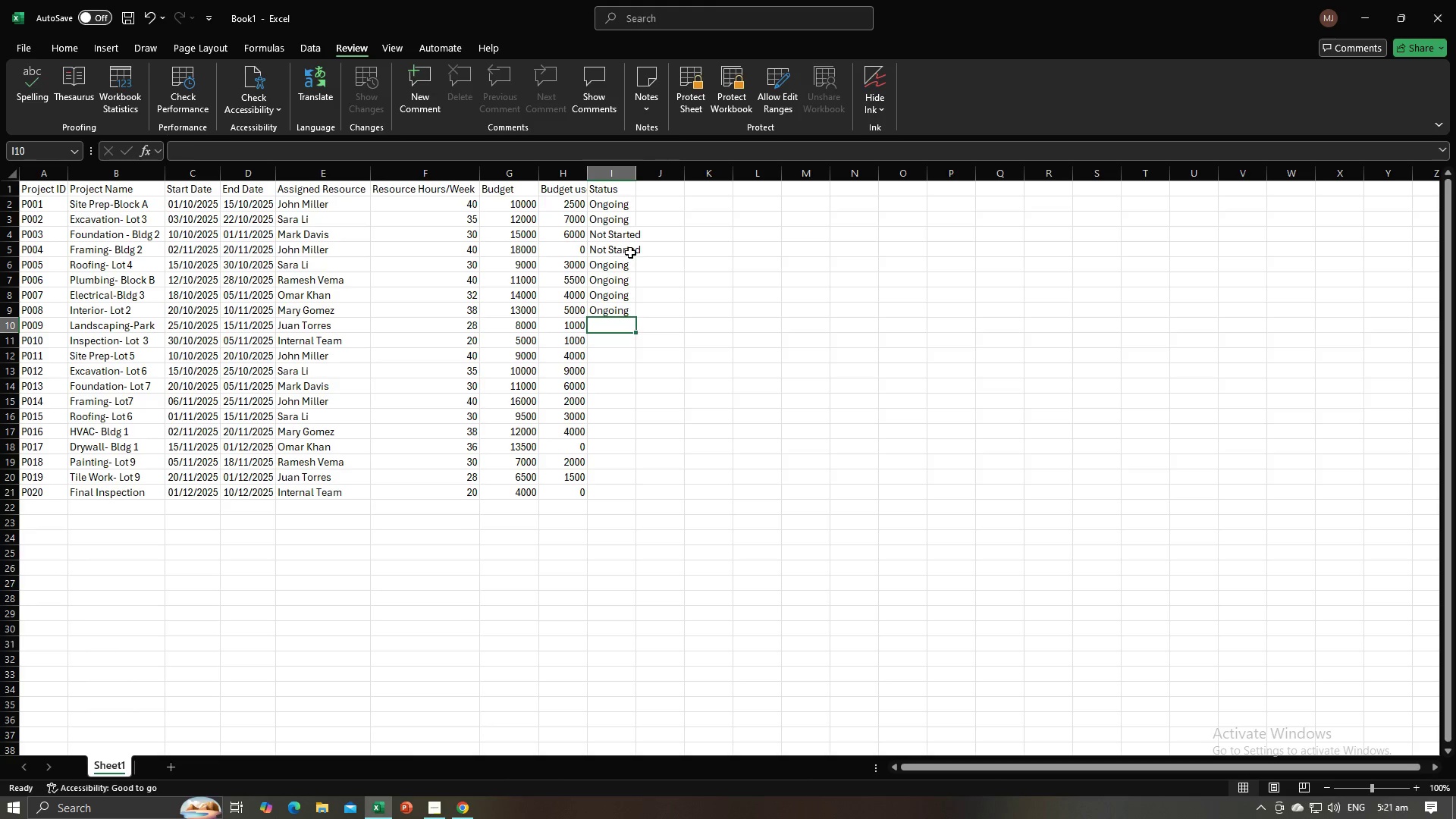 
key(Alt+AltLeft)
 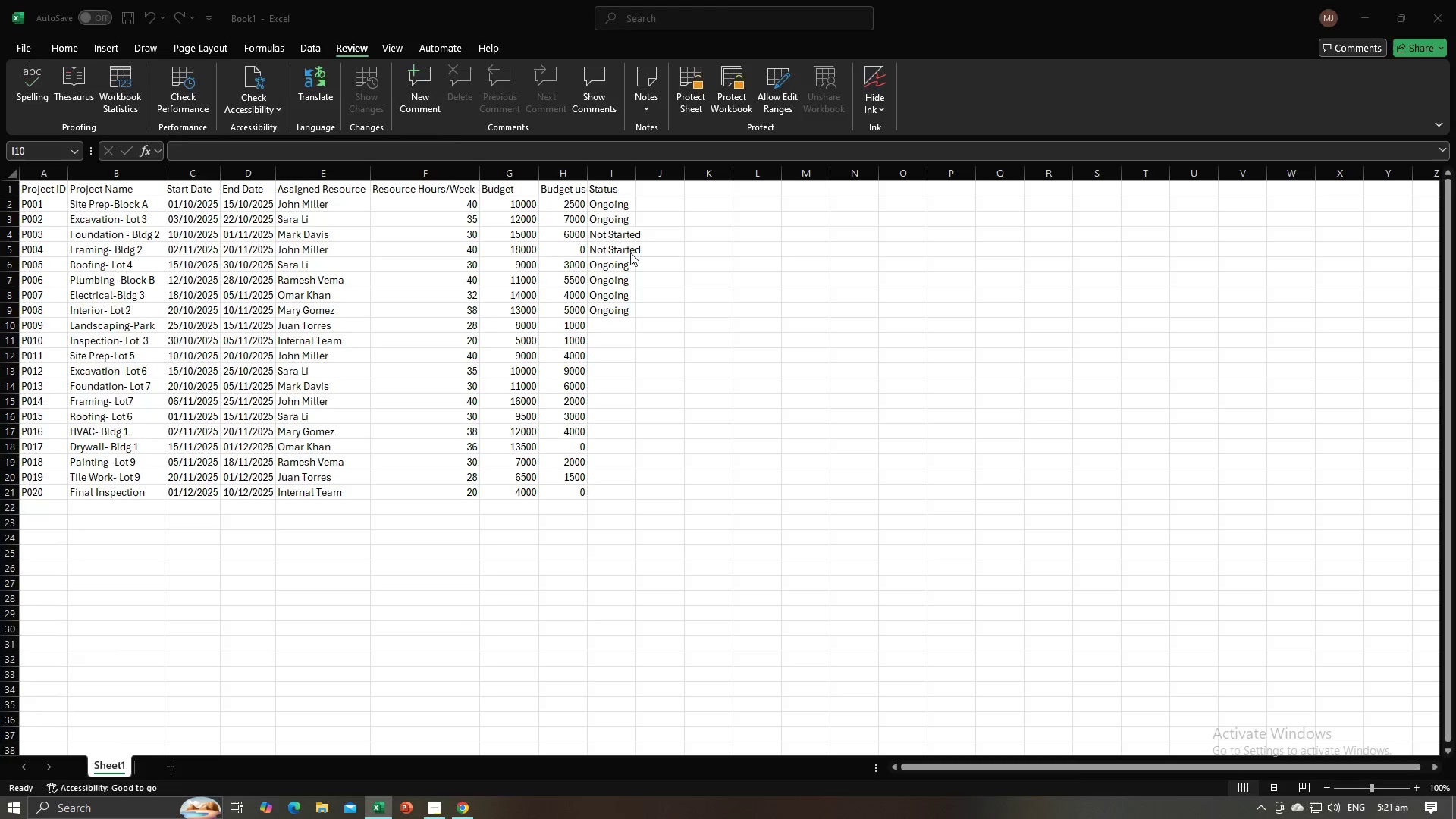 
key(Alt+Tab)
 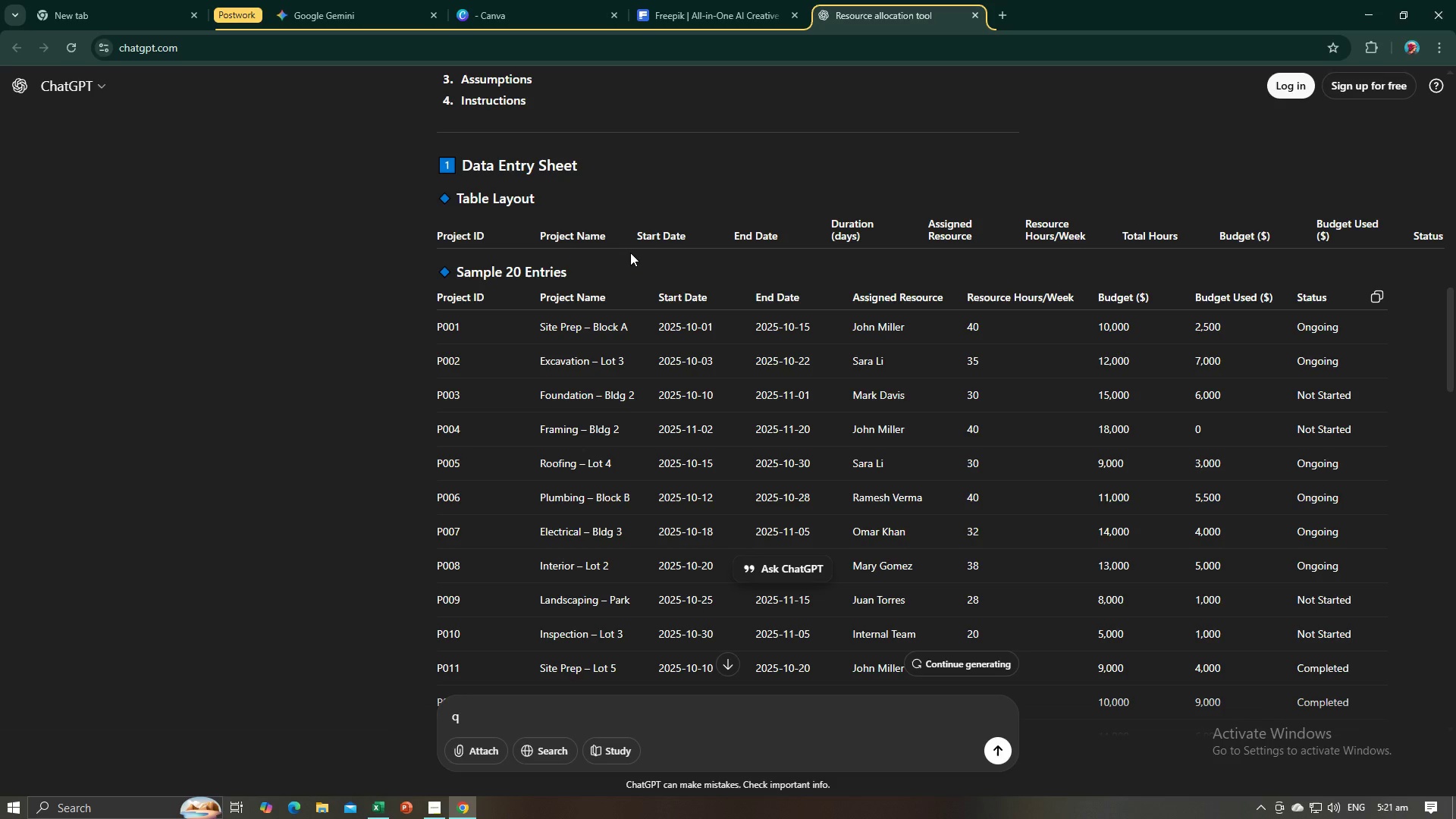 
key(Alt+AltLeft)
 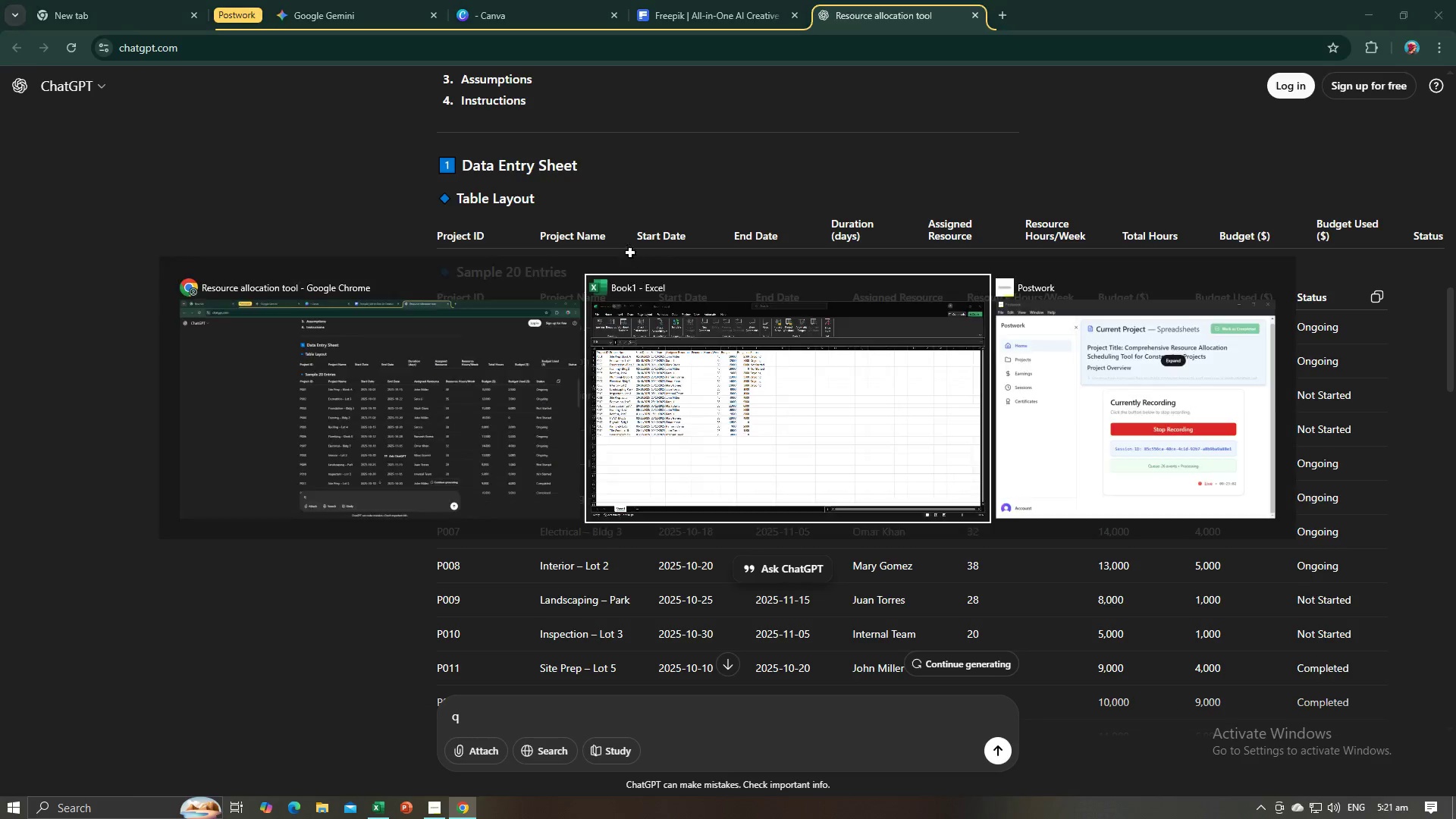 
key(Alt+Tab)
 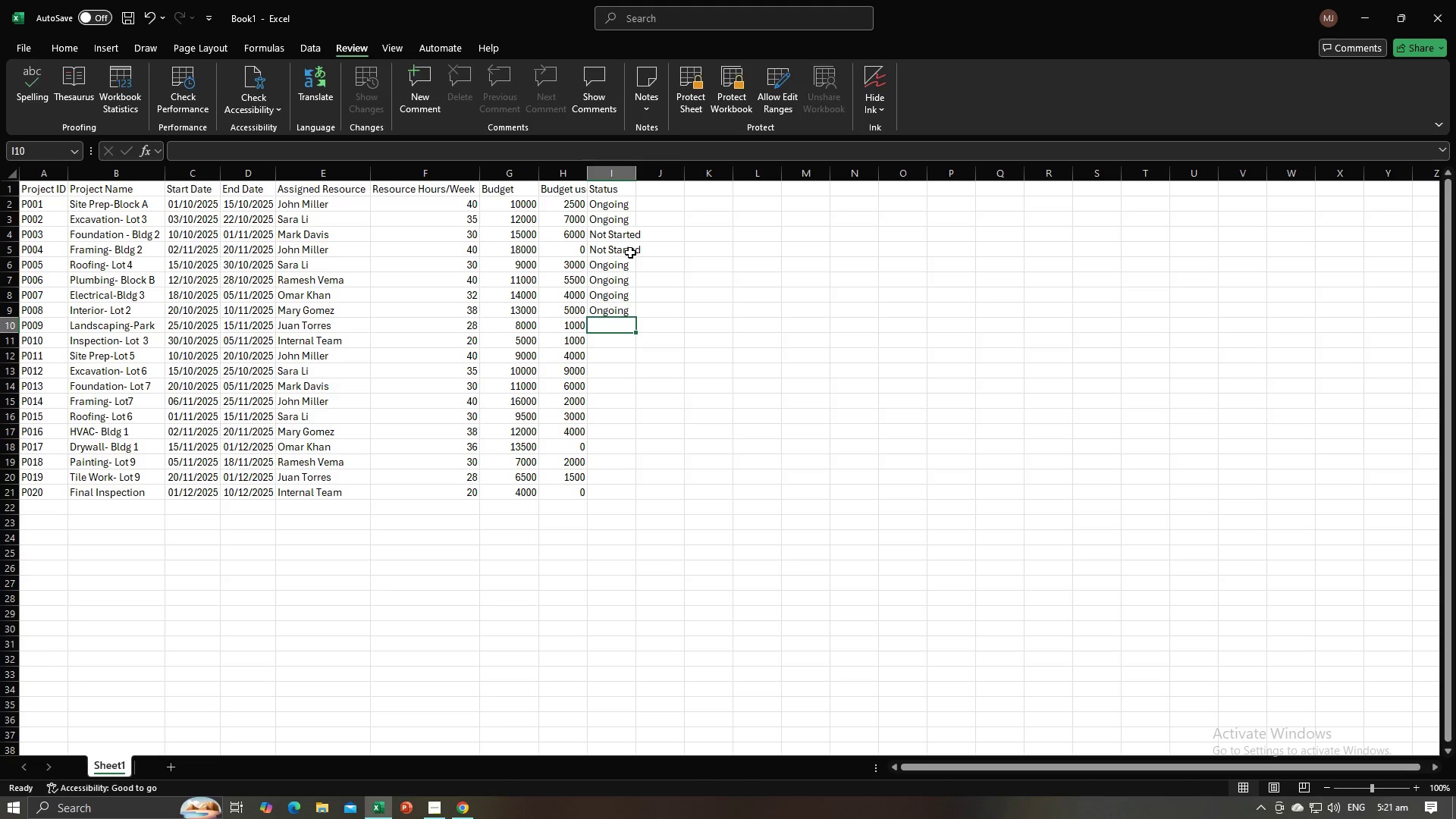 
key(Shift+ShiftLeft)
 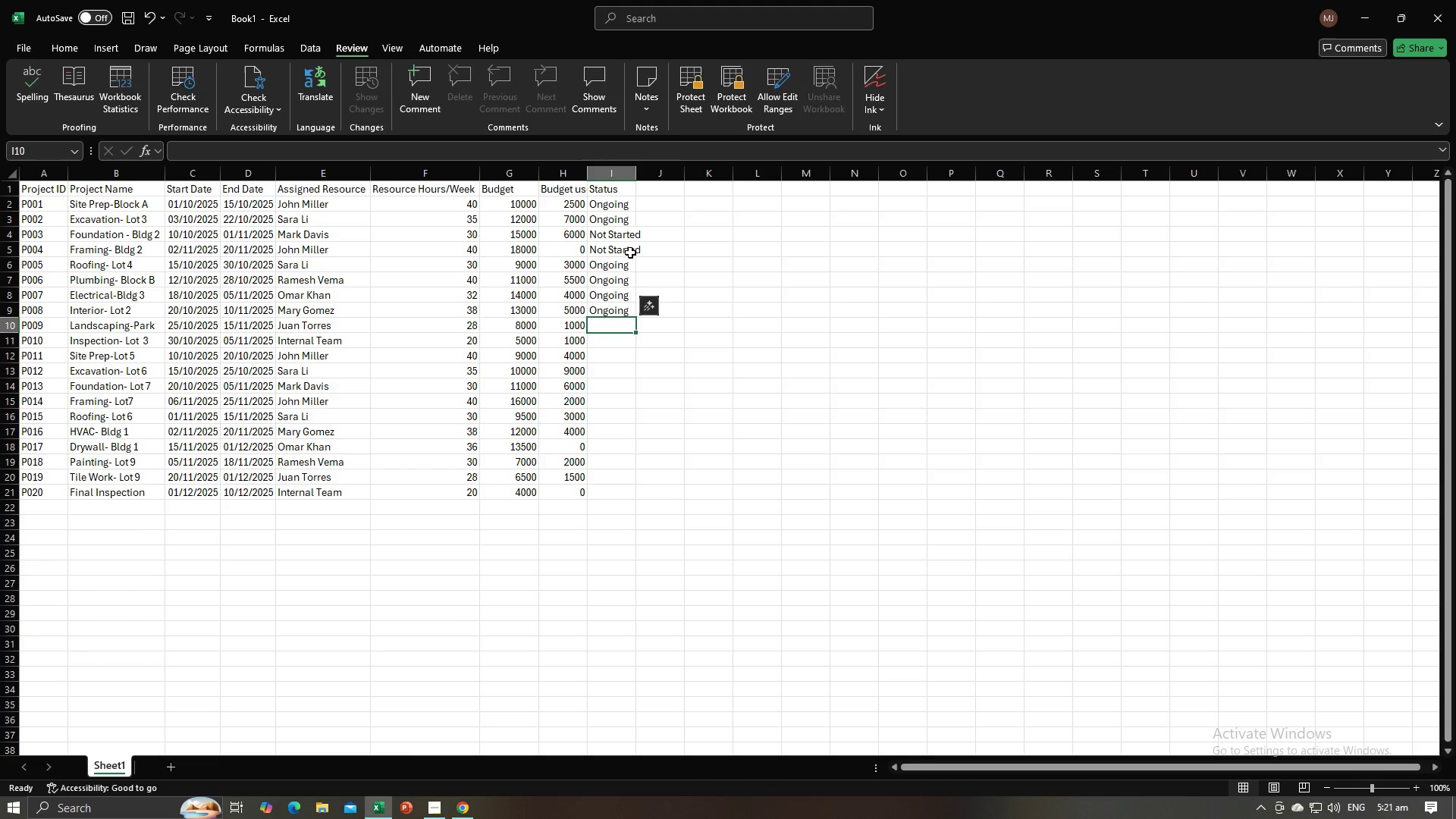 
key(Shift+N)
 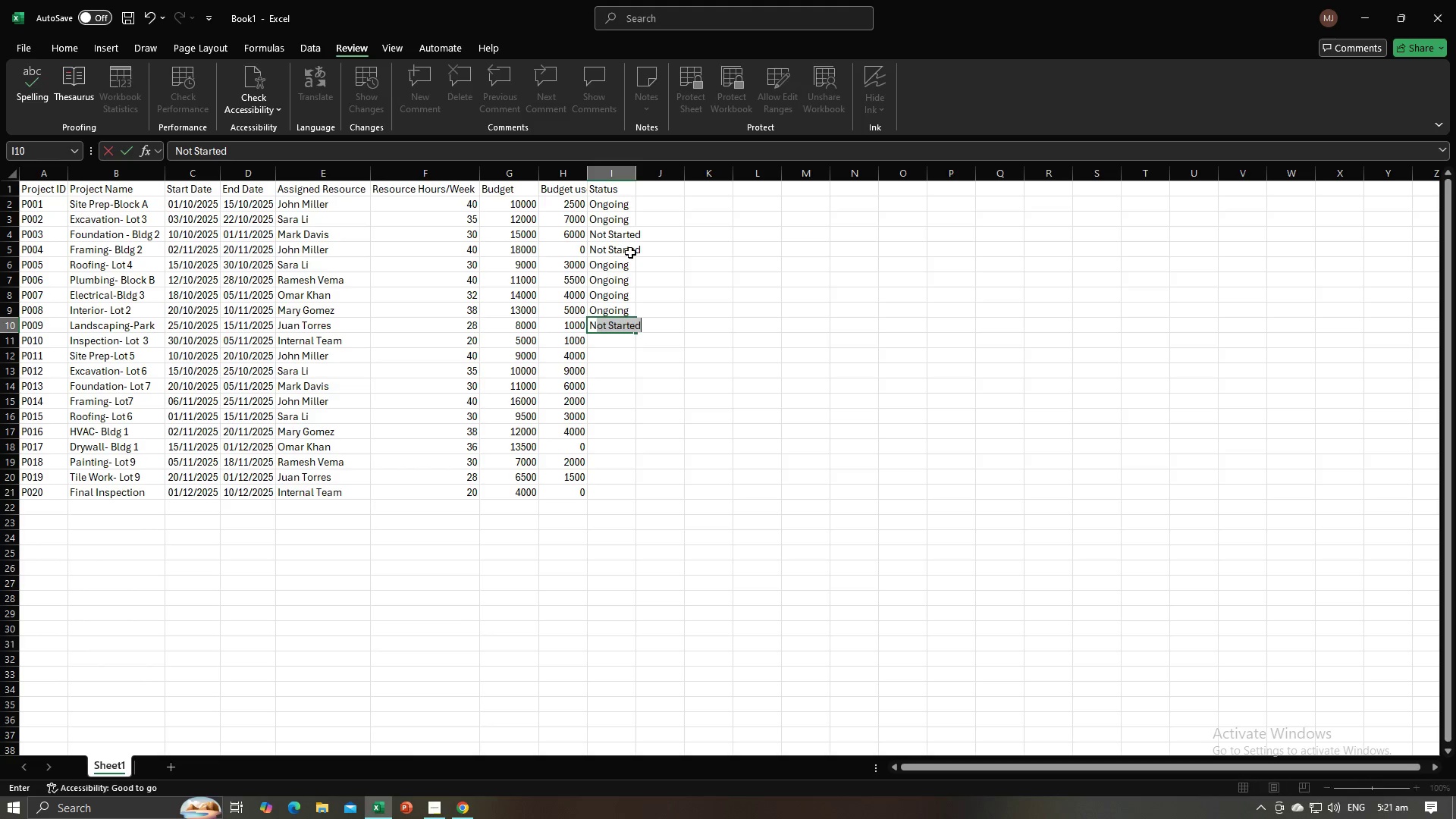 
key(Enter)
 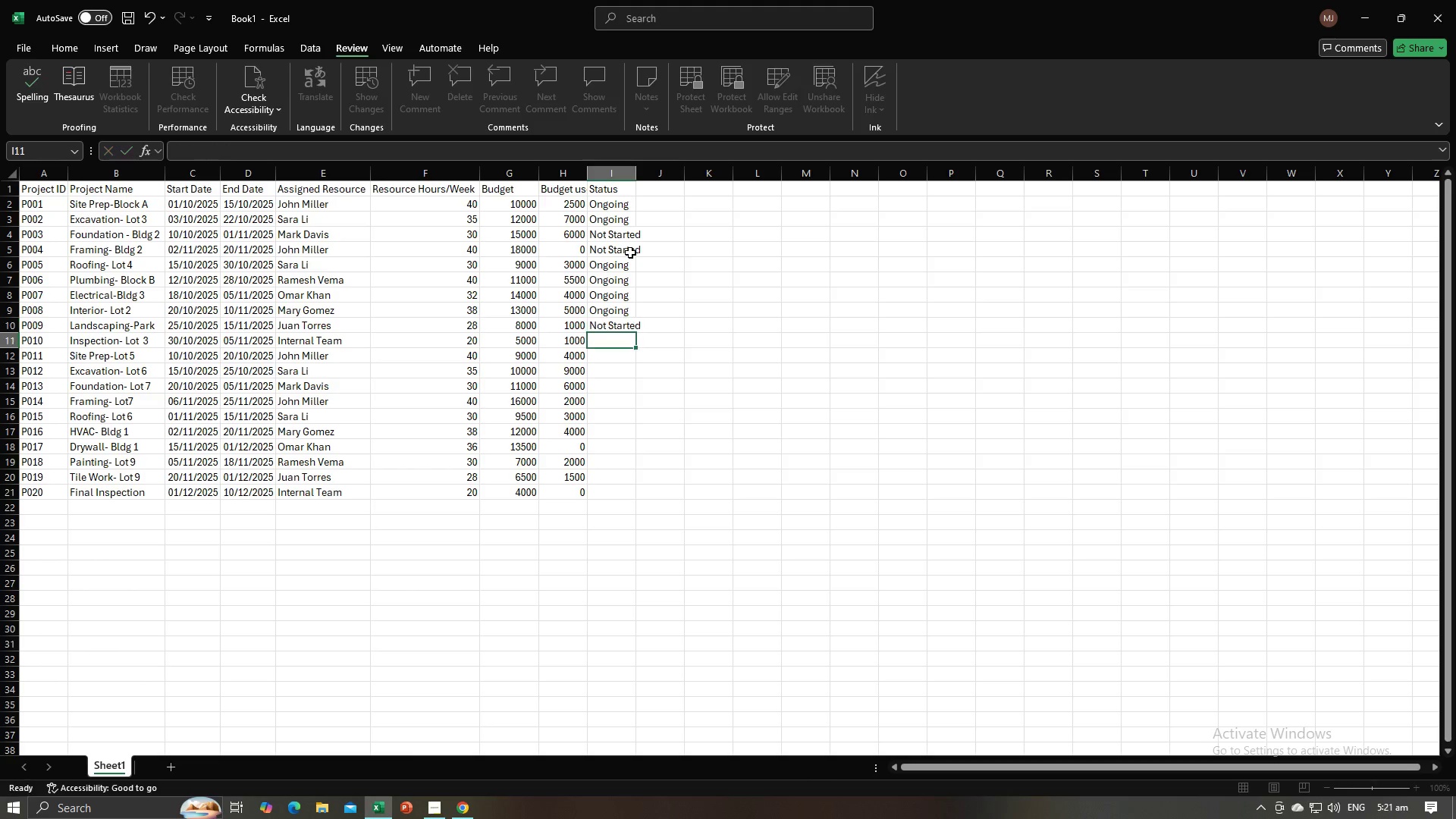 
key(Alt+AltLeft)
 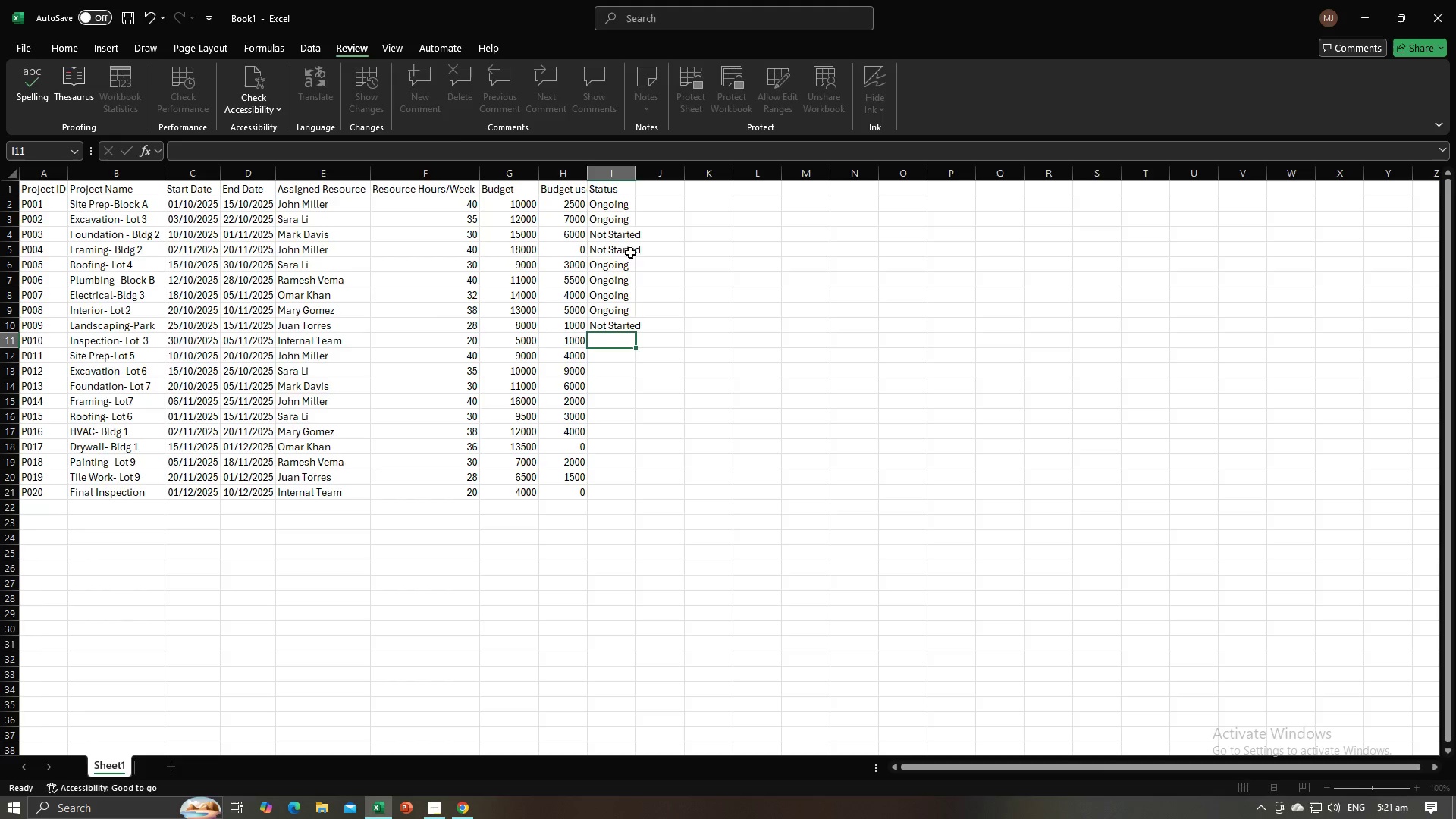 
key(Alt+Tab)
 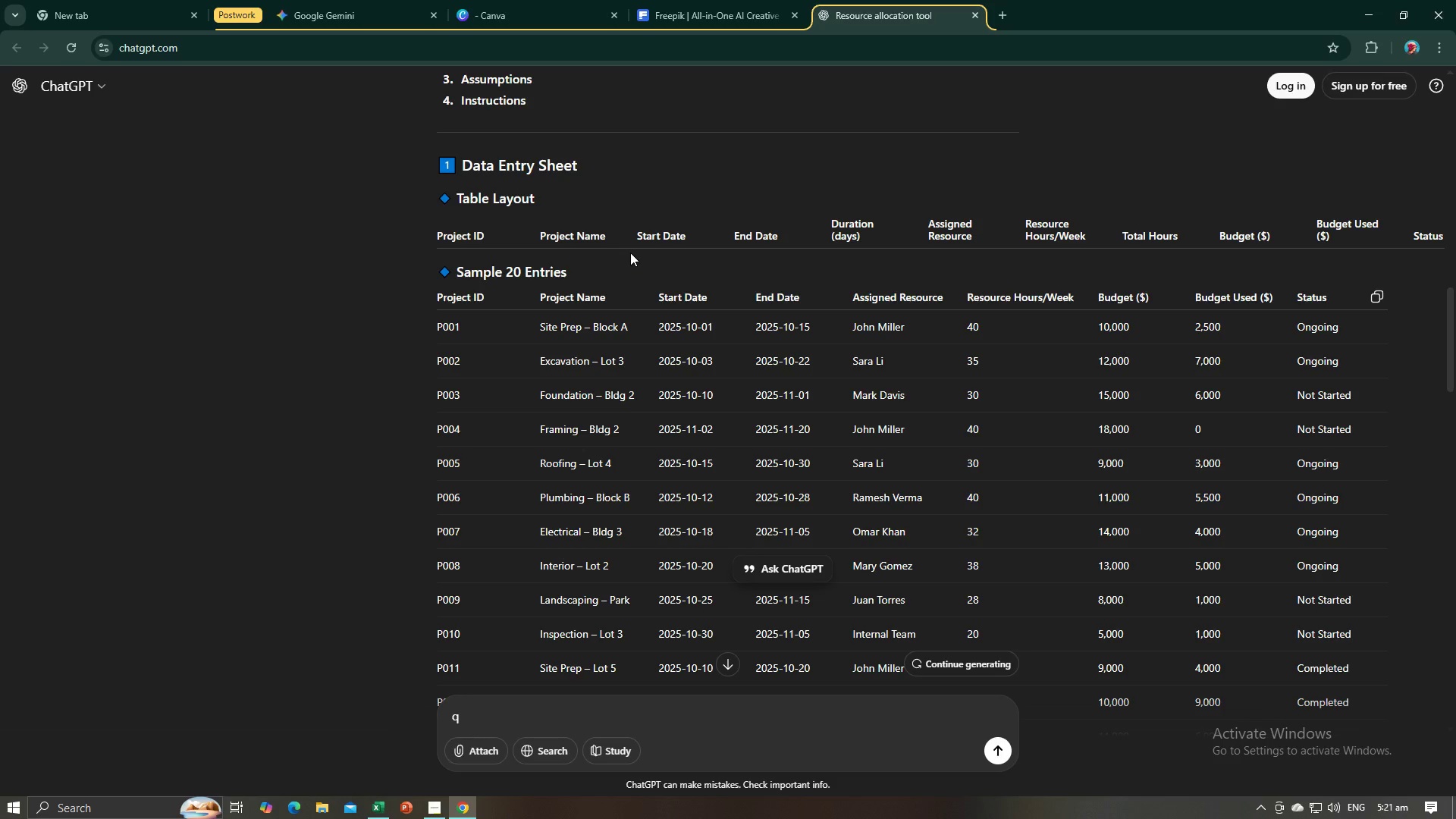 
key(Alt+AltLeft)
 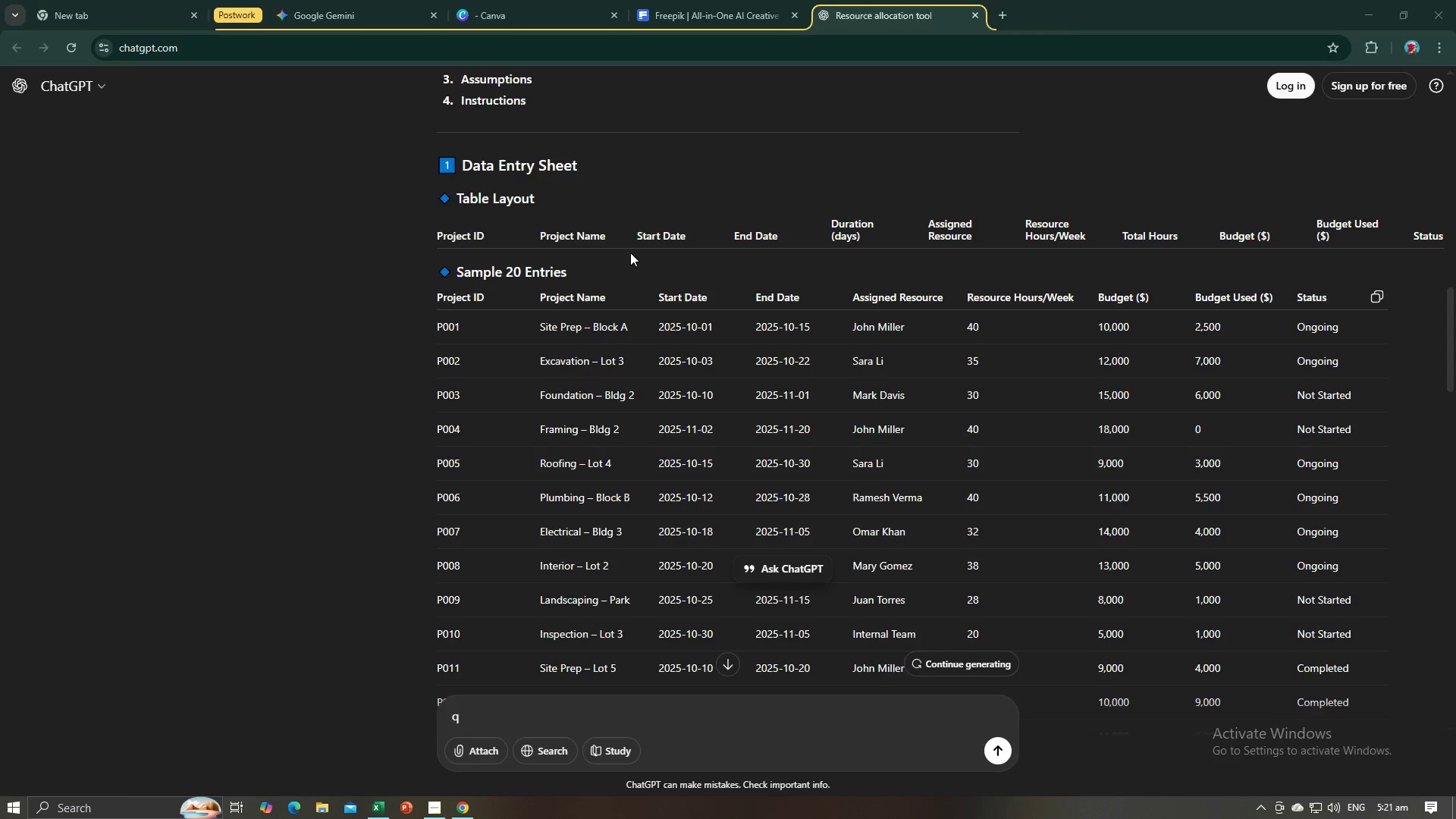 
key(Alt+Tab)
 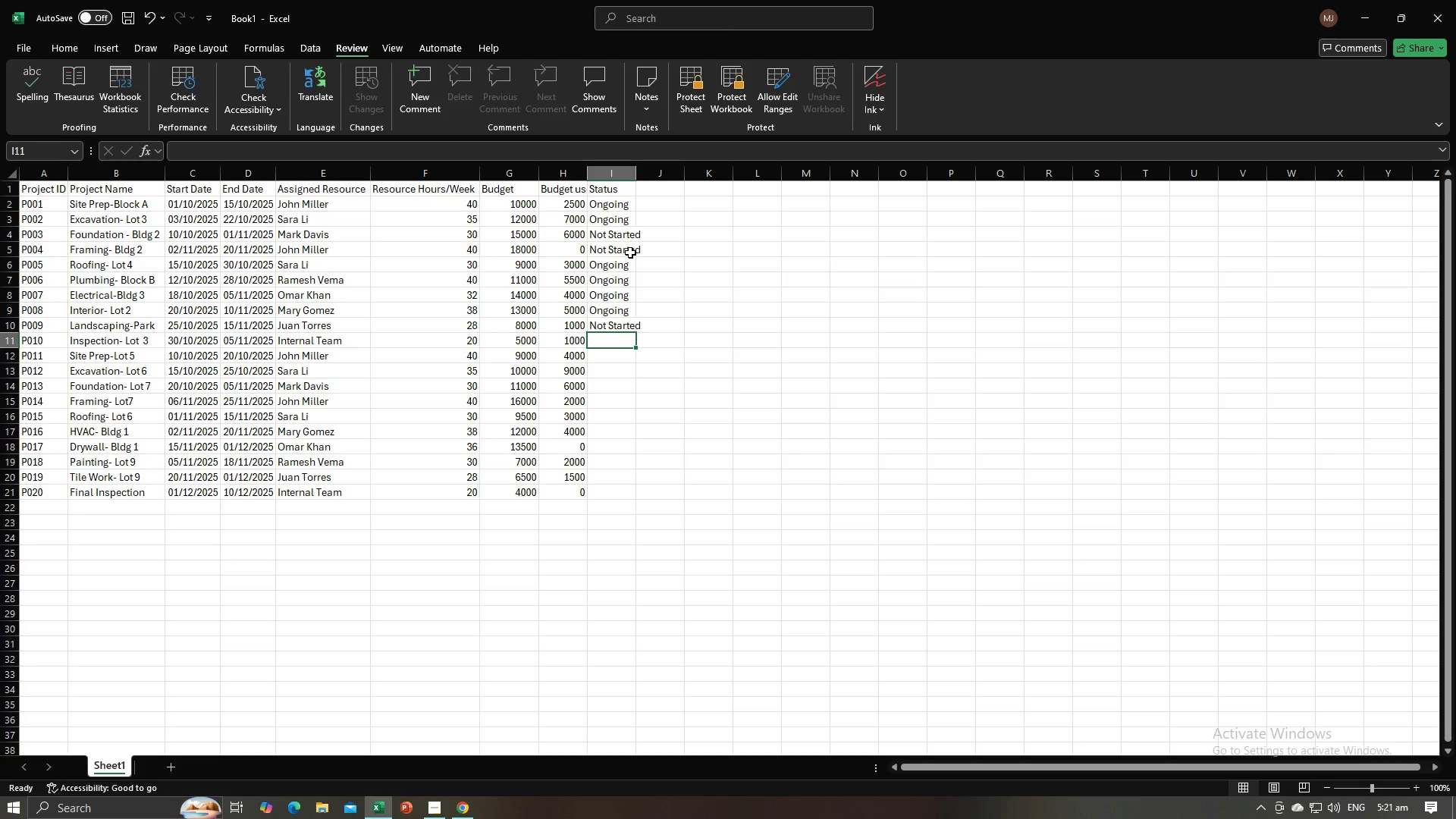 
key(Shift+N)
 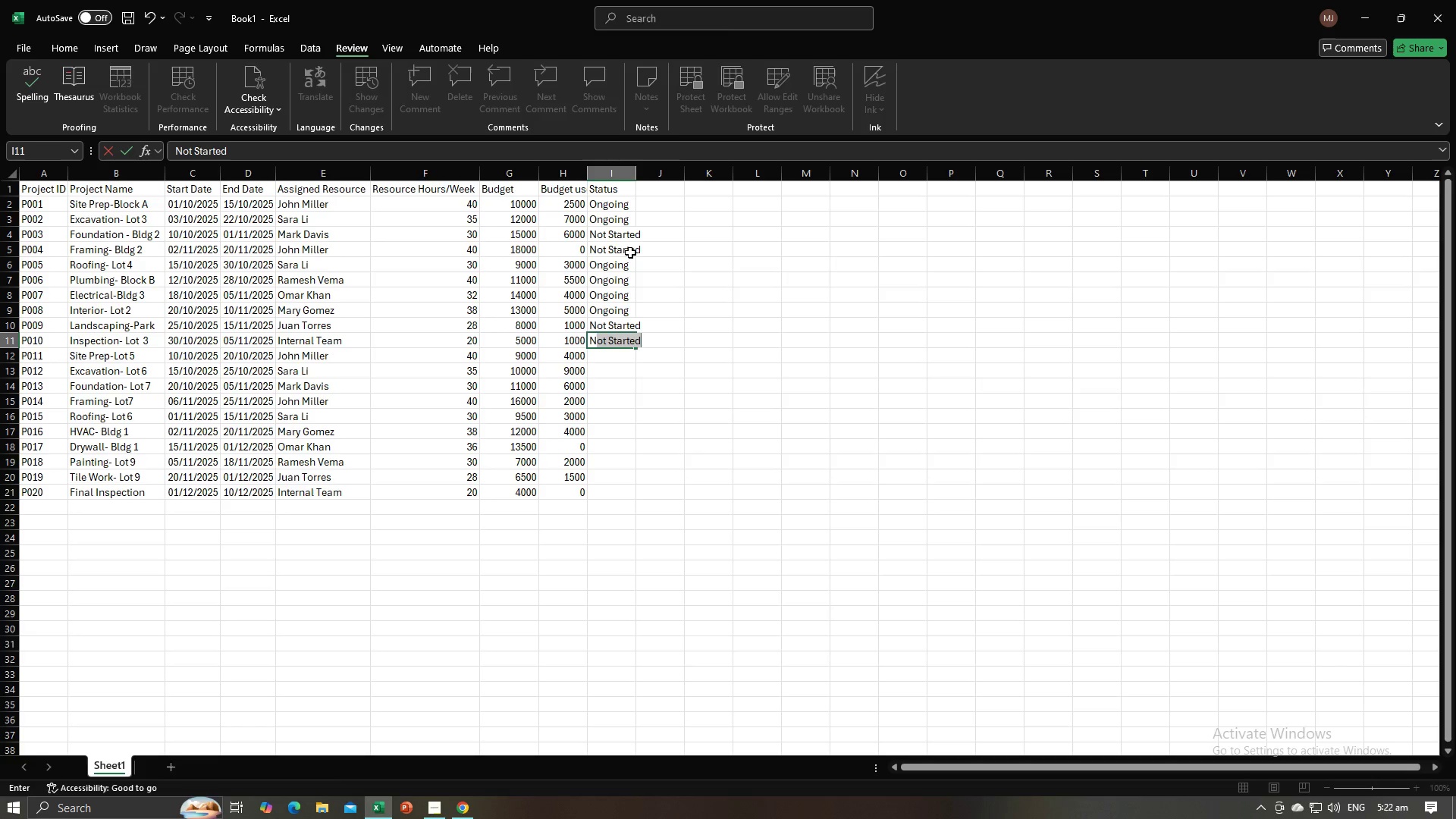 
key(Enter)
 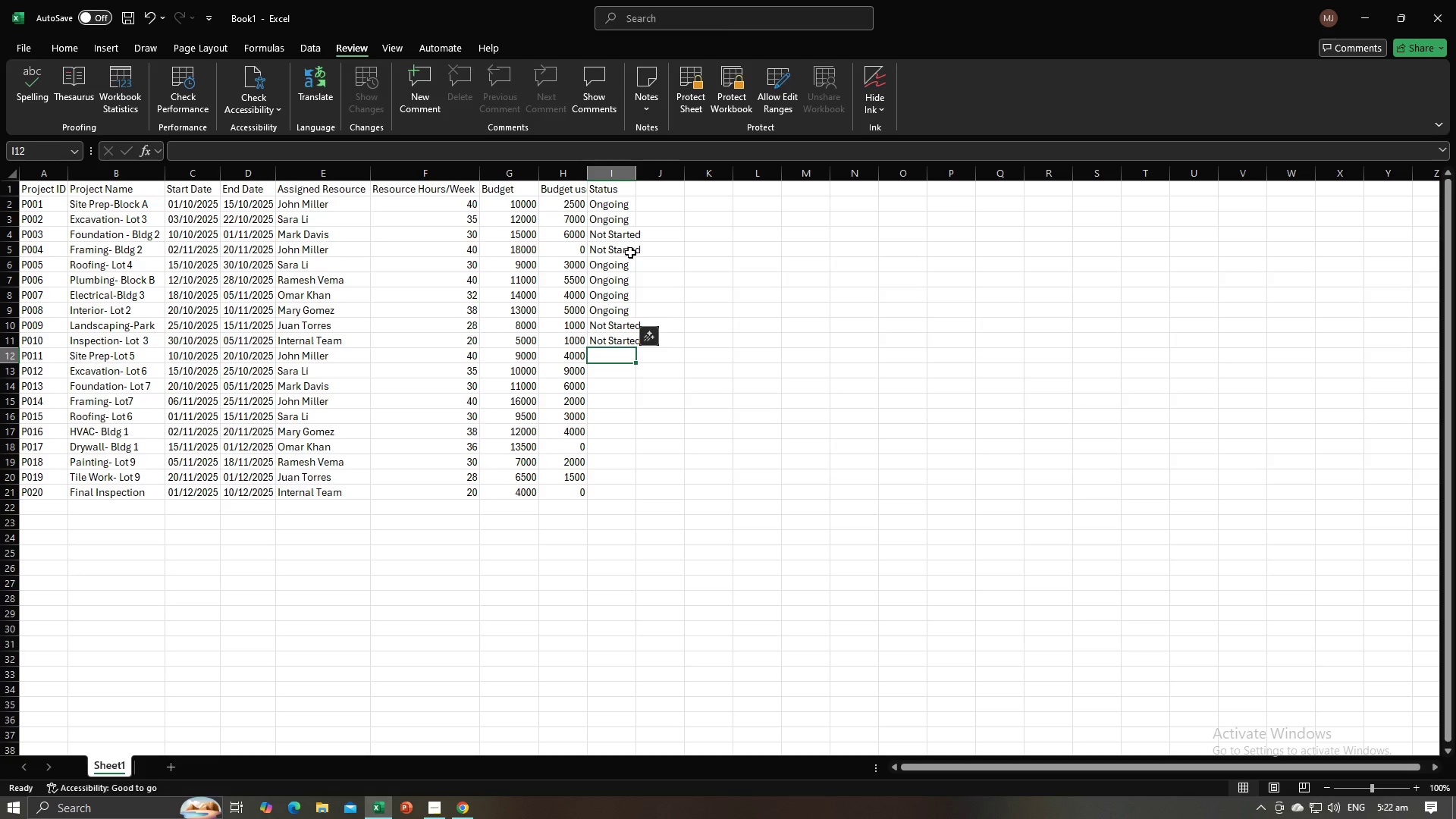 
type(Completed)
 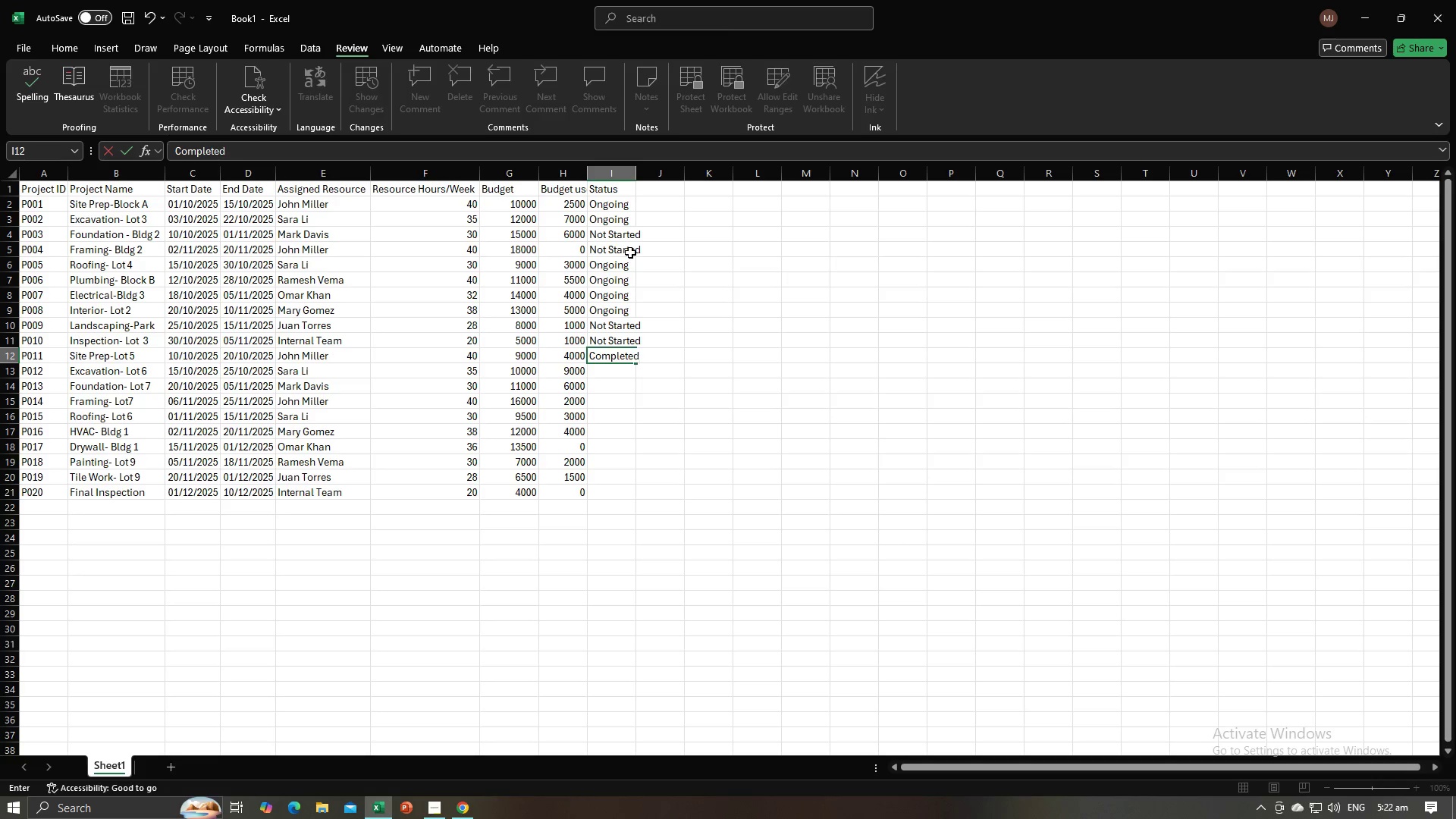 
key(Enter)
 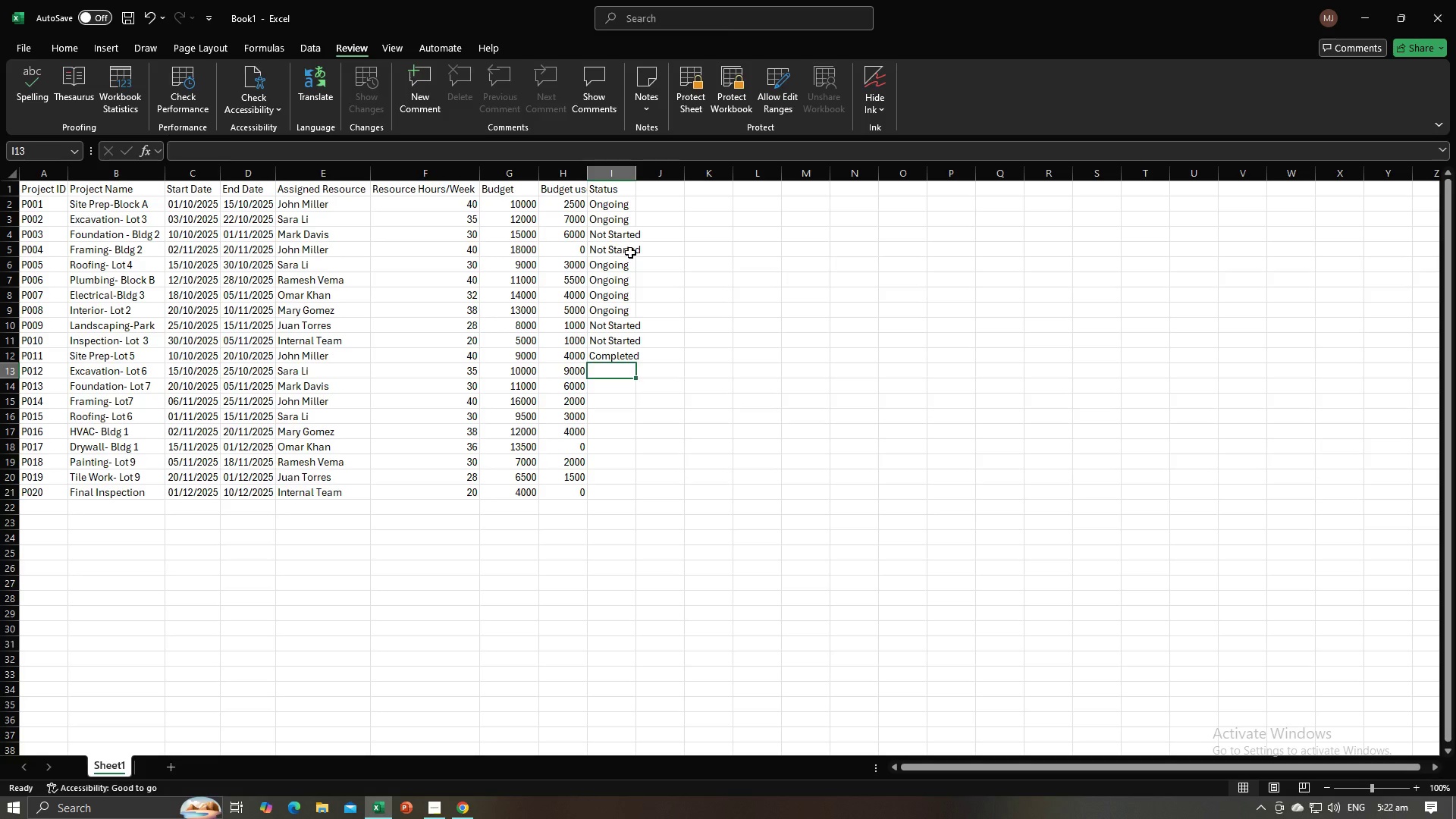 
key(Shift+C)
 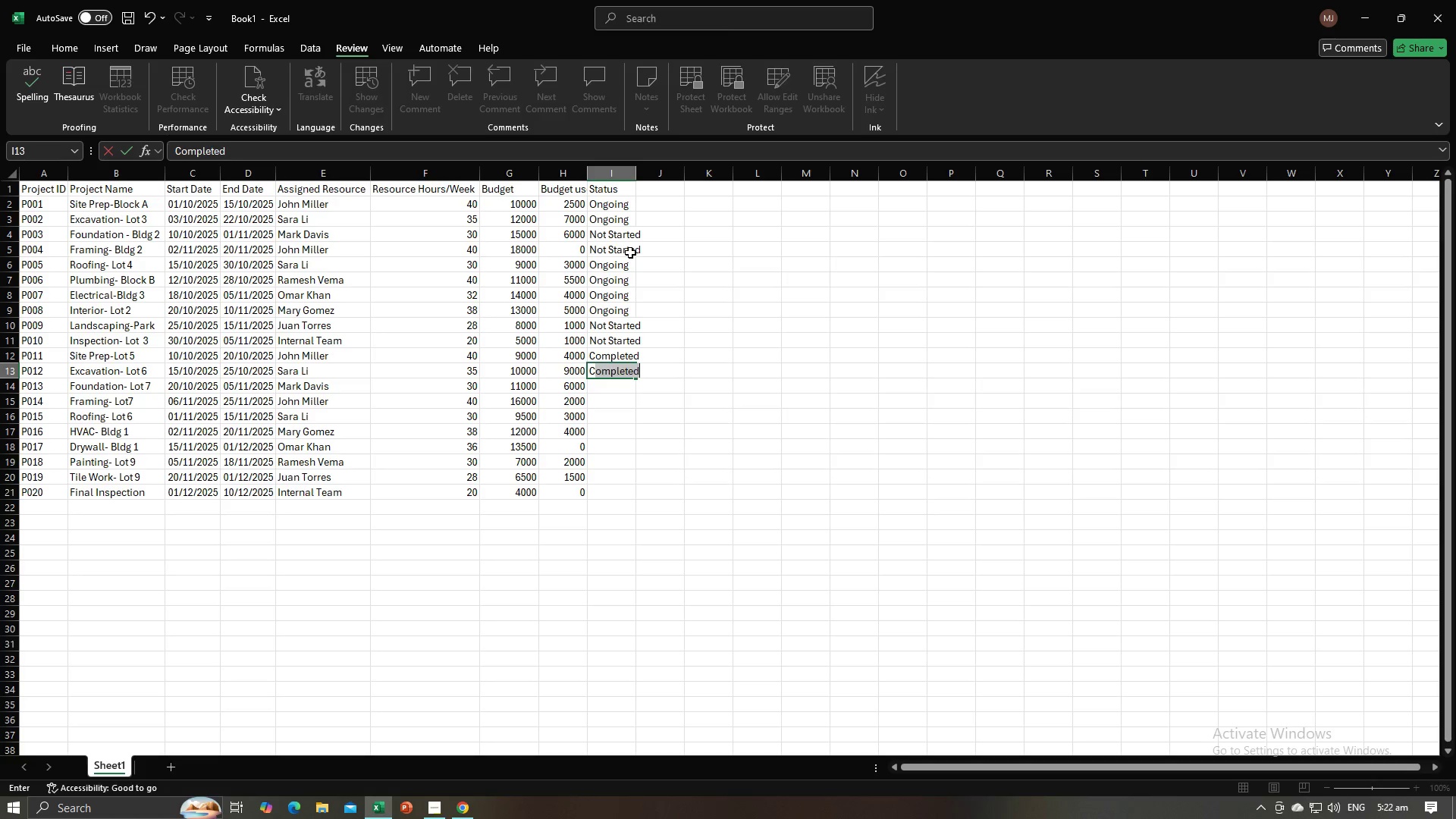 
key(Enter)
 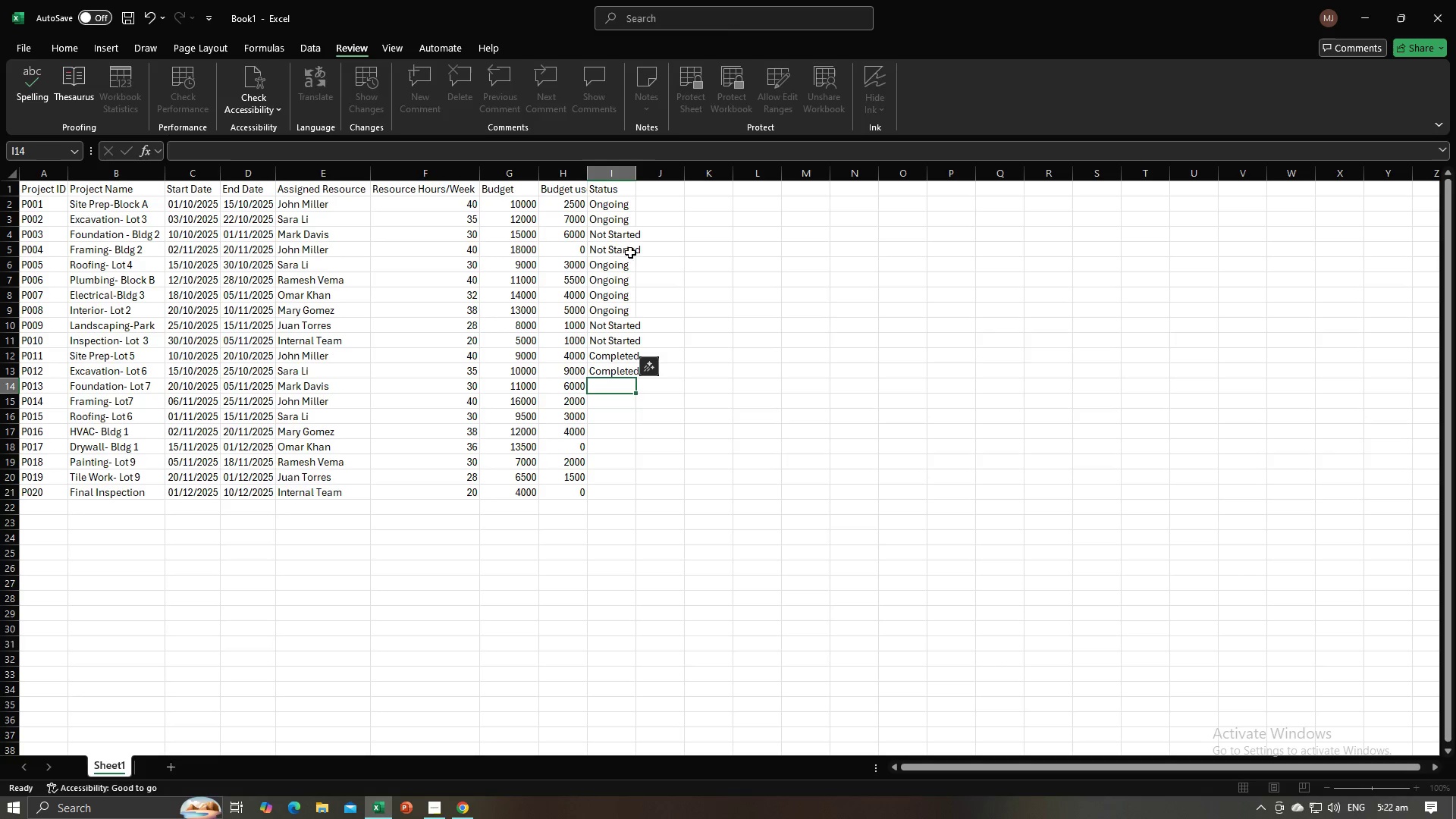 
key(Alt+AltLeft)
 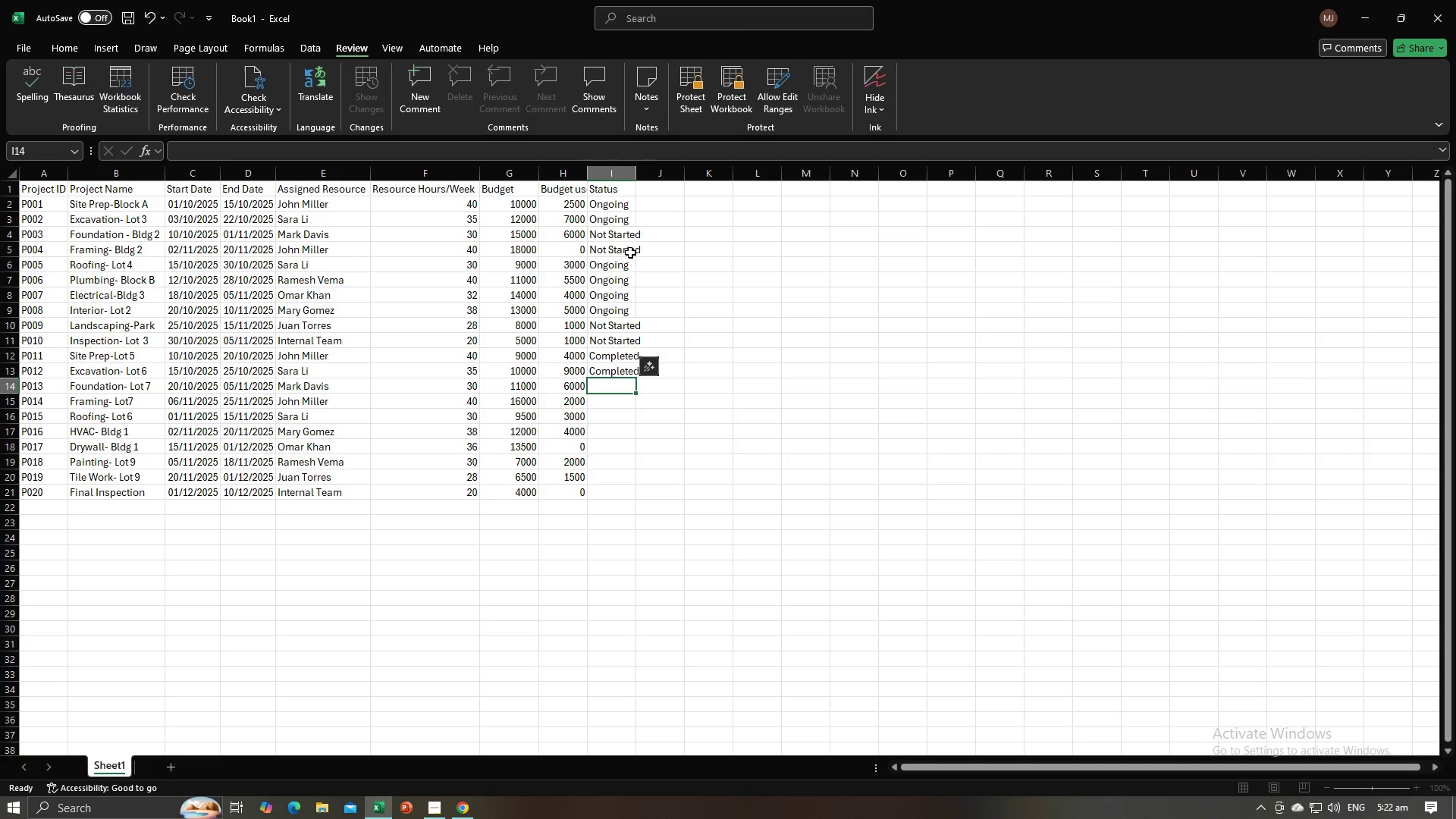 
key(Alt+Tab)
 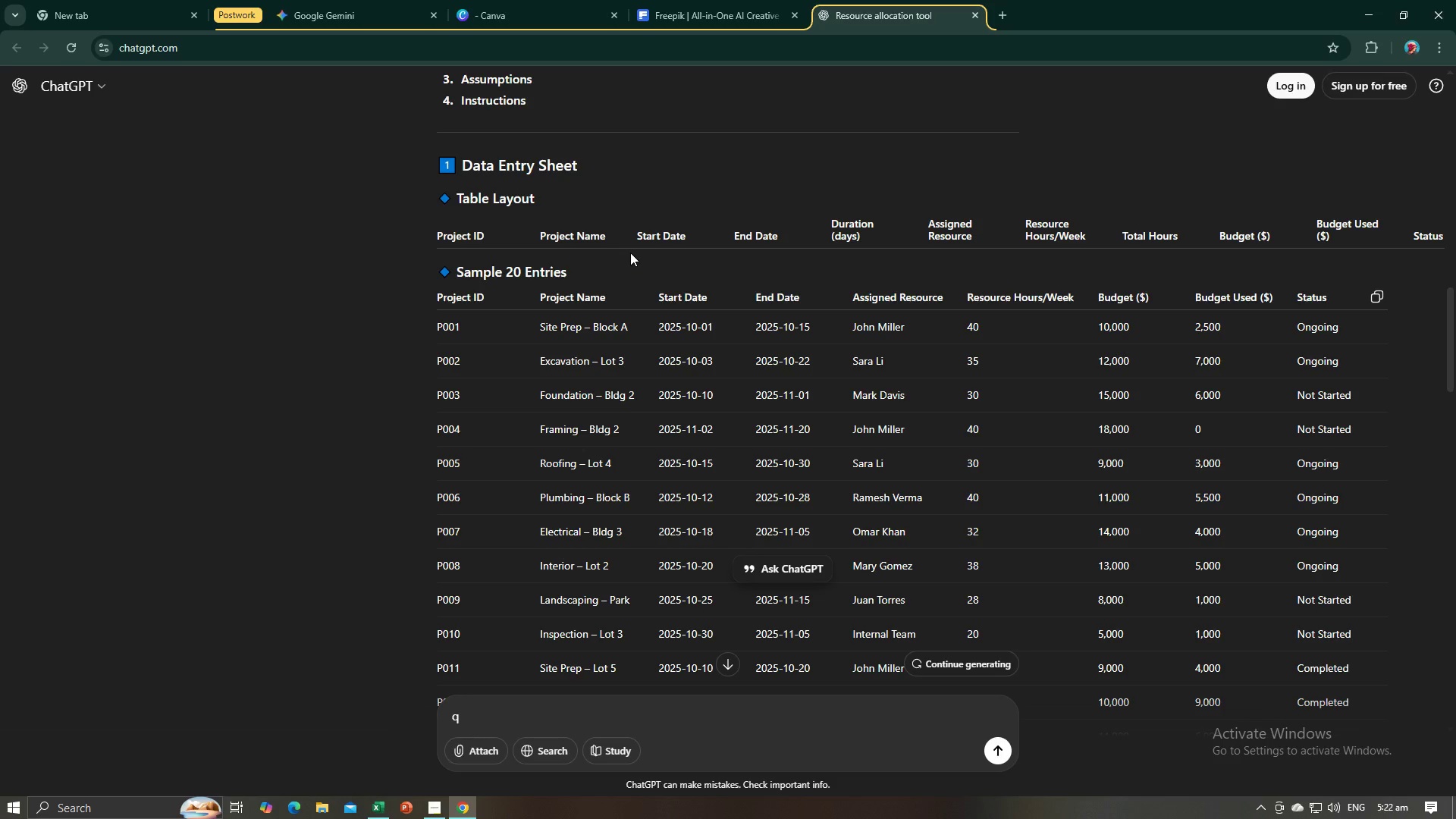 
key(Alt+AltLeft)
 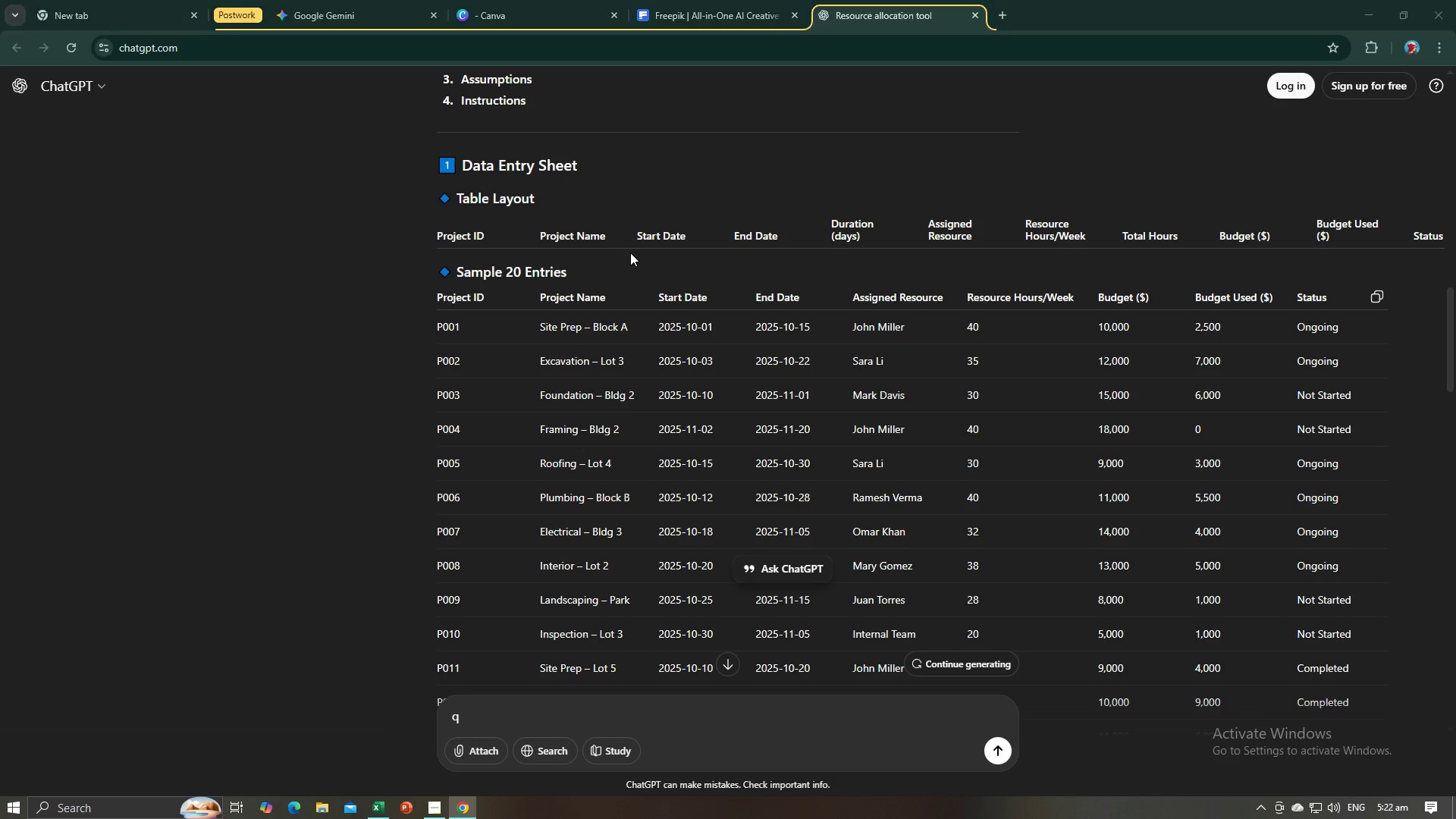 
key(Alt+Tab)
 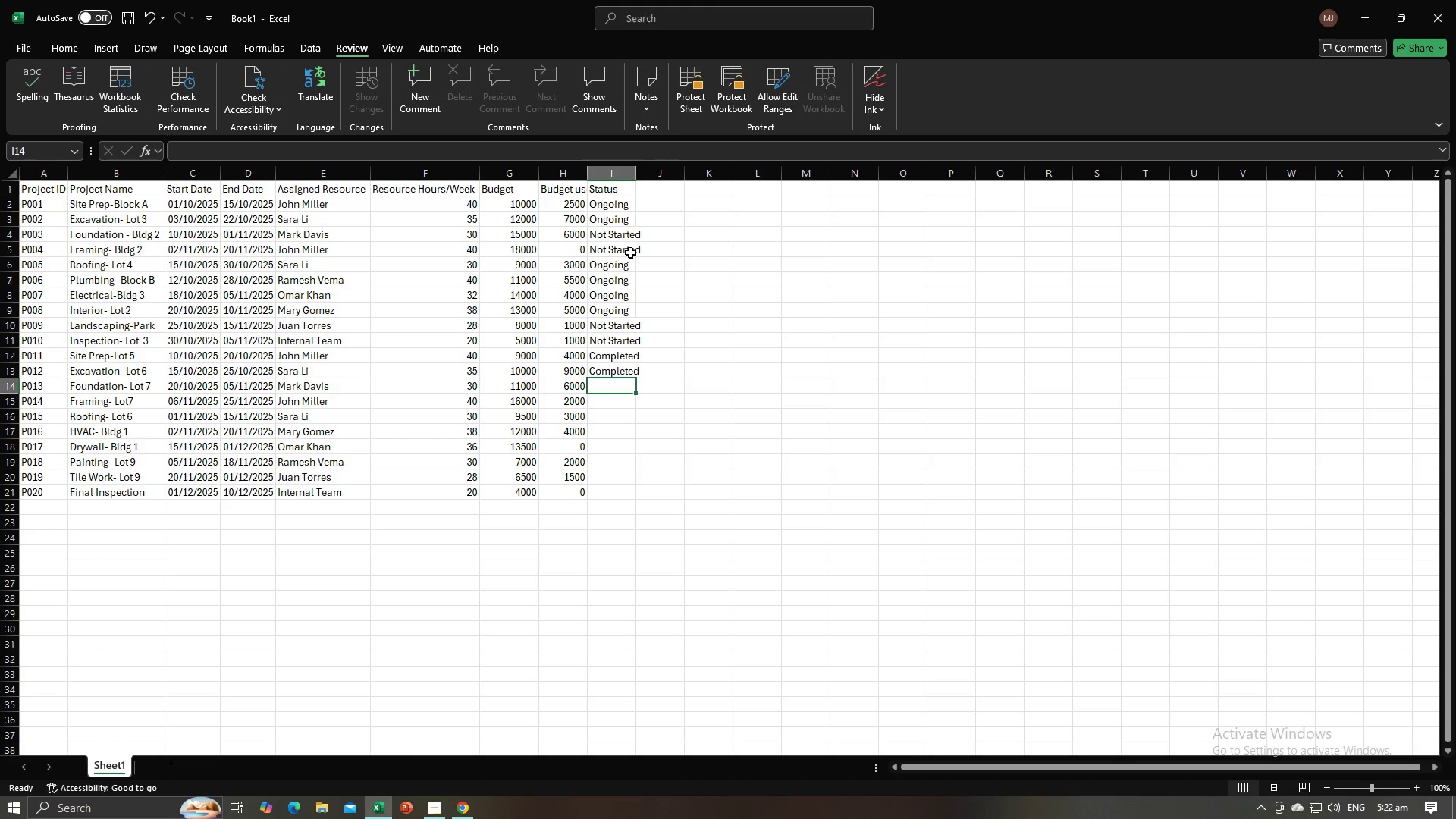 
key(Alt+AltLeft)
 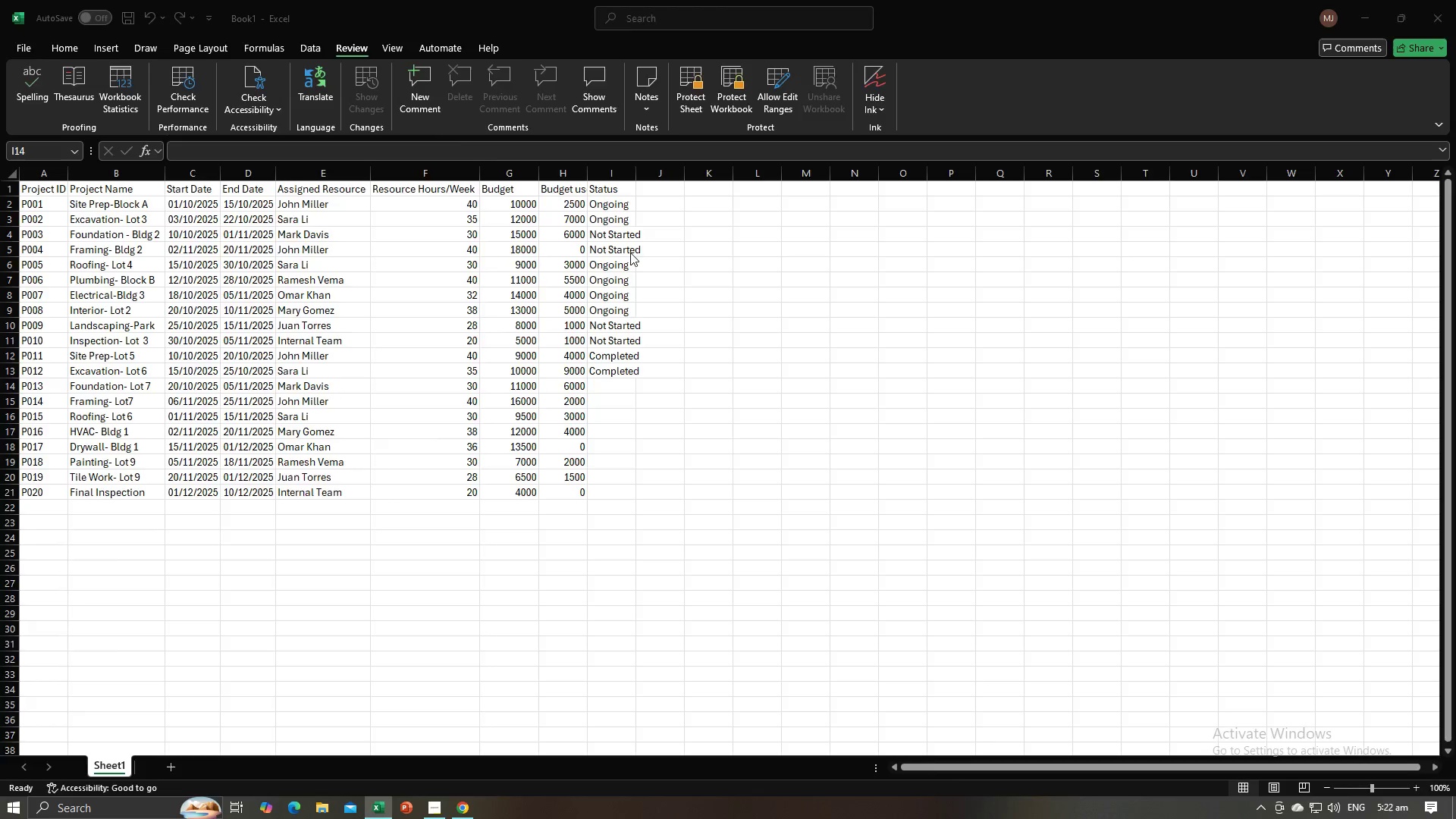 
key(Alt+Tab)
 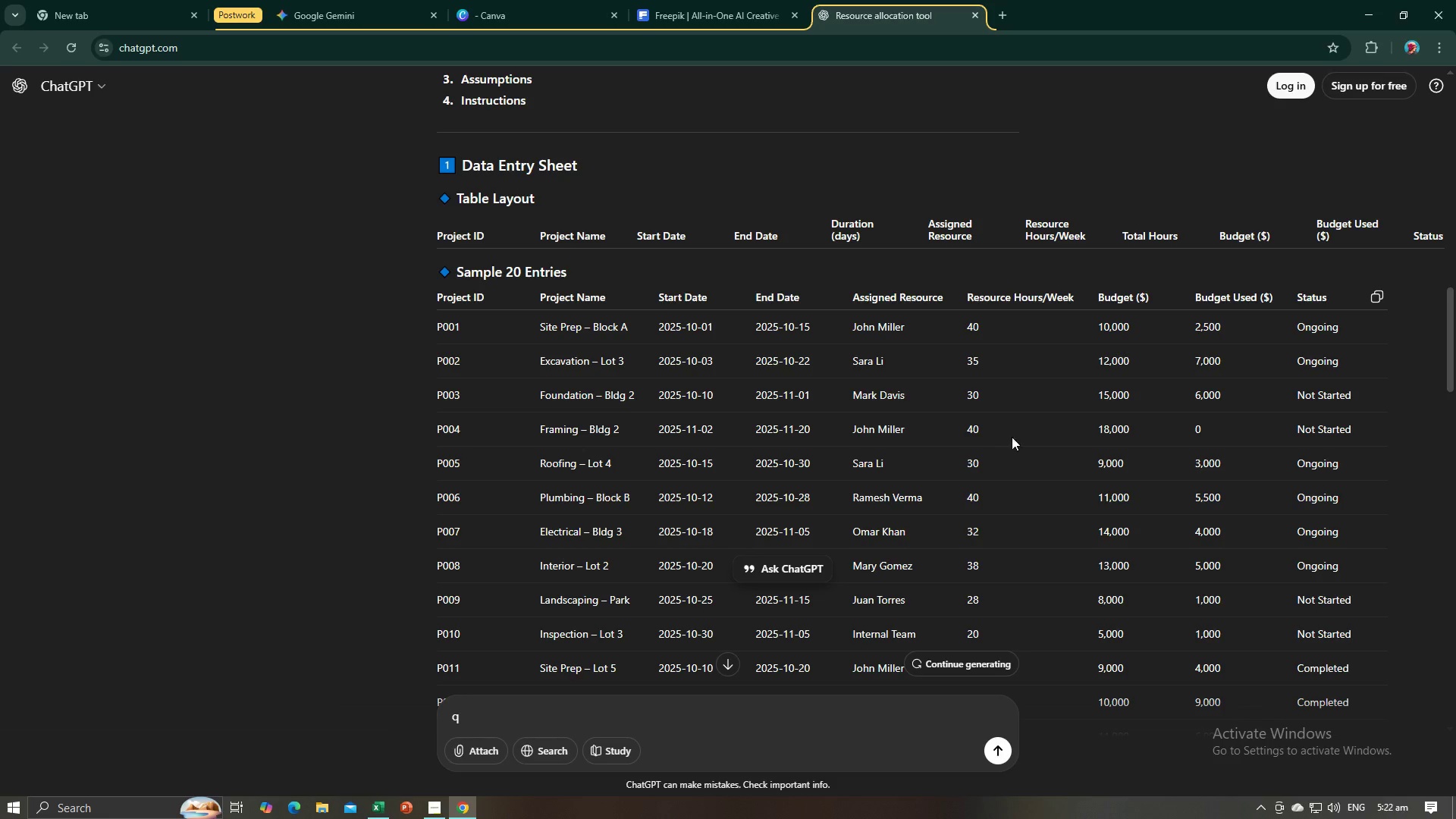 
scroll: coordinate [1030, 451], scroll_direction: down, amount: 2.0
 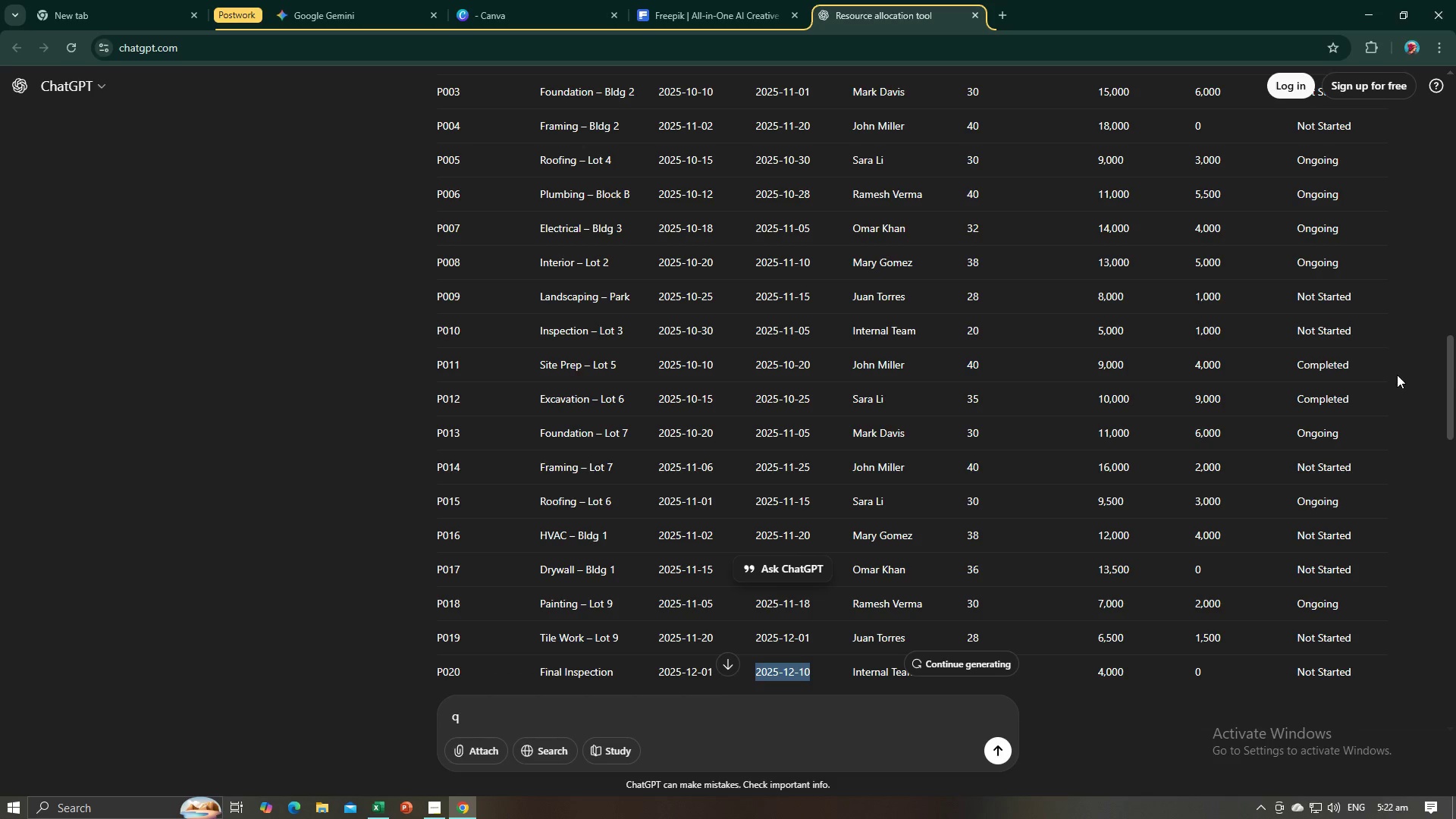 
scroll: coordinate [1397, 375], scroll_direction: up, amount: 2.0
 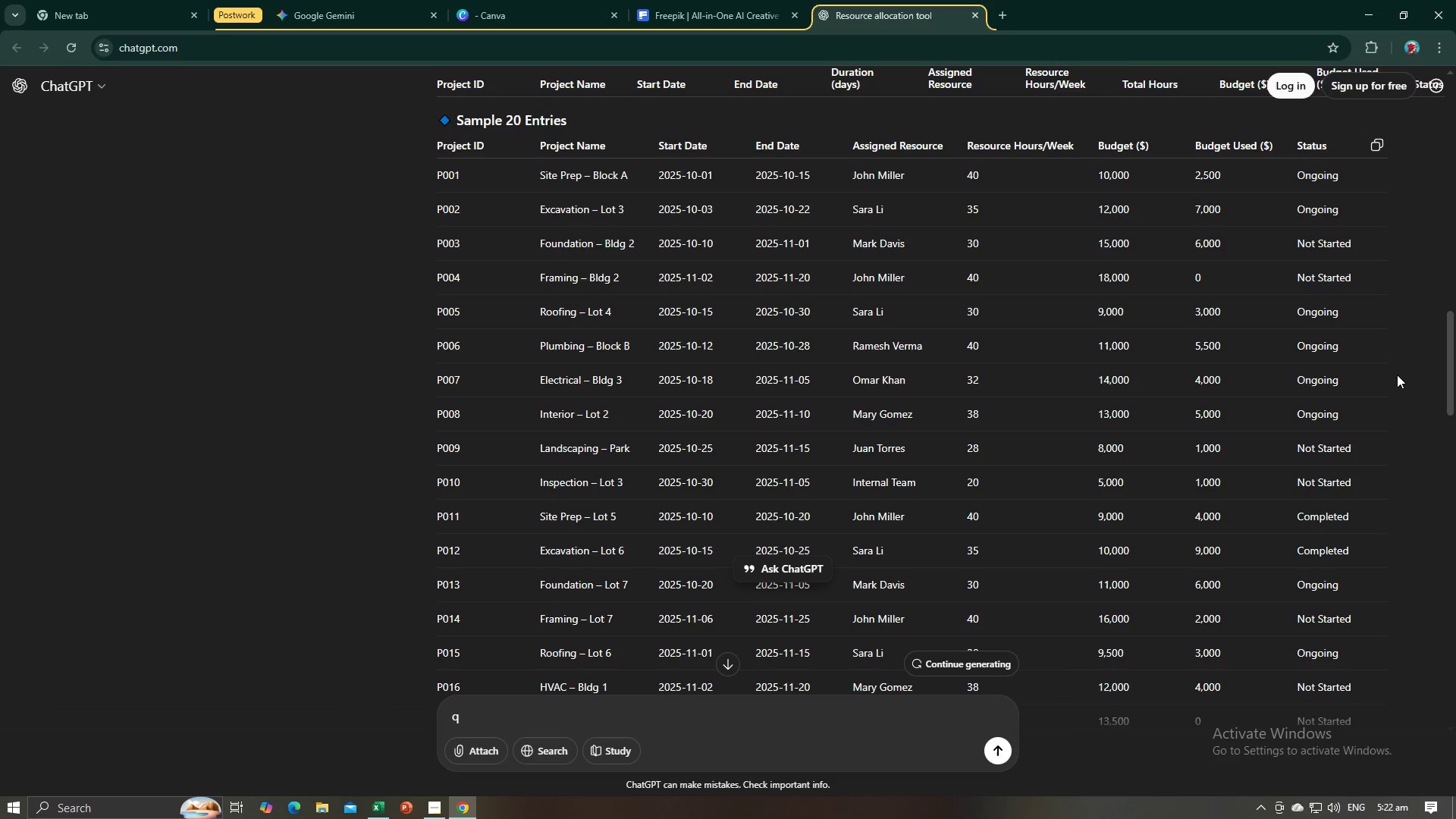 
scroll: coordinate [1397, 375], scroll_direction: down, amount: 2.0
 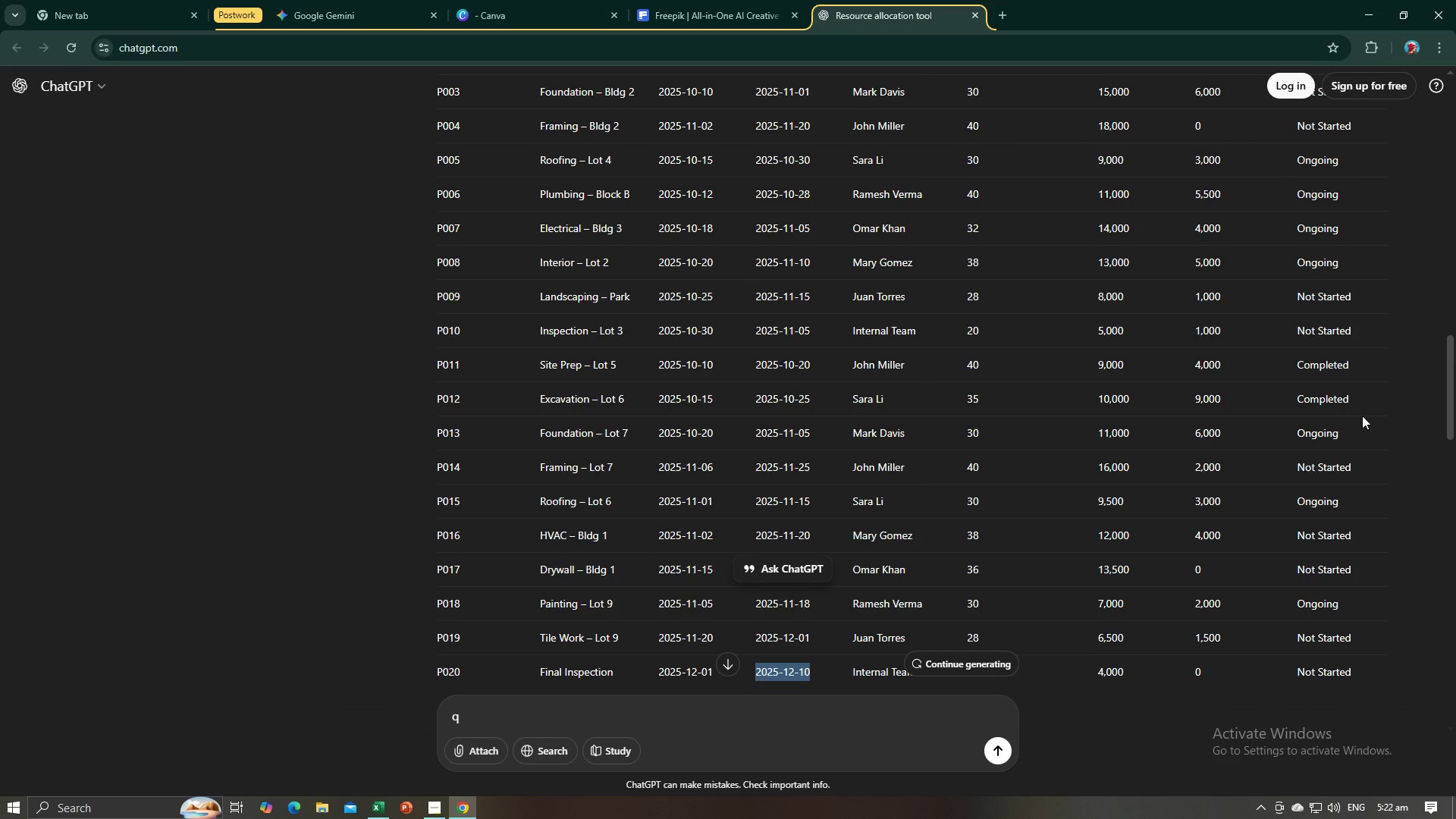 
key(Alt+AltLeft)
 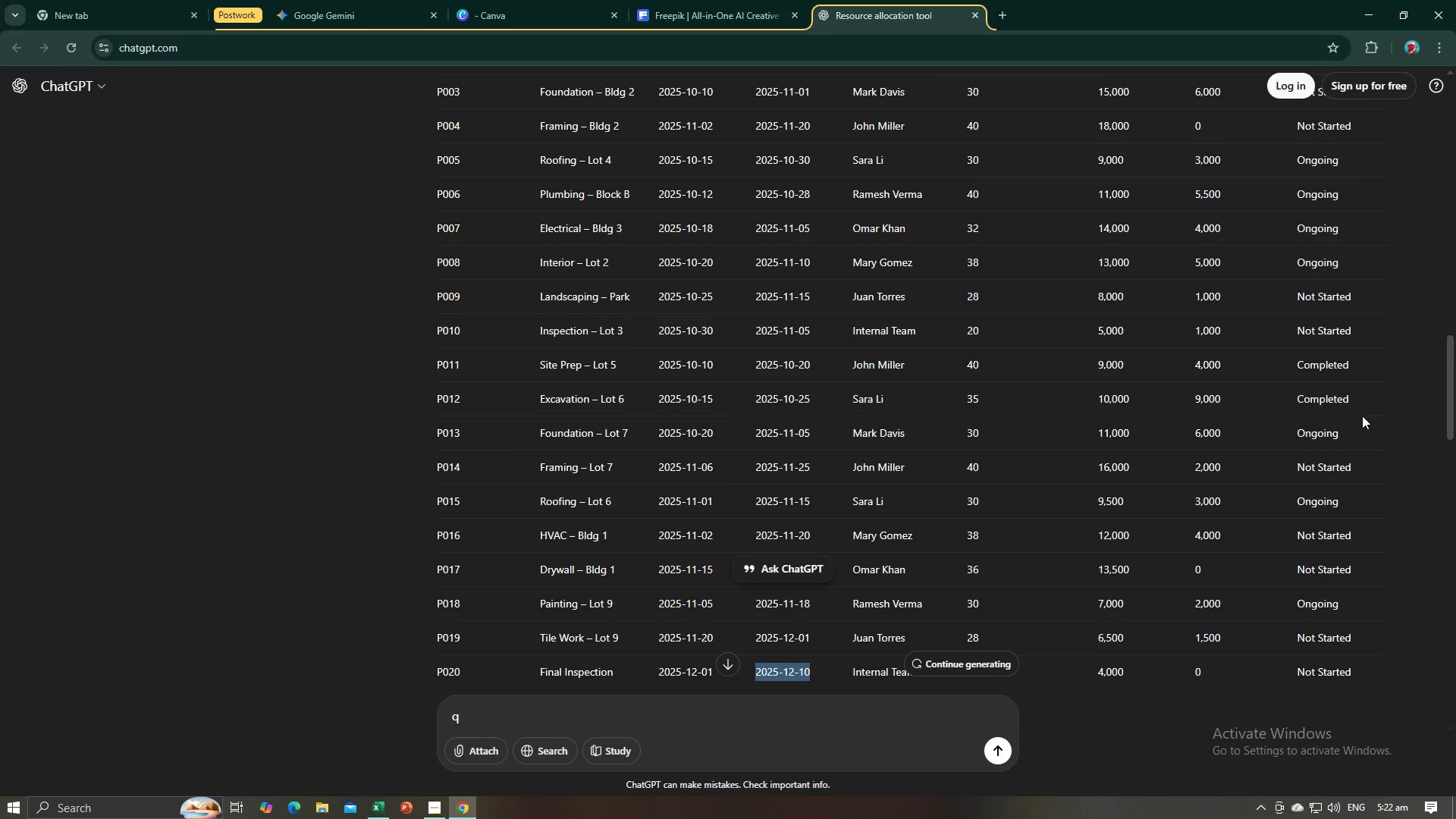 
key(Alt+Tab)
 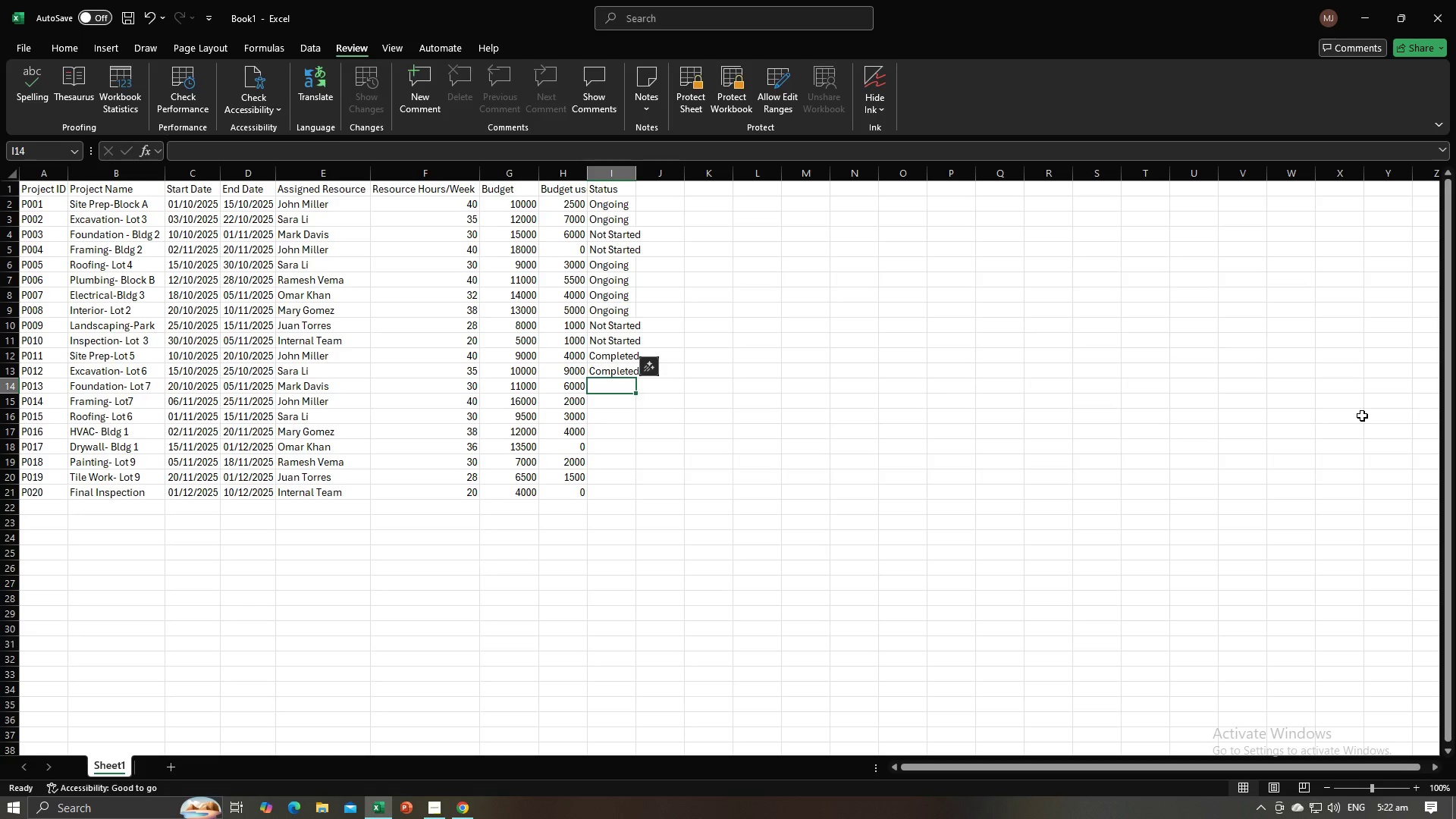 
key(O)
 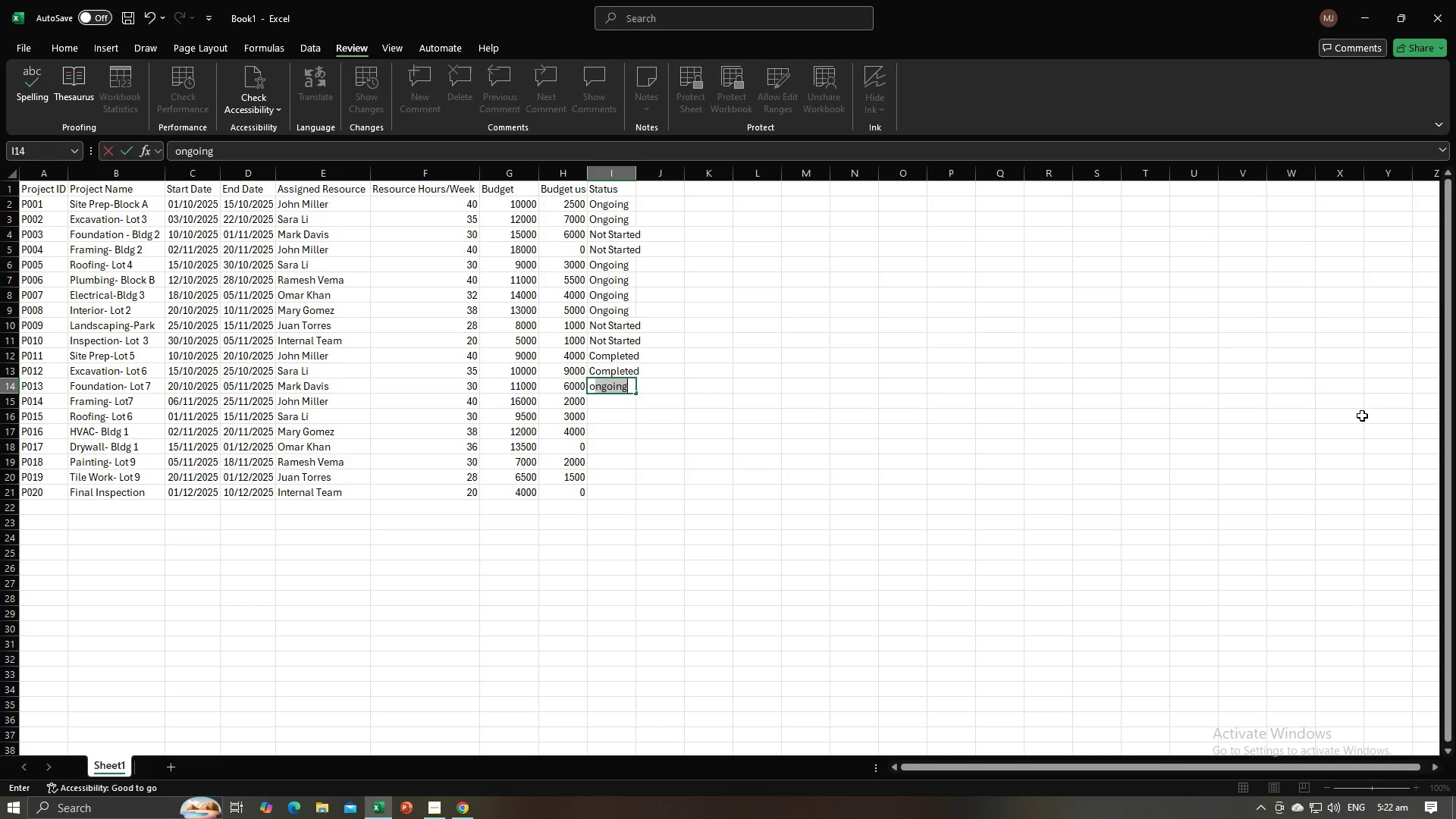 
key(Enter)
 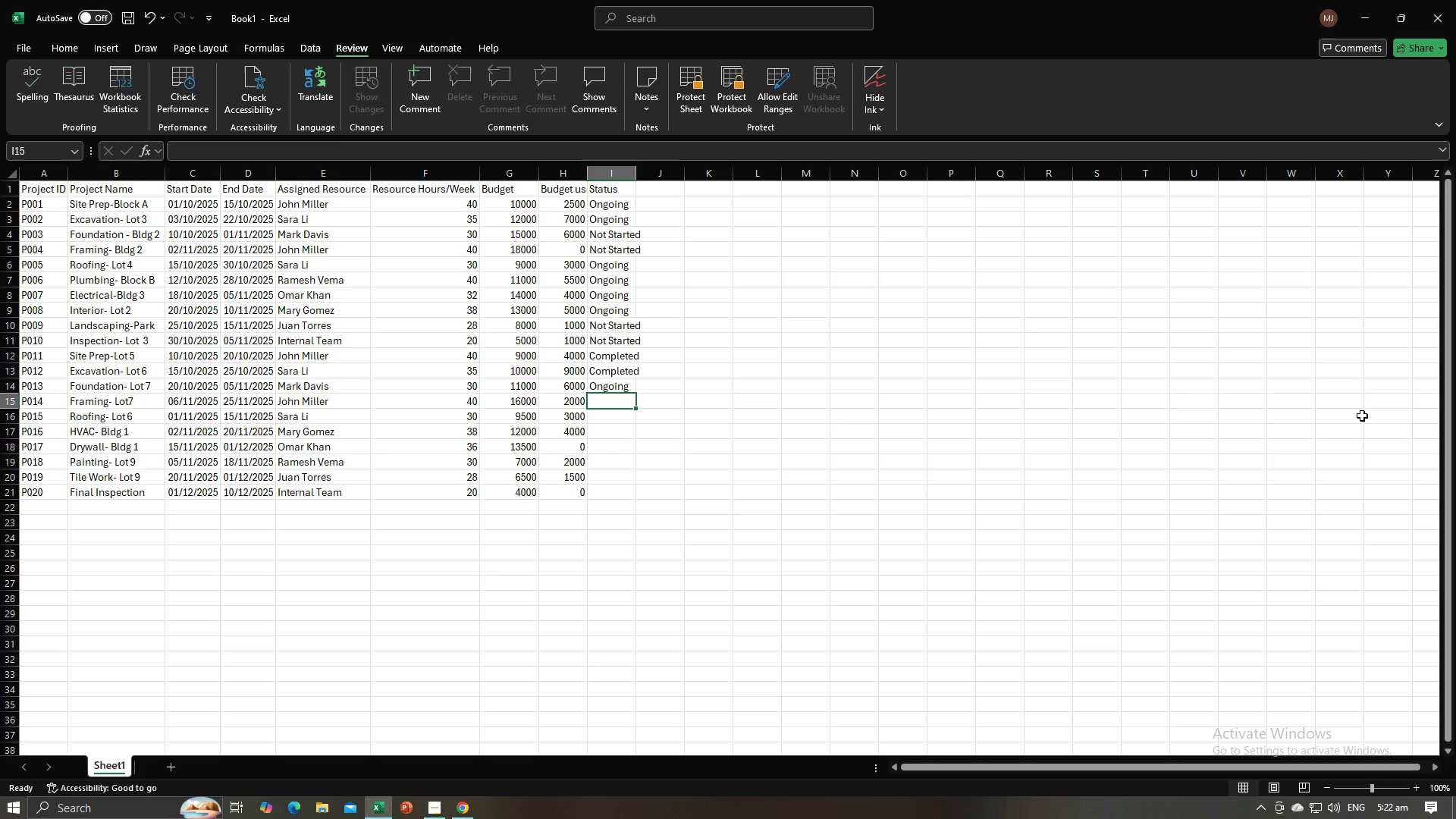 
key(N)
 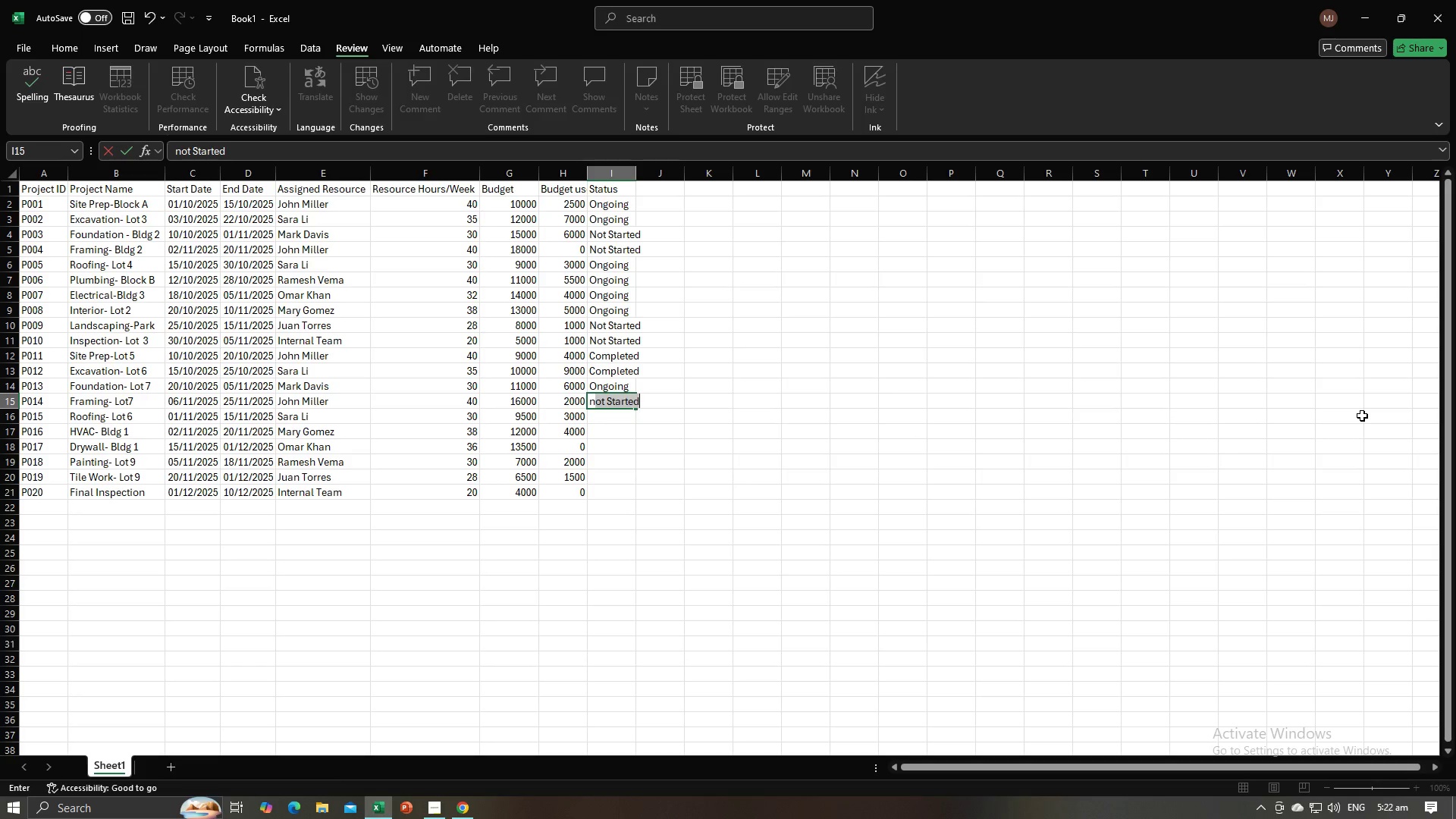 
key(Enter)
 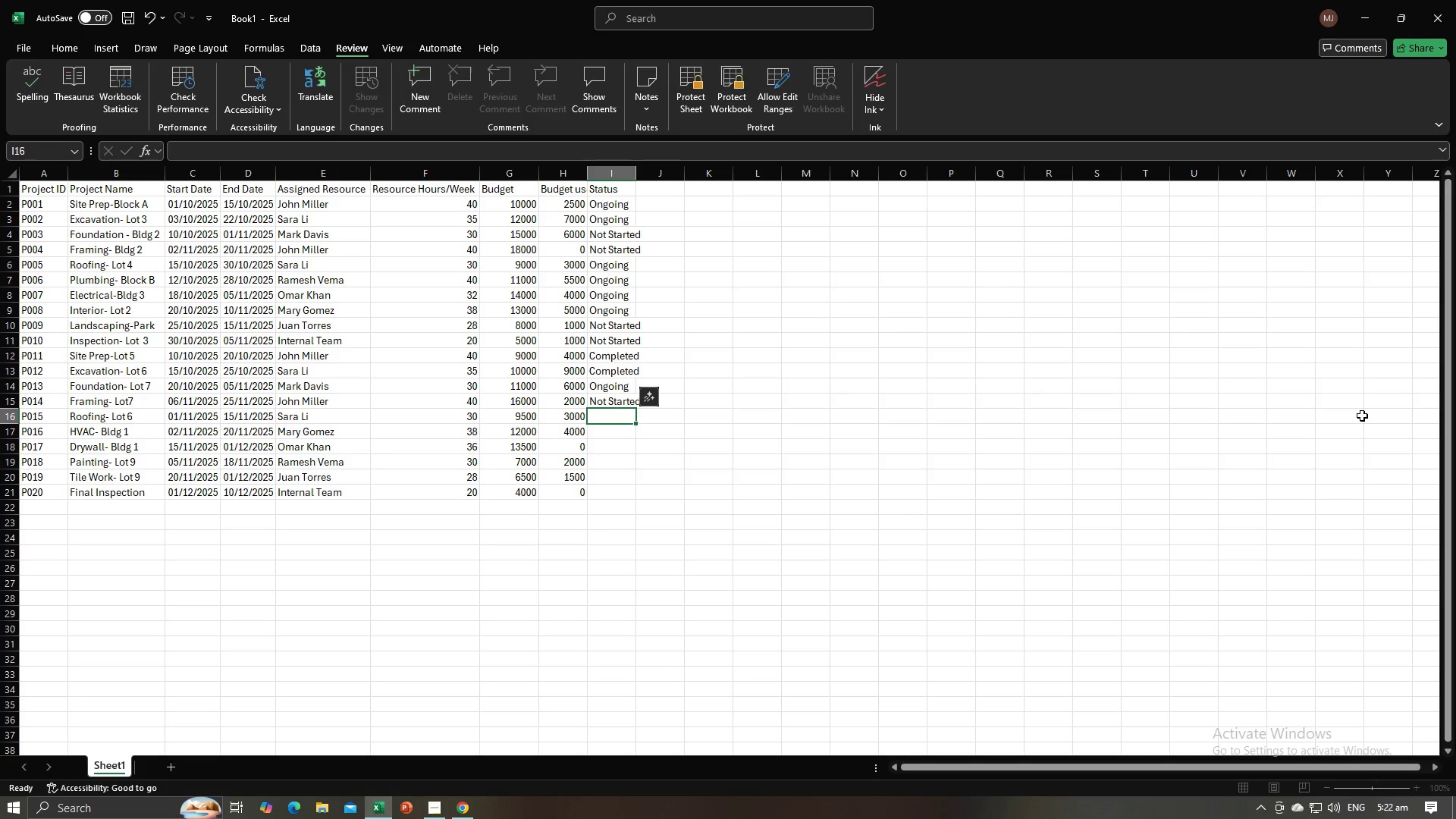 
key(Alt+AltLeft)
 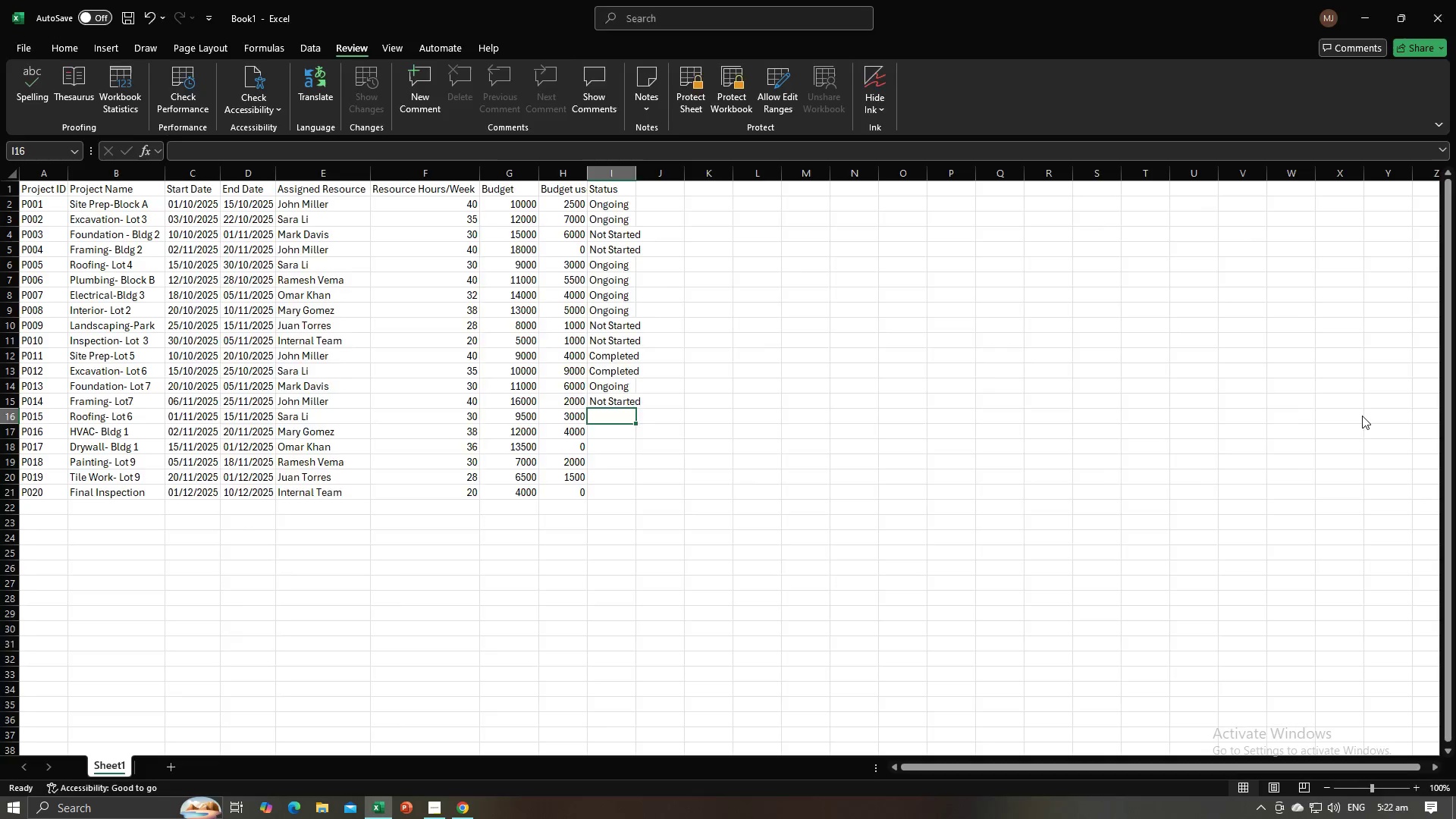 
key(Alt+Tab)
 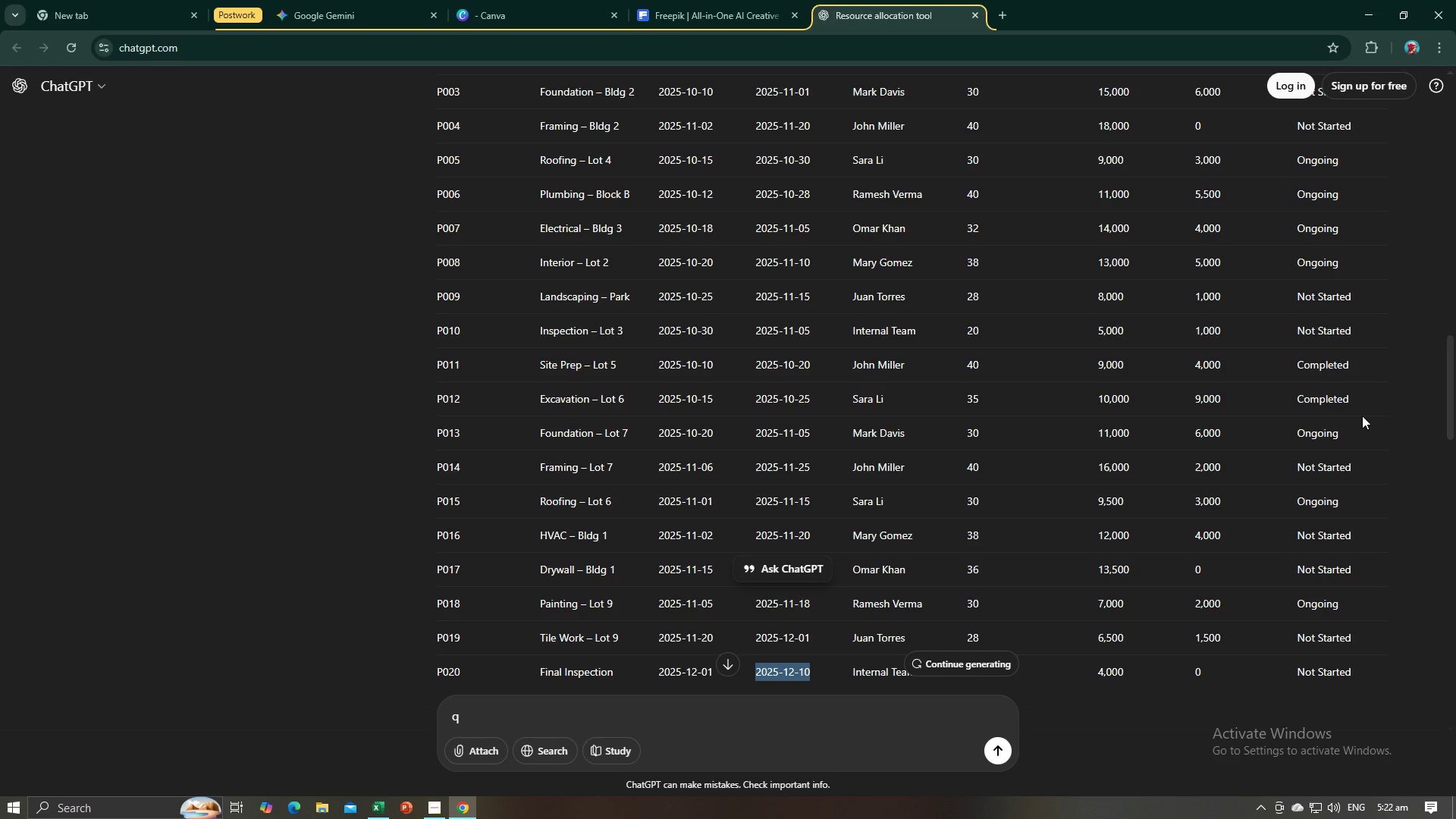 
key(Alt+AltLeft)
 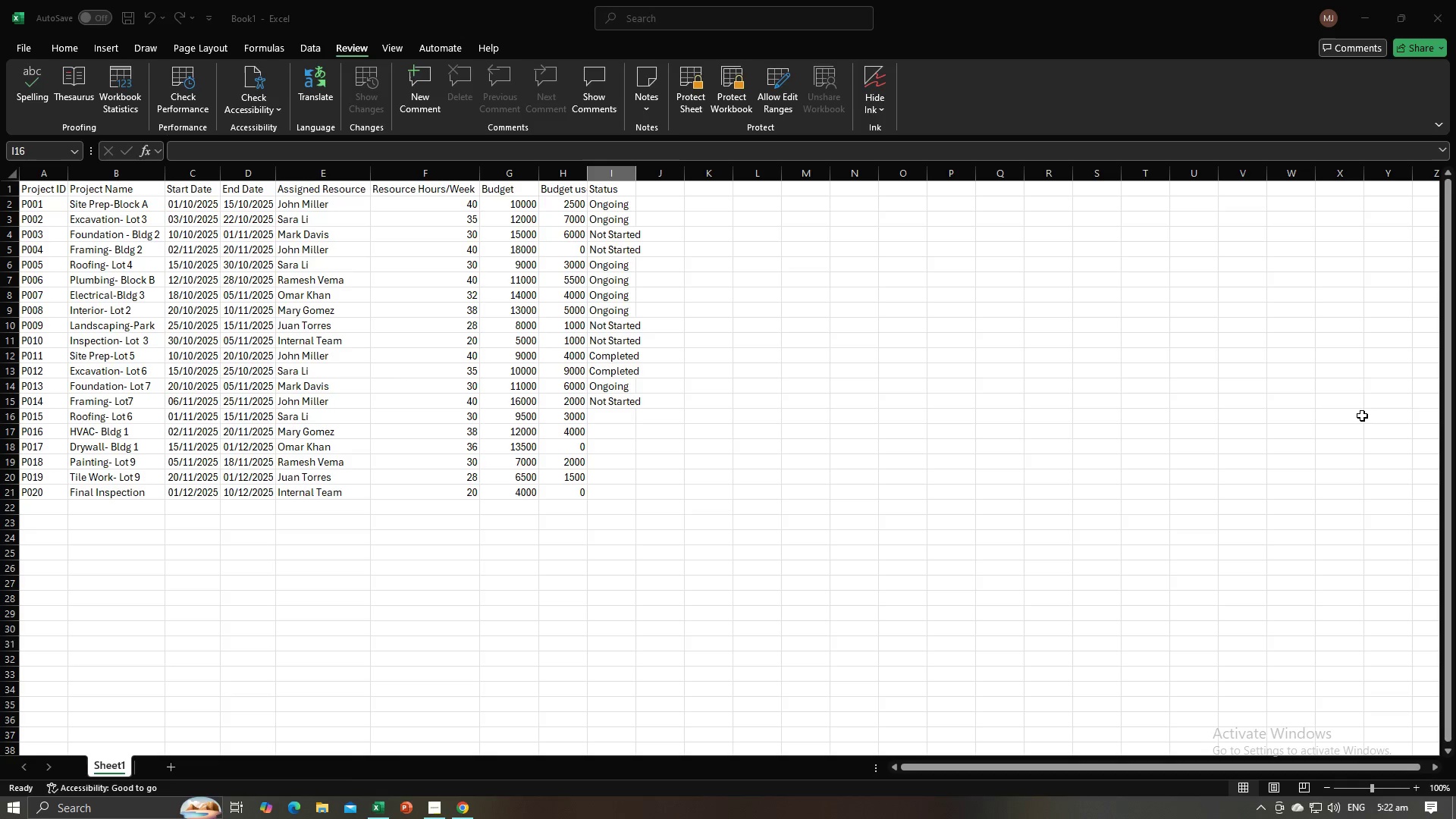 
key(Alt+Tab)
 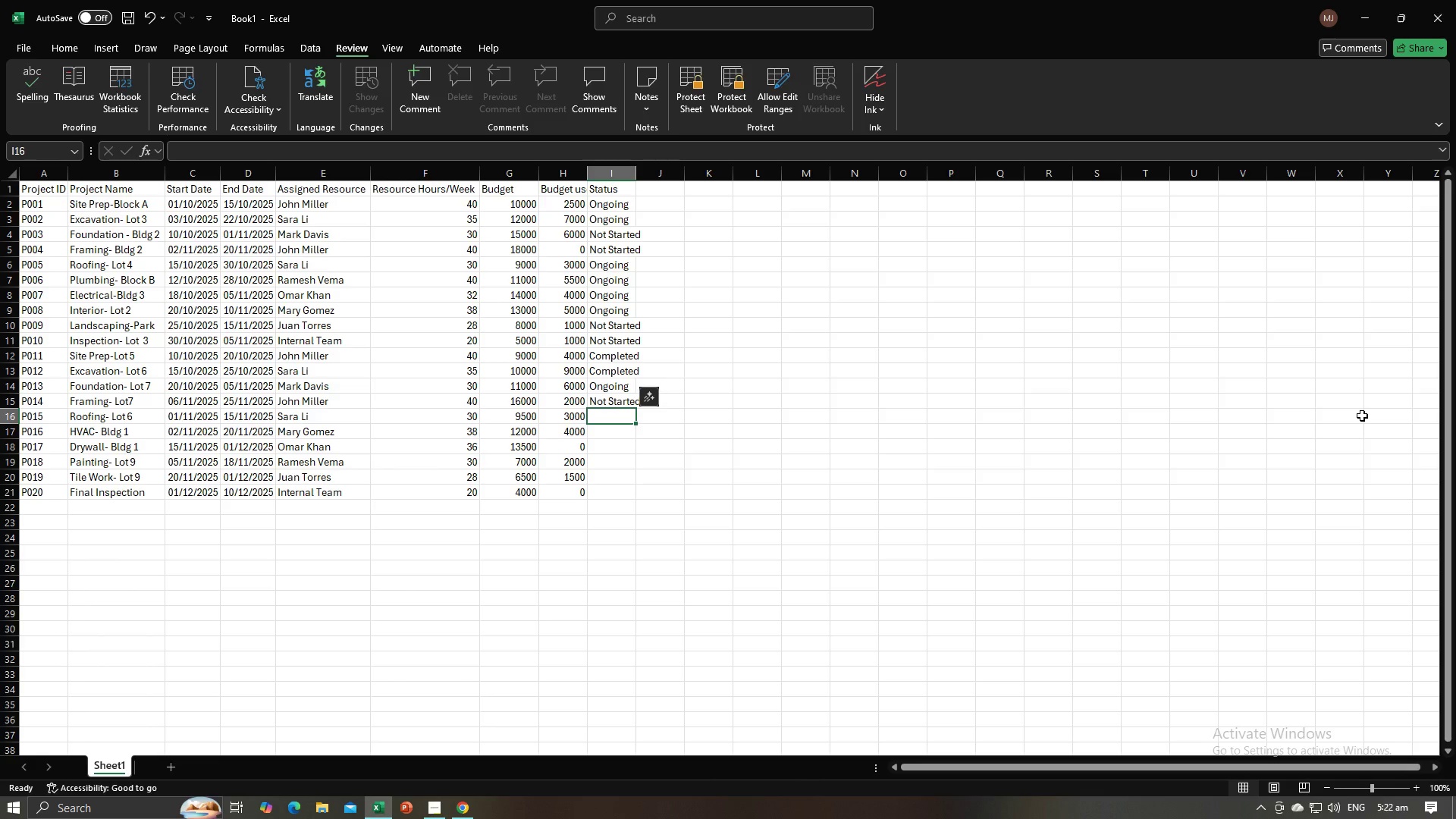 
key(O)
 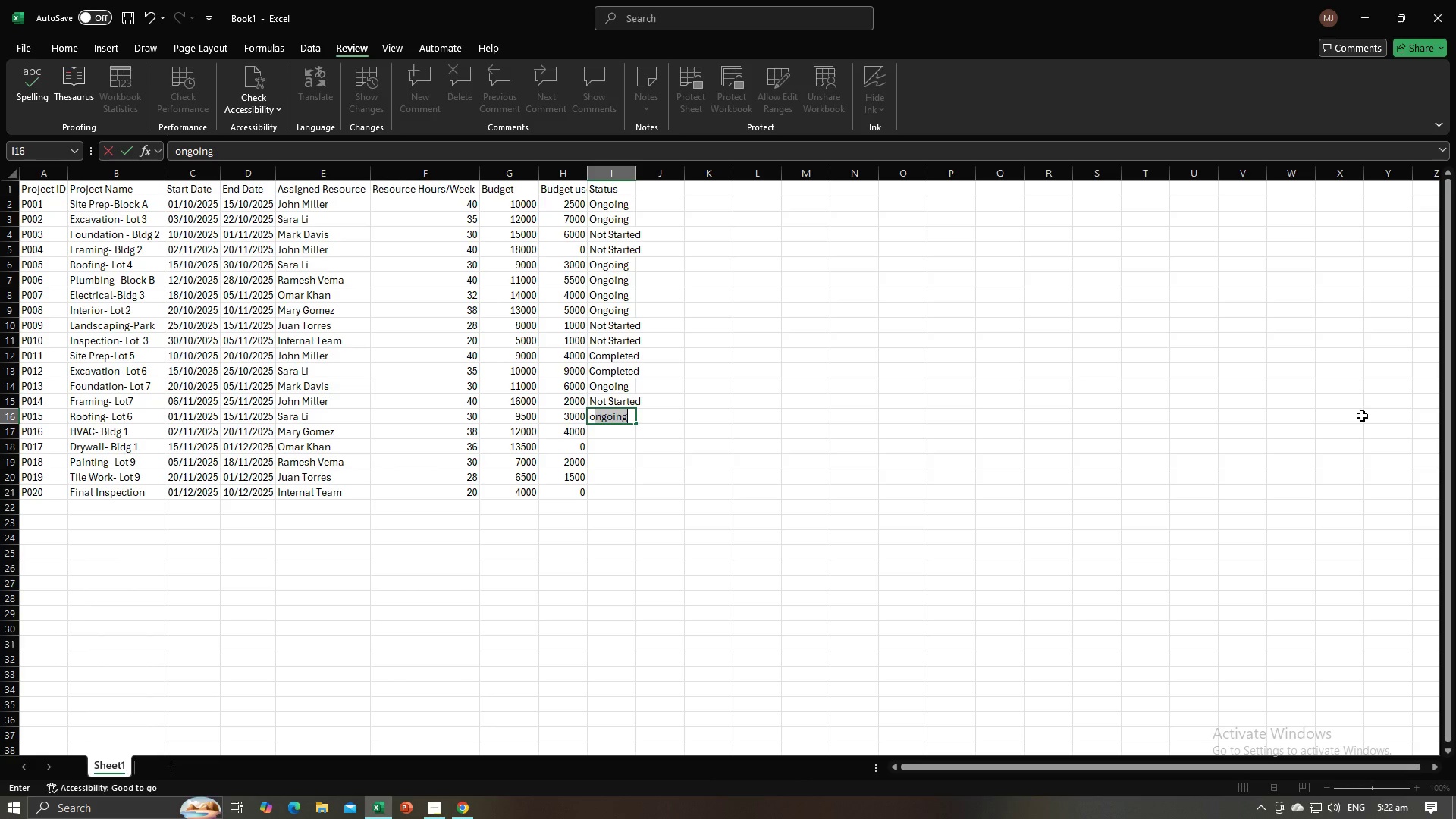 
key(Shift+ShiftRight)
 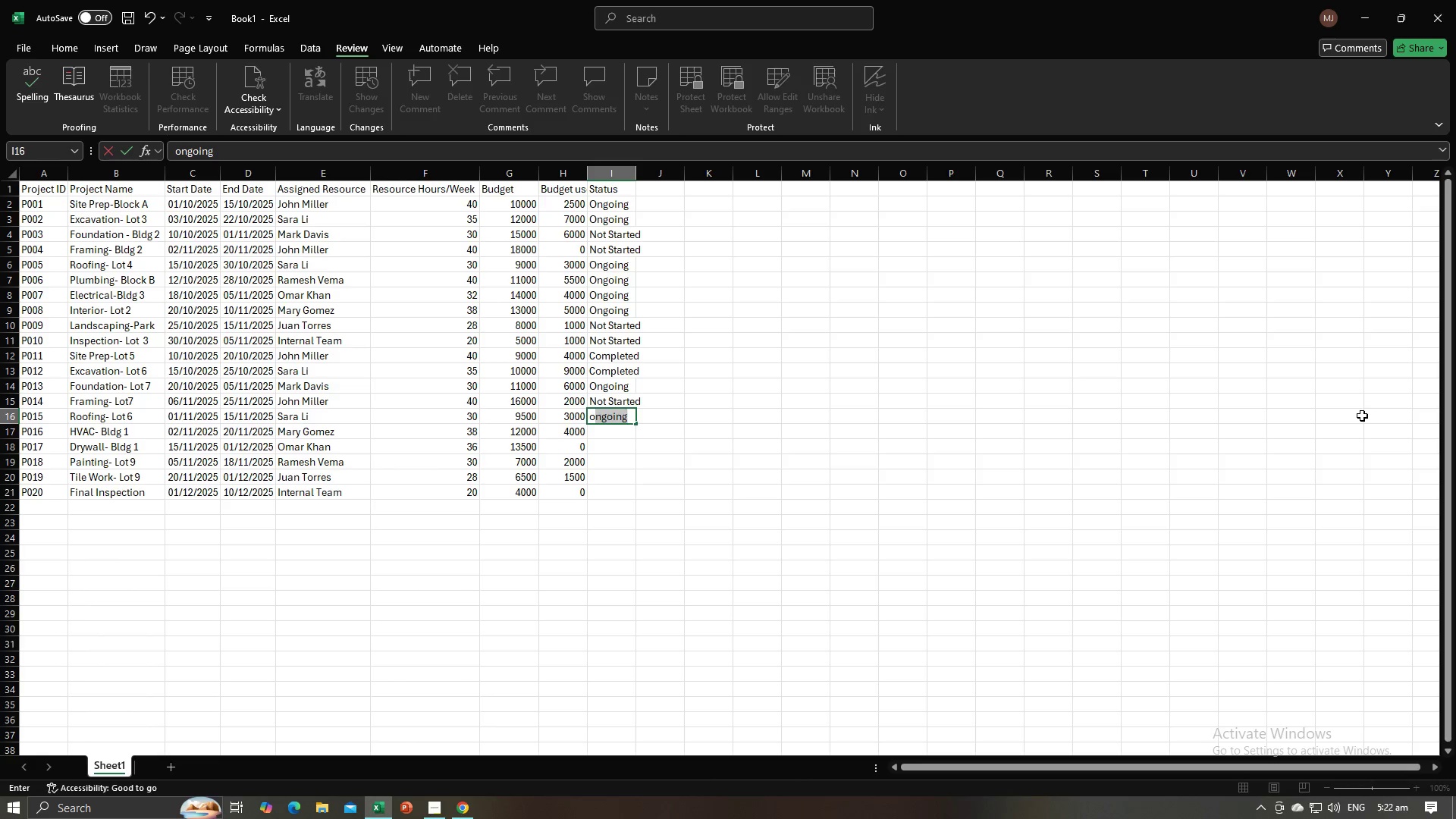 
key(Enter)
 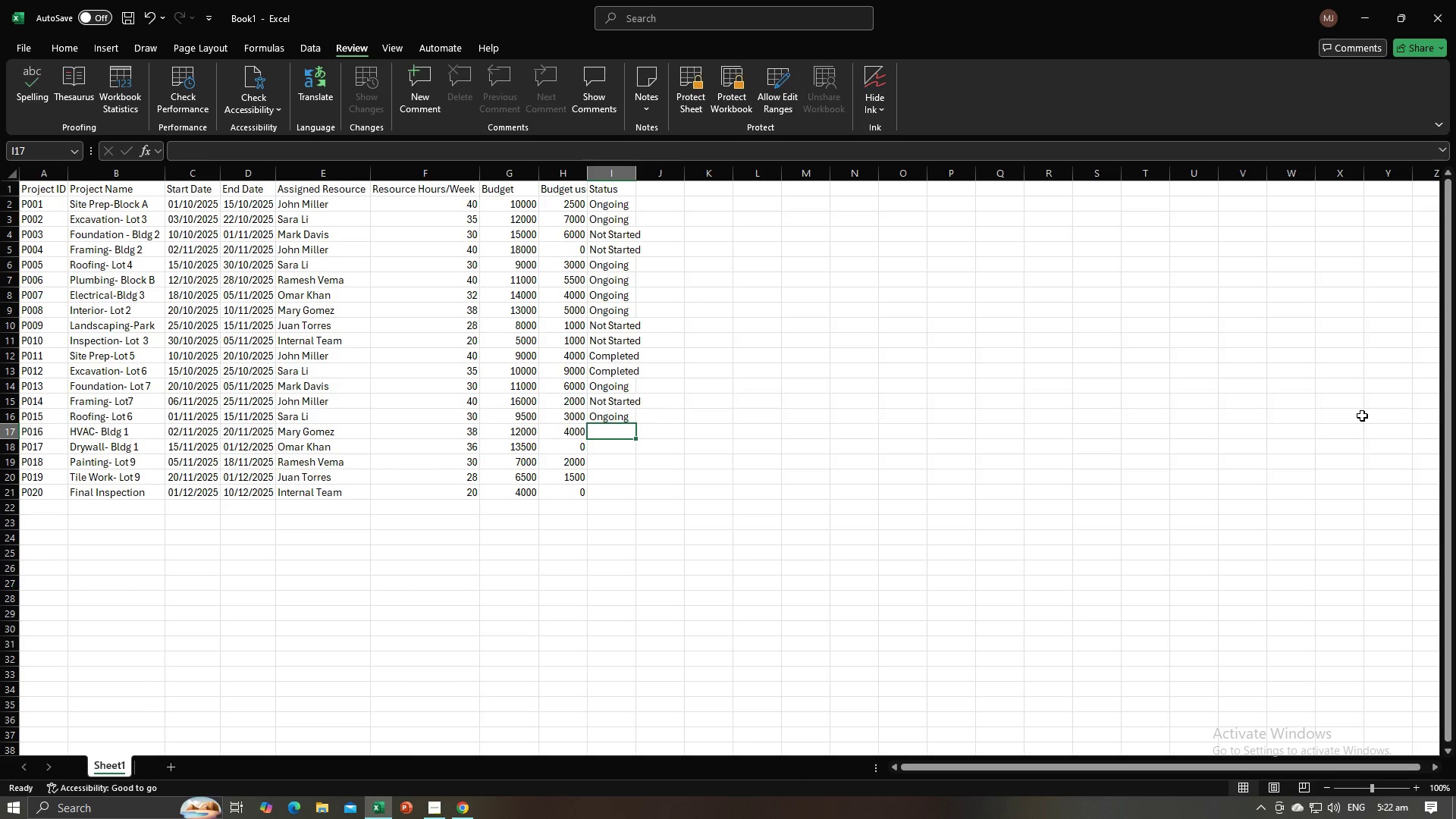 
key(N)
 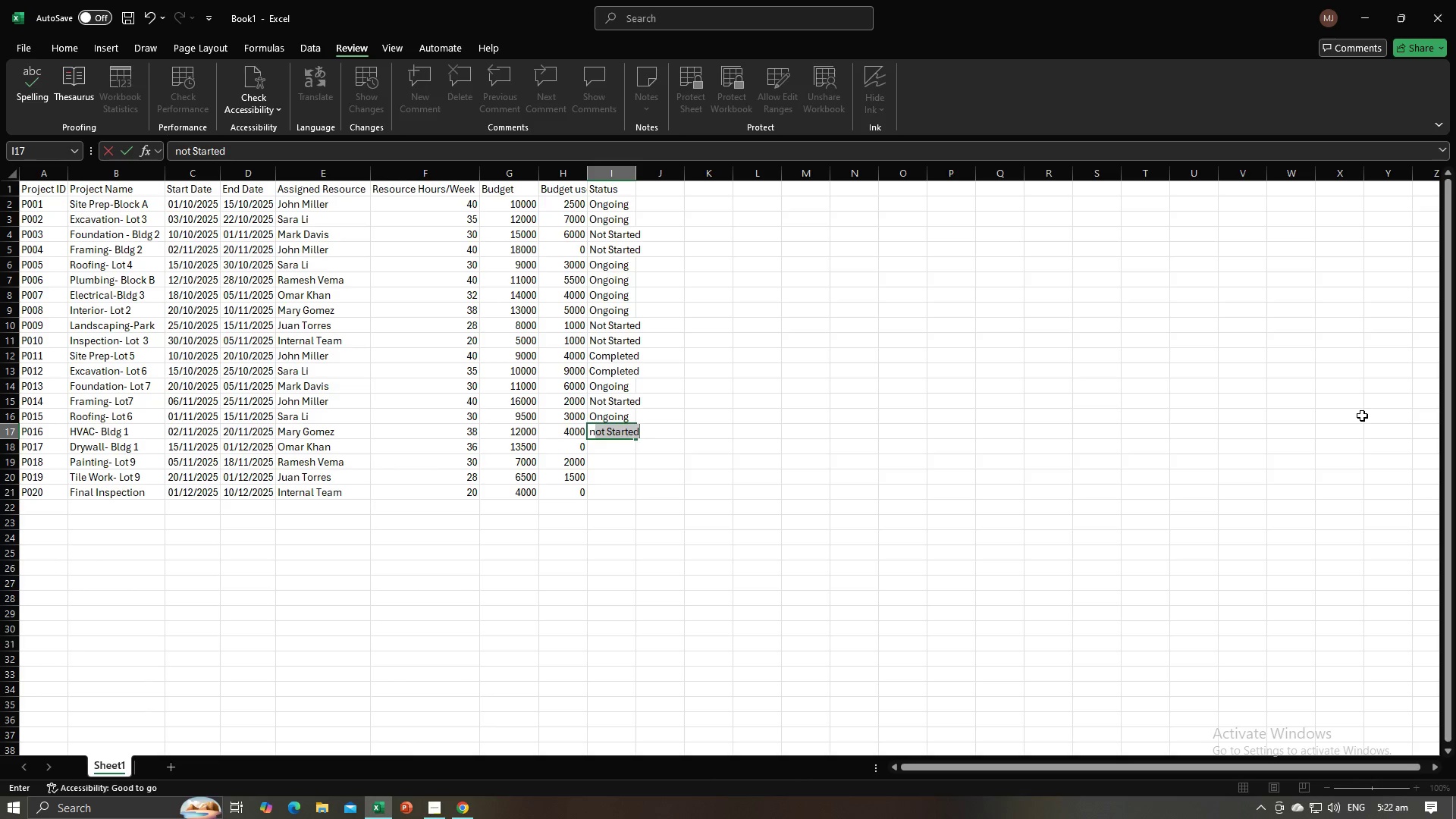 
key(Enter)
 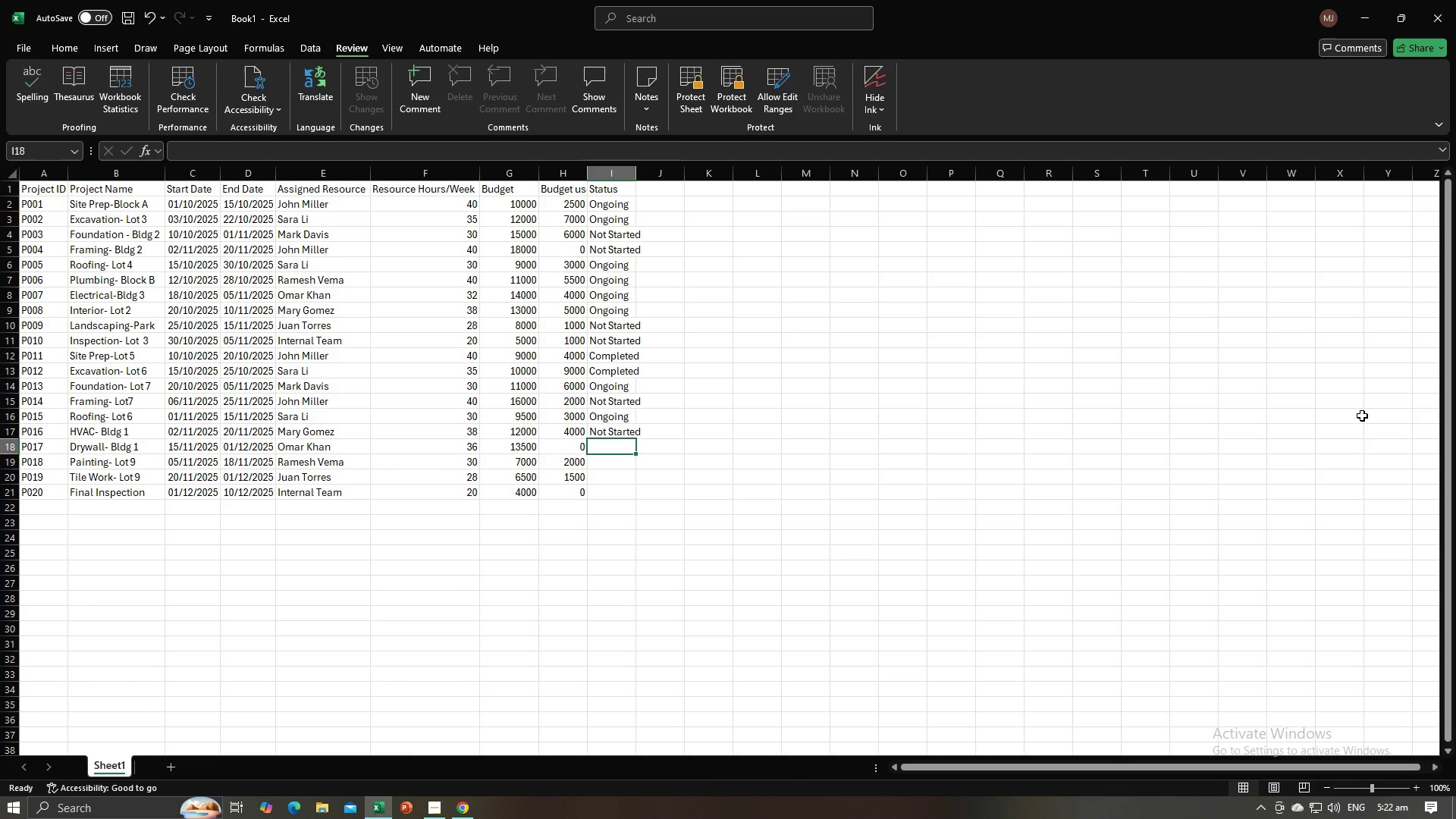 
key(N)
 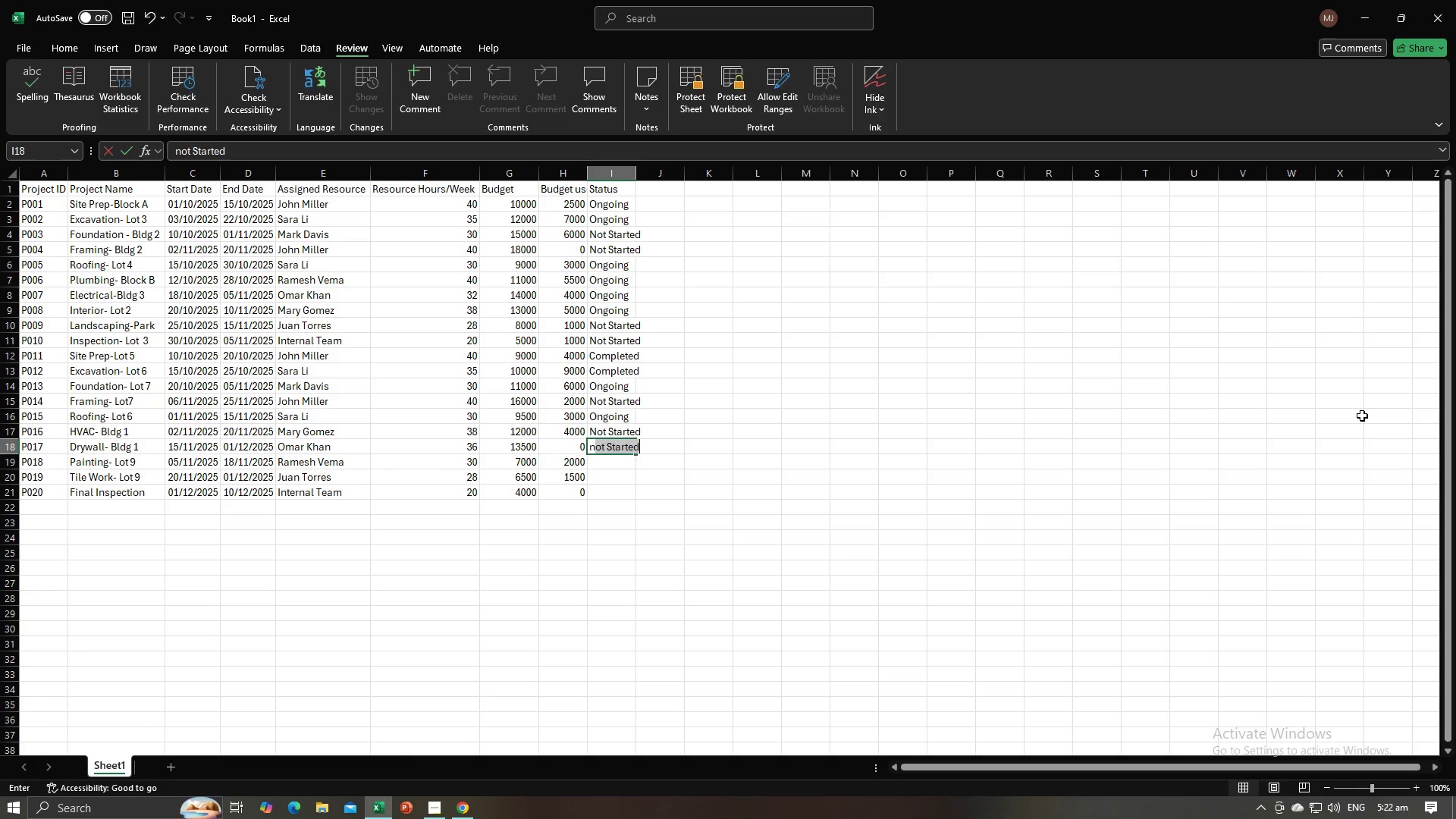 
key(Enter)
 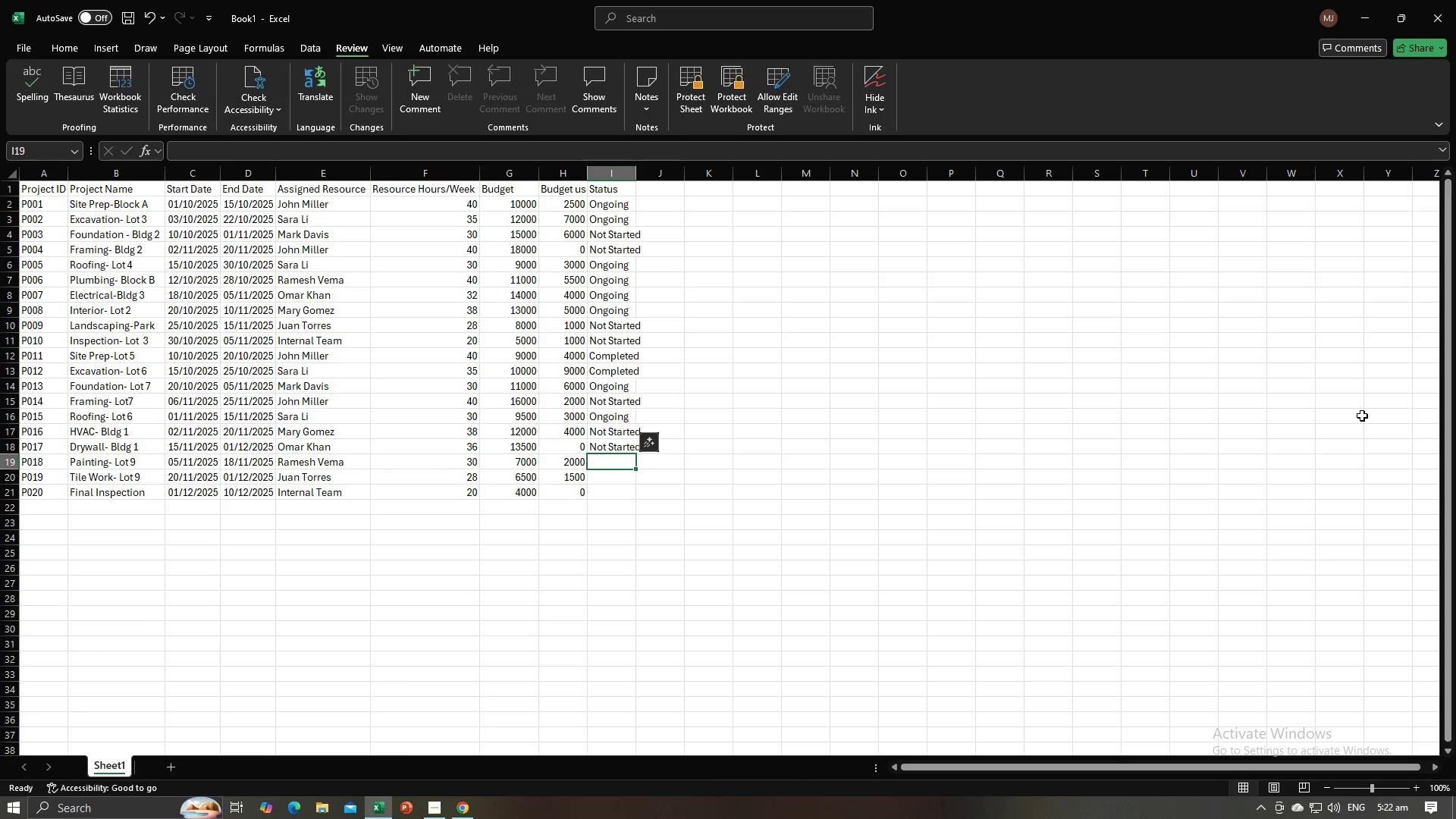 
key(Alt+AltLeft)
 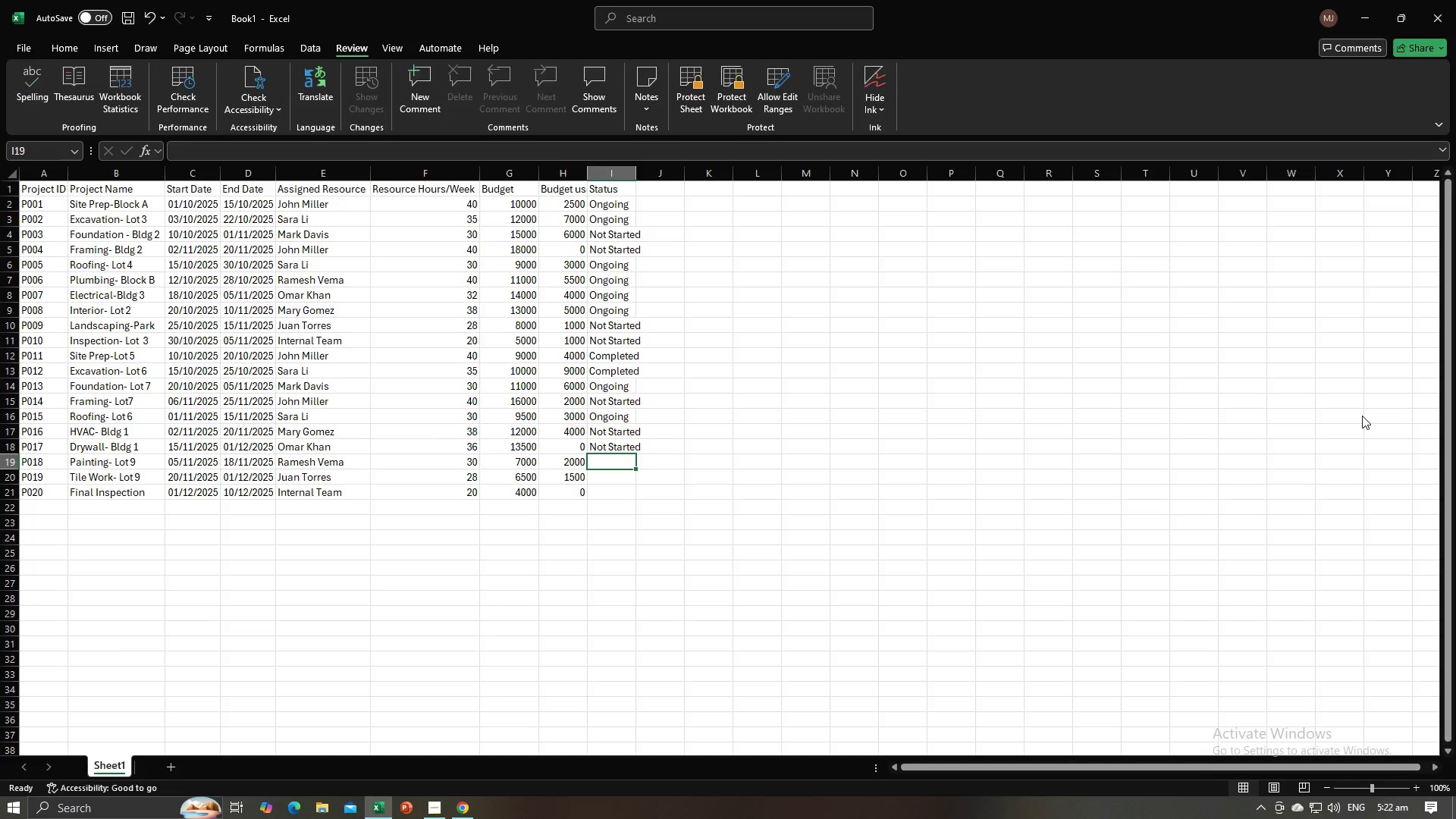 
key(Alt+Tab)
 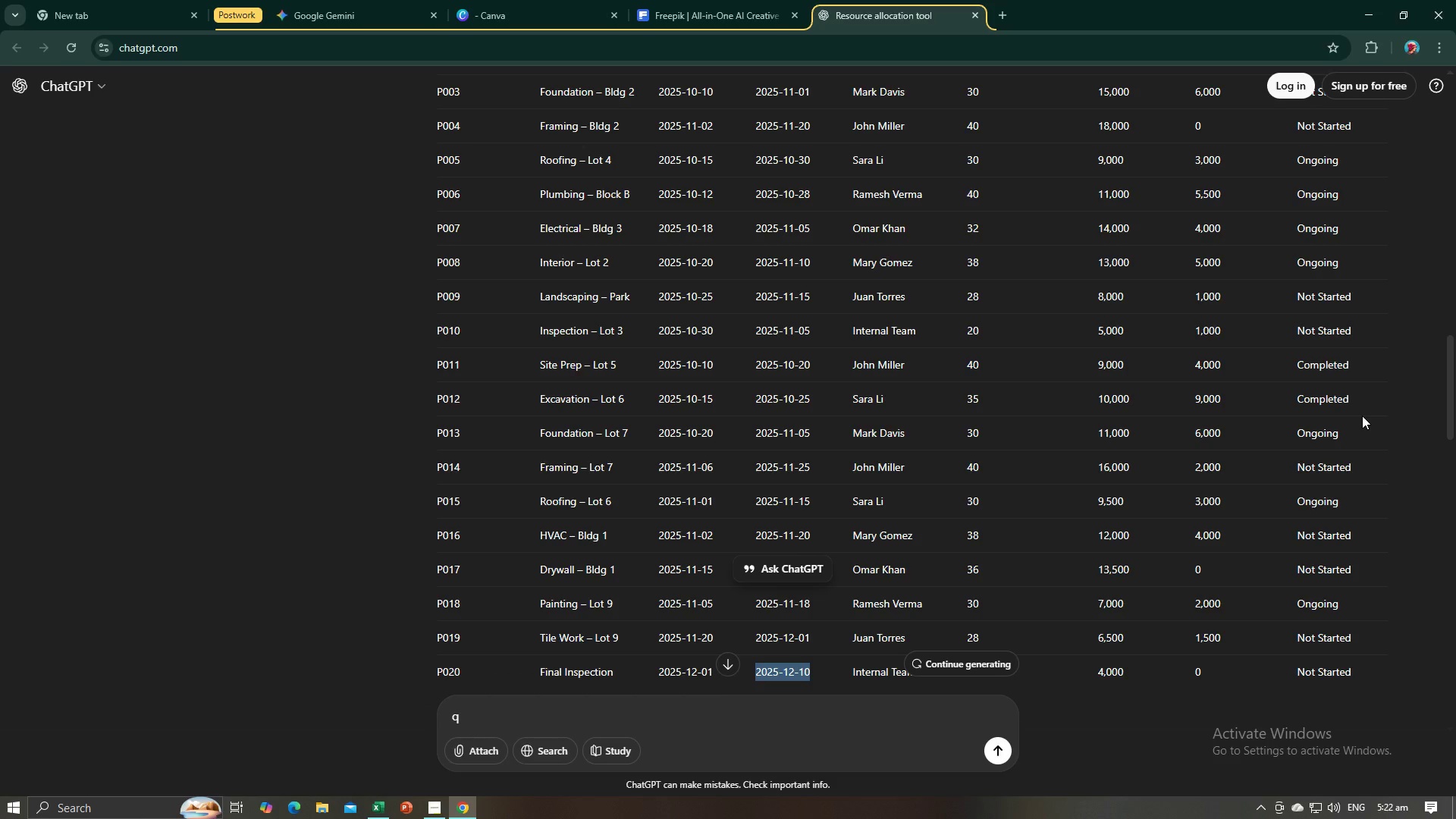 
key(Alt+AltLeft)
 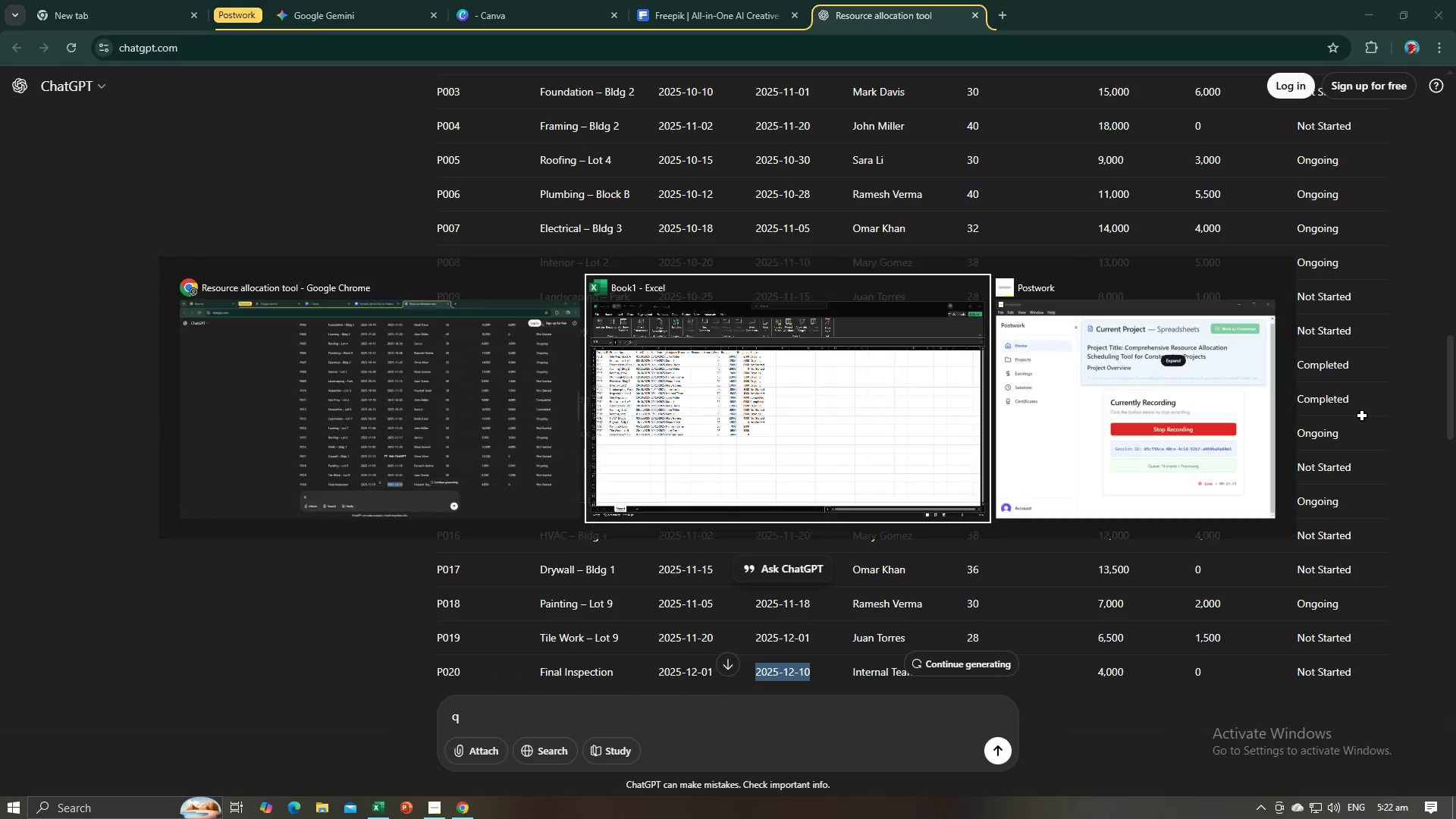 
key(Alt+Tab)
 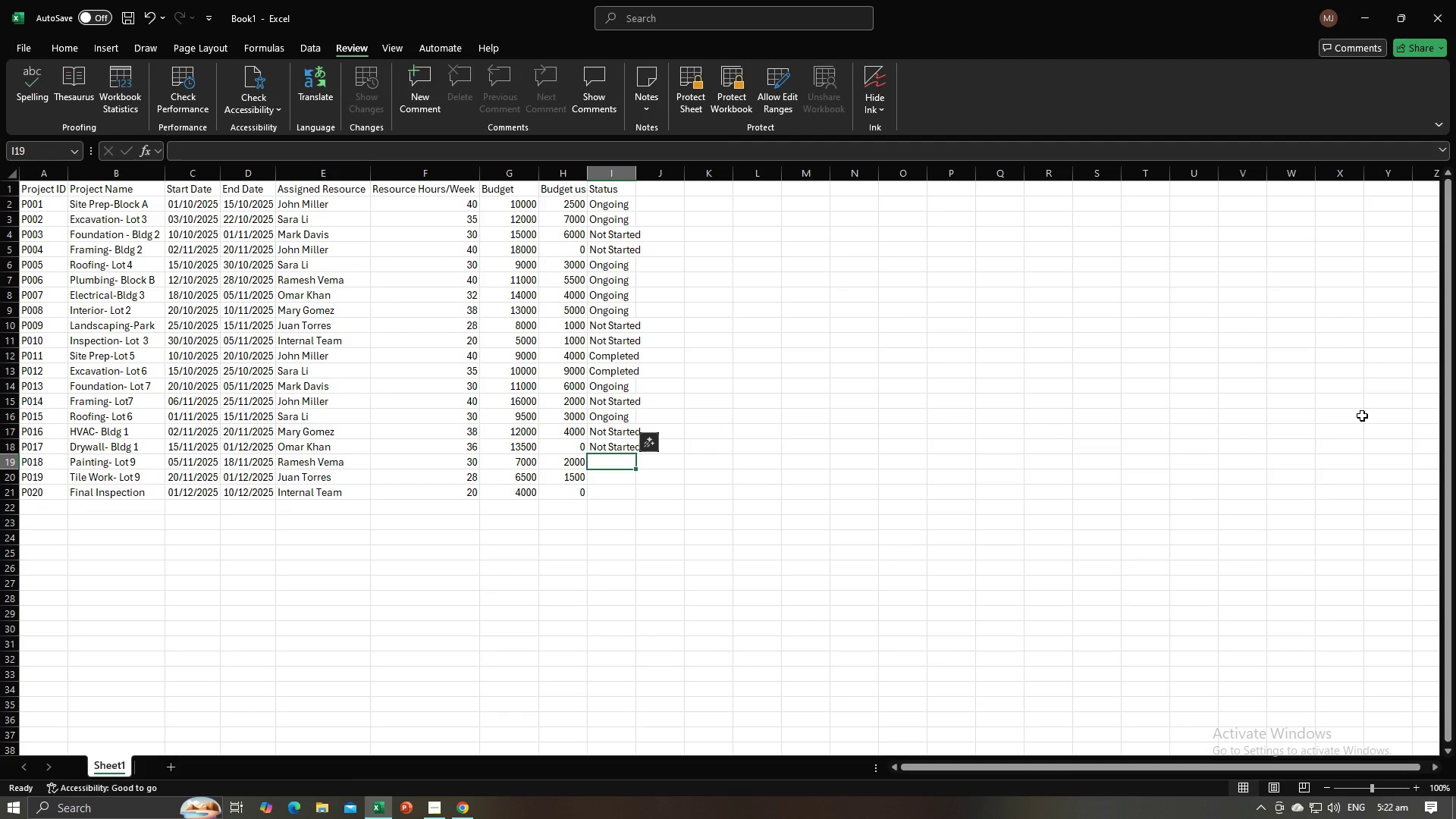 
key(O)
 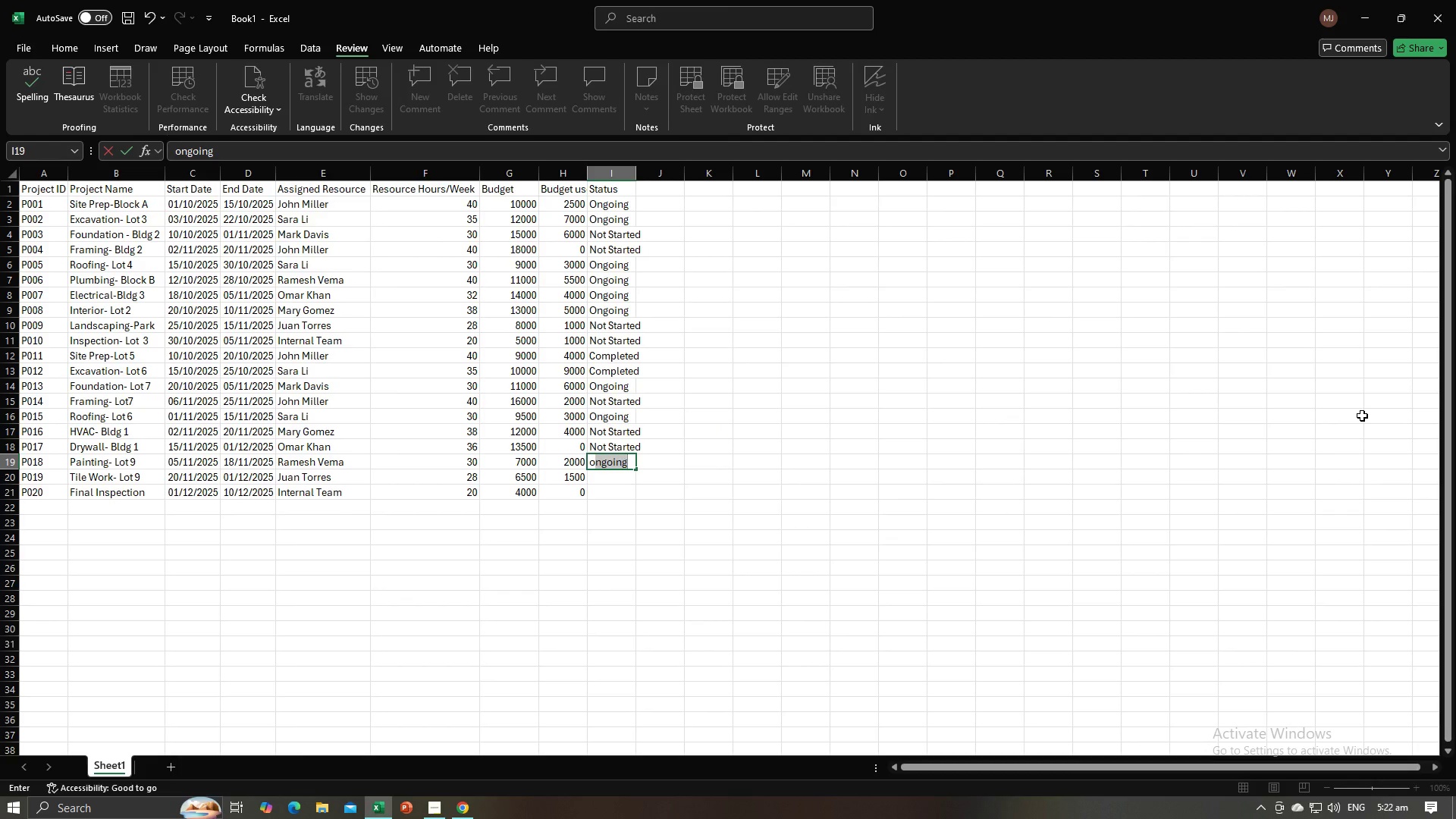 
key(Enter)
 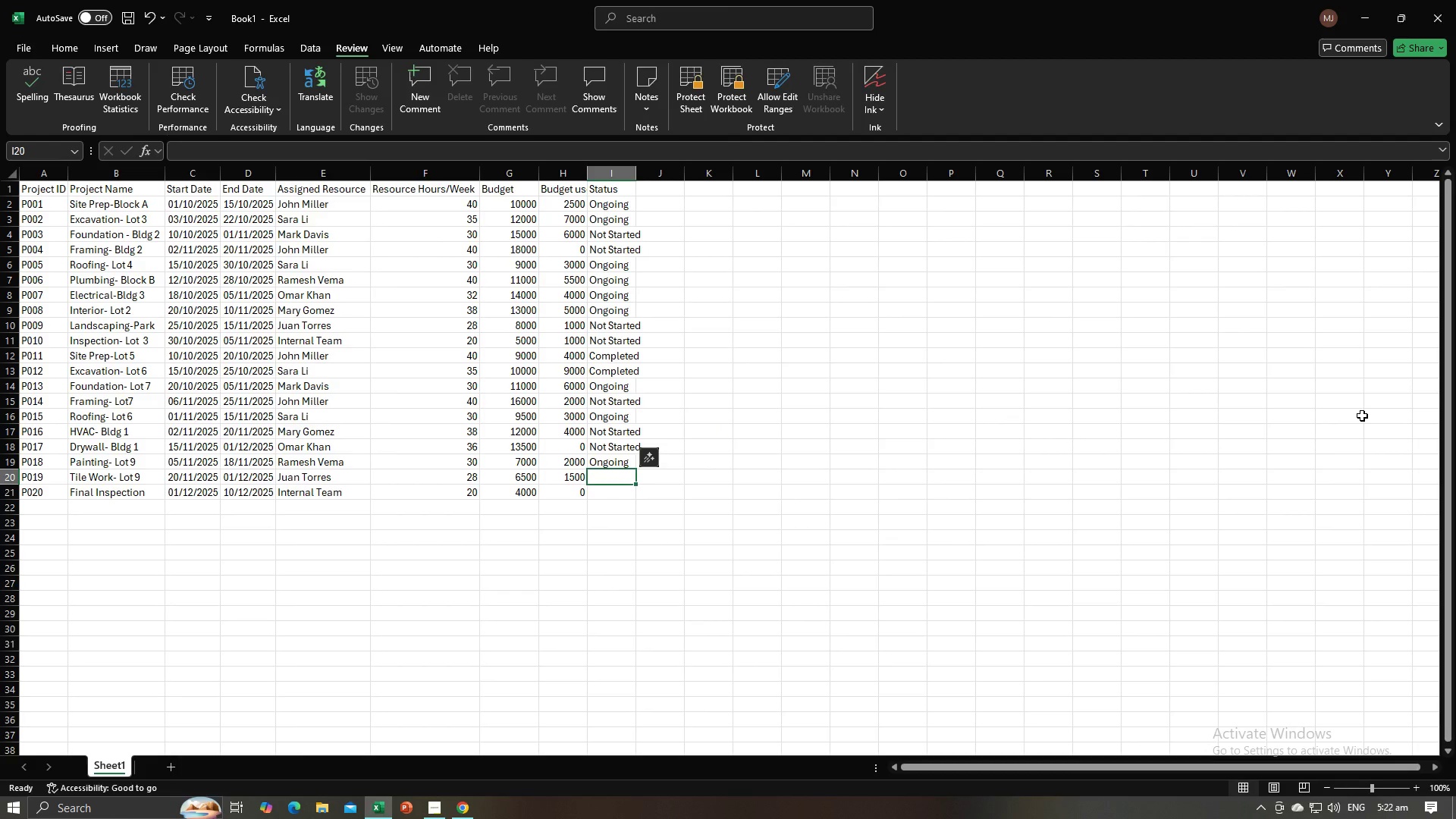 
key(N)
 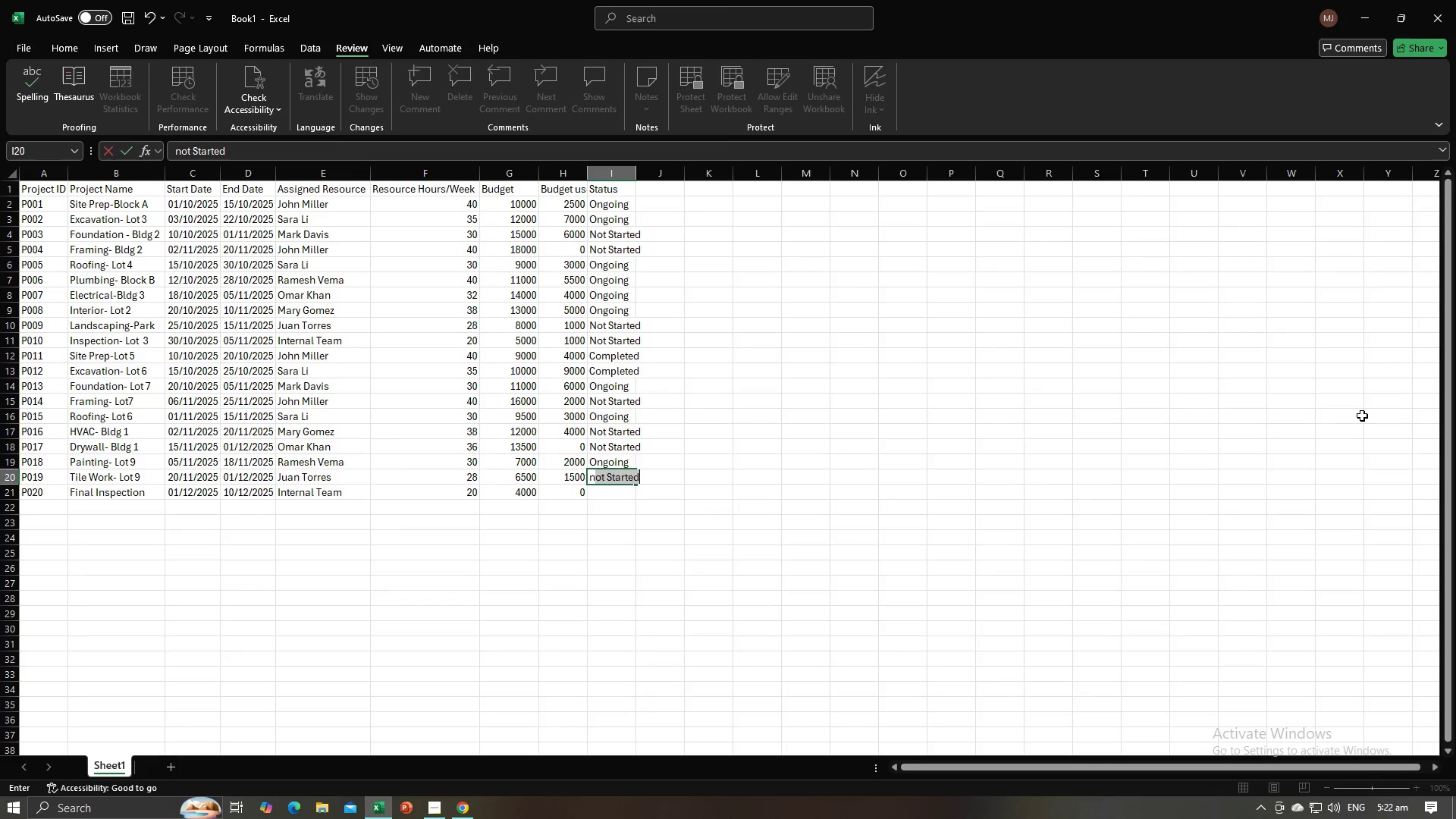 
key(Enter)
 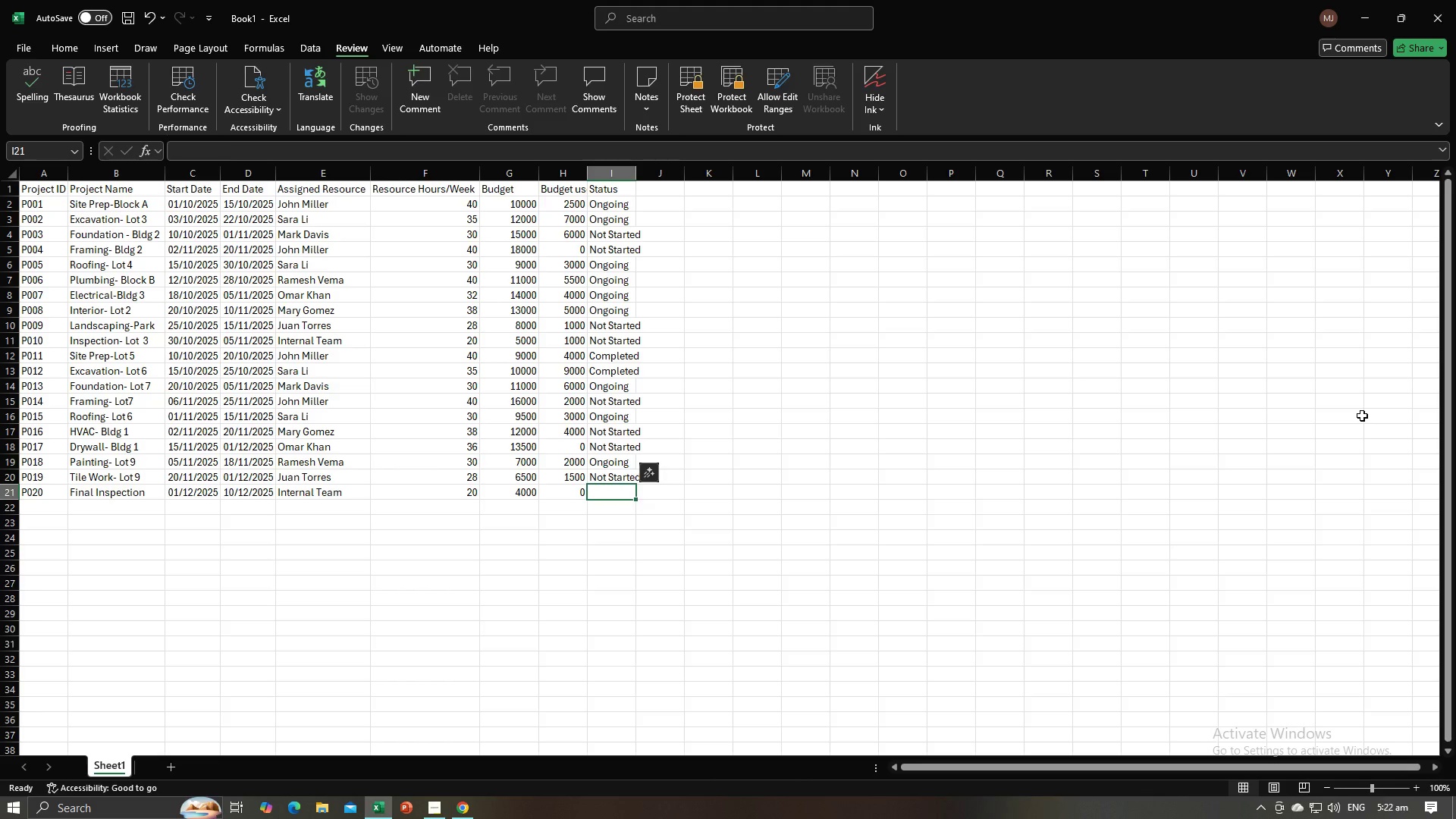 
key(N)
 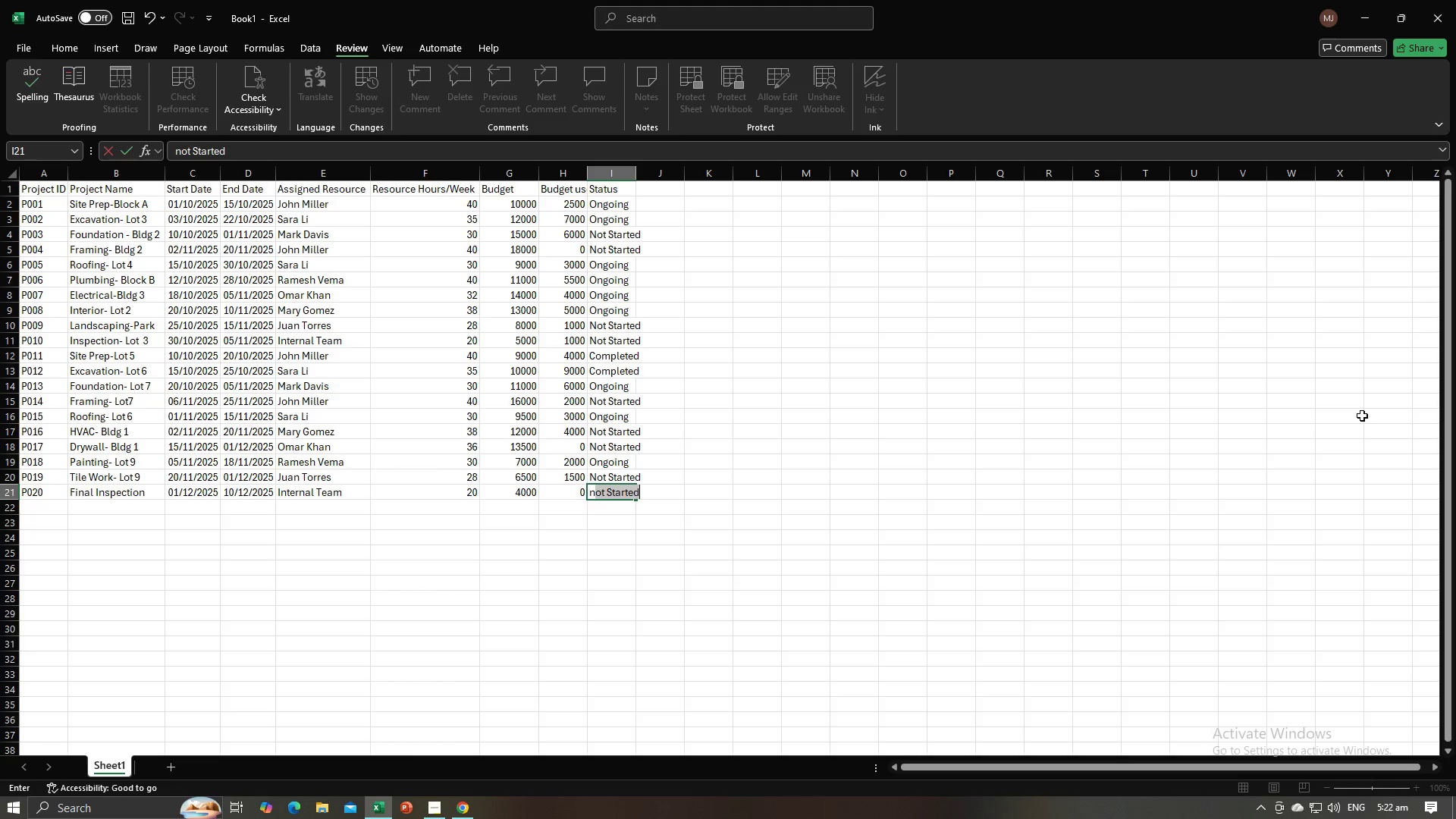 
key(Enter)
 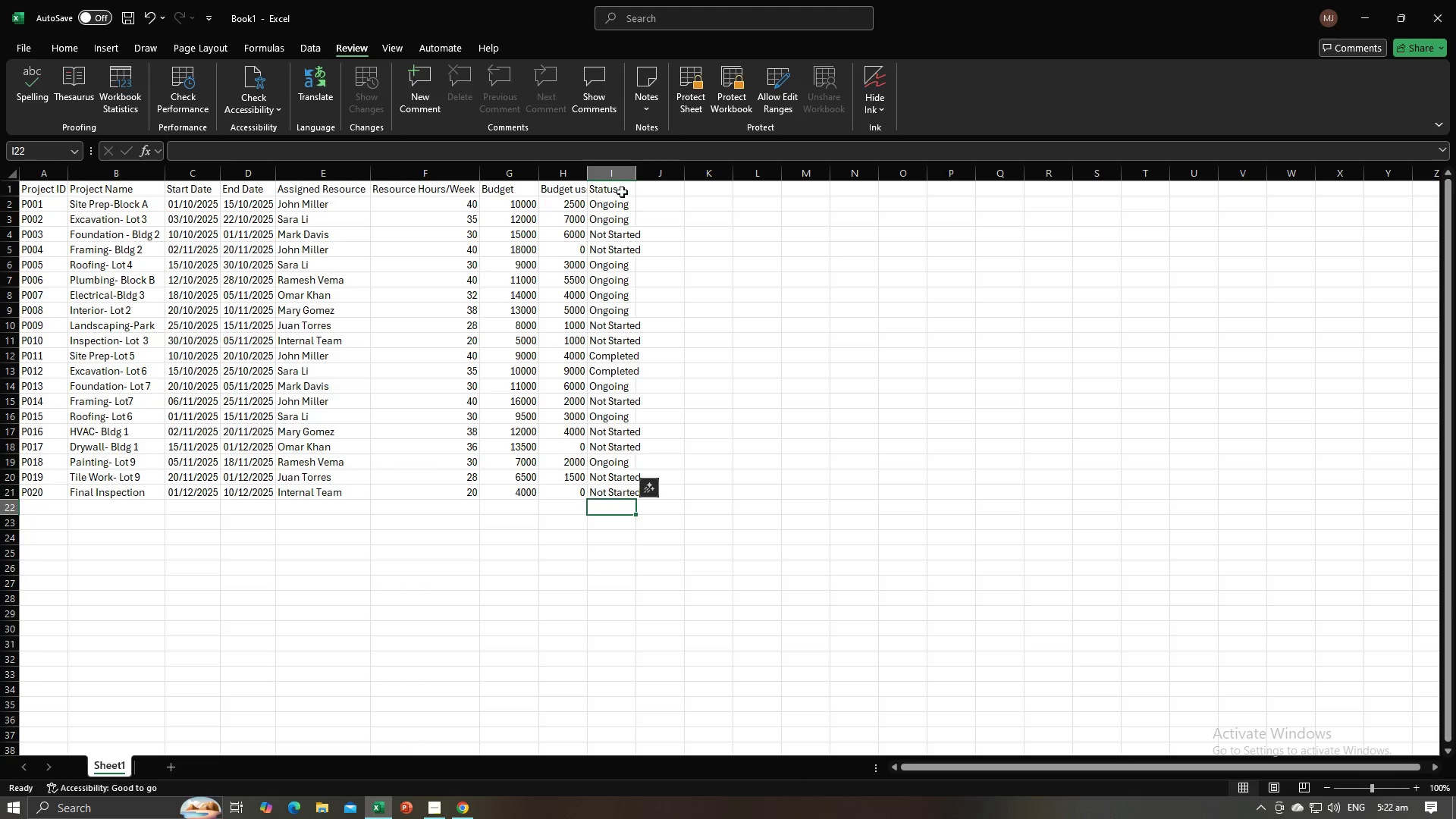 
left_click([631, 174])
 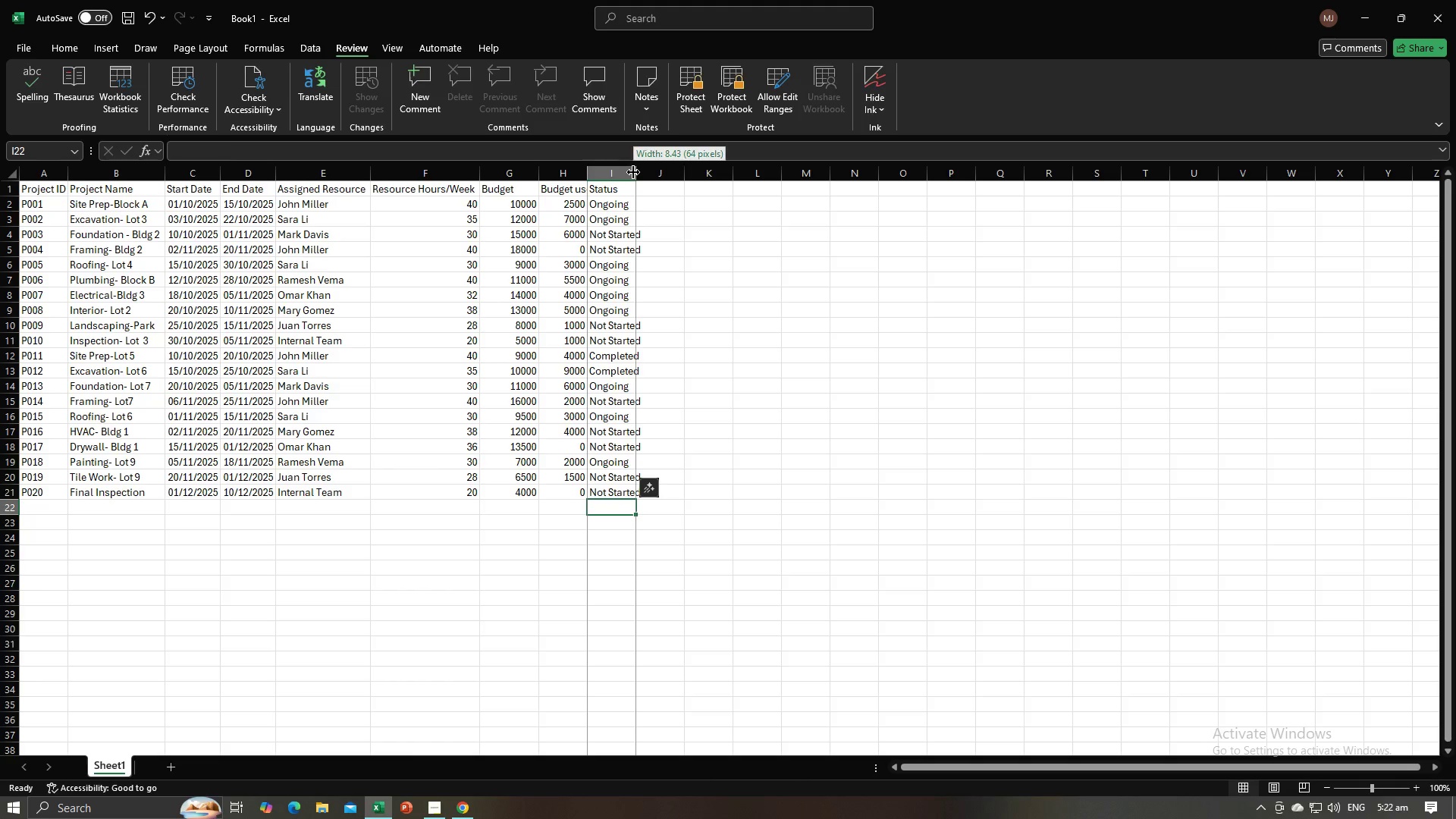 
double_click([633, 172])
 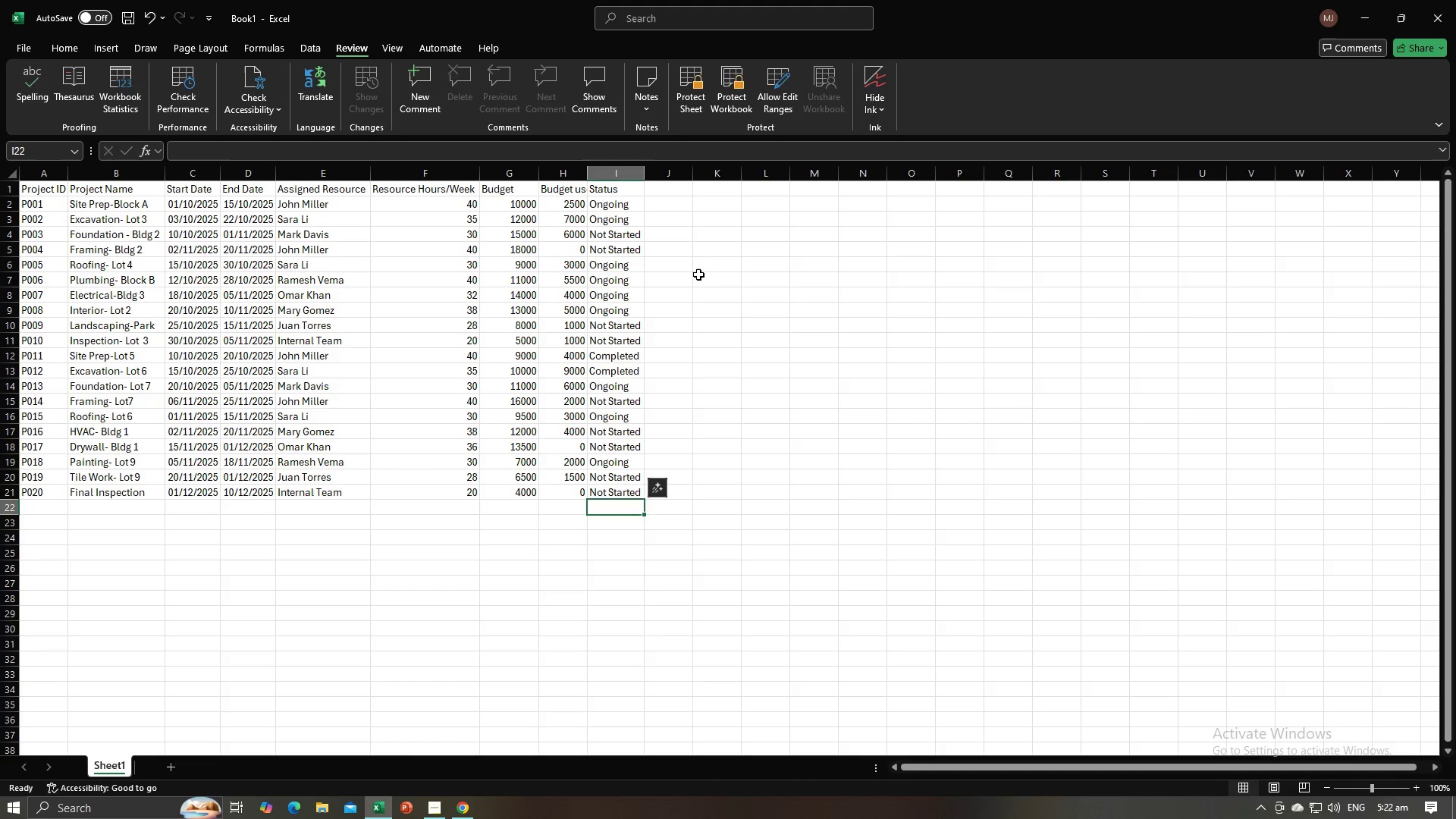 
triple_click([698, 275])
 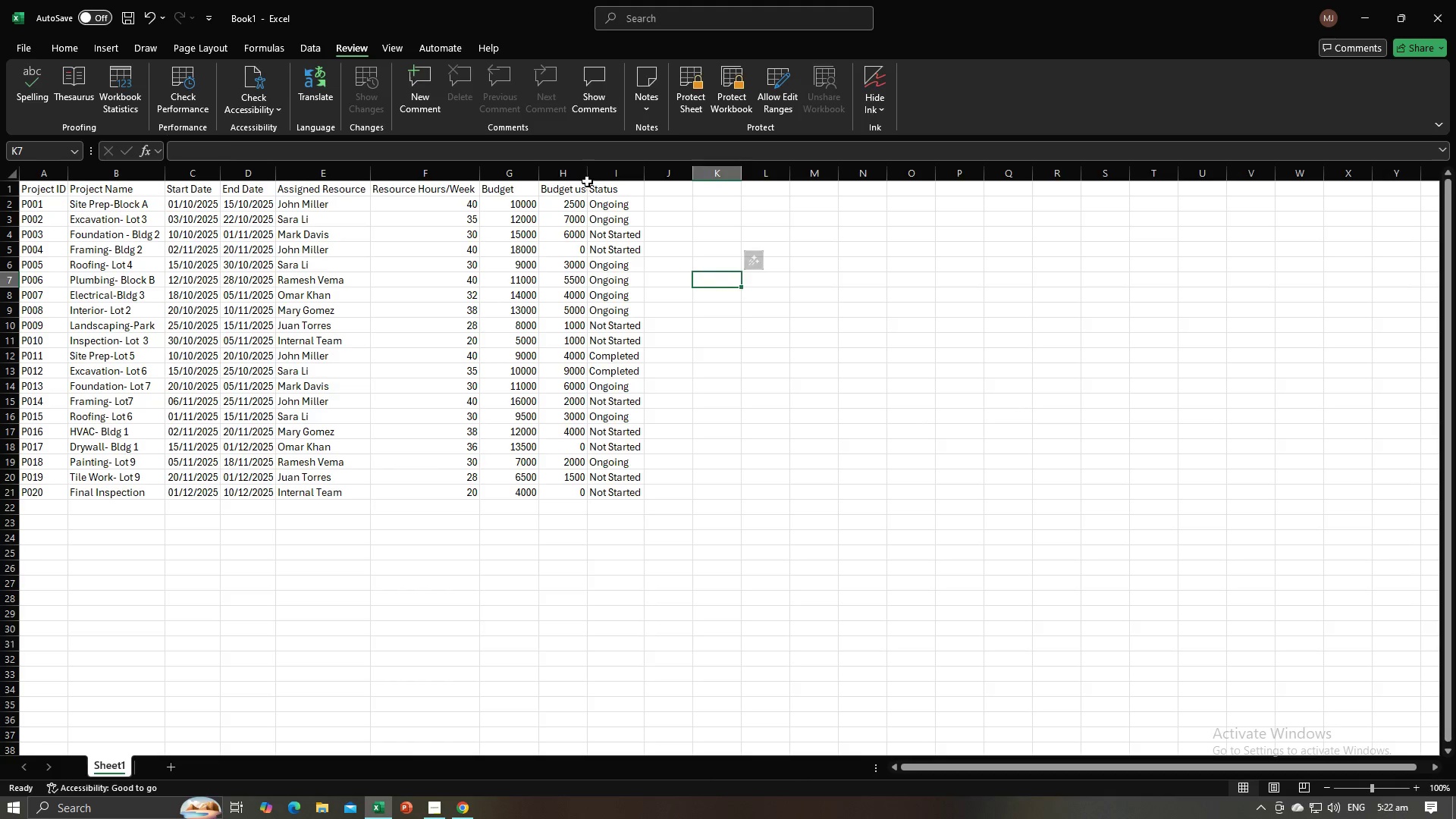 
double_click([587, 181])
 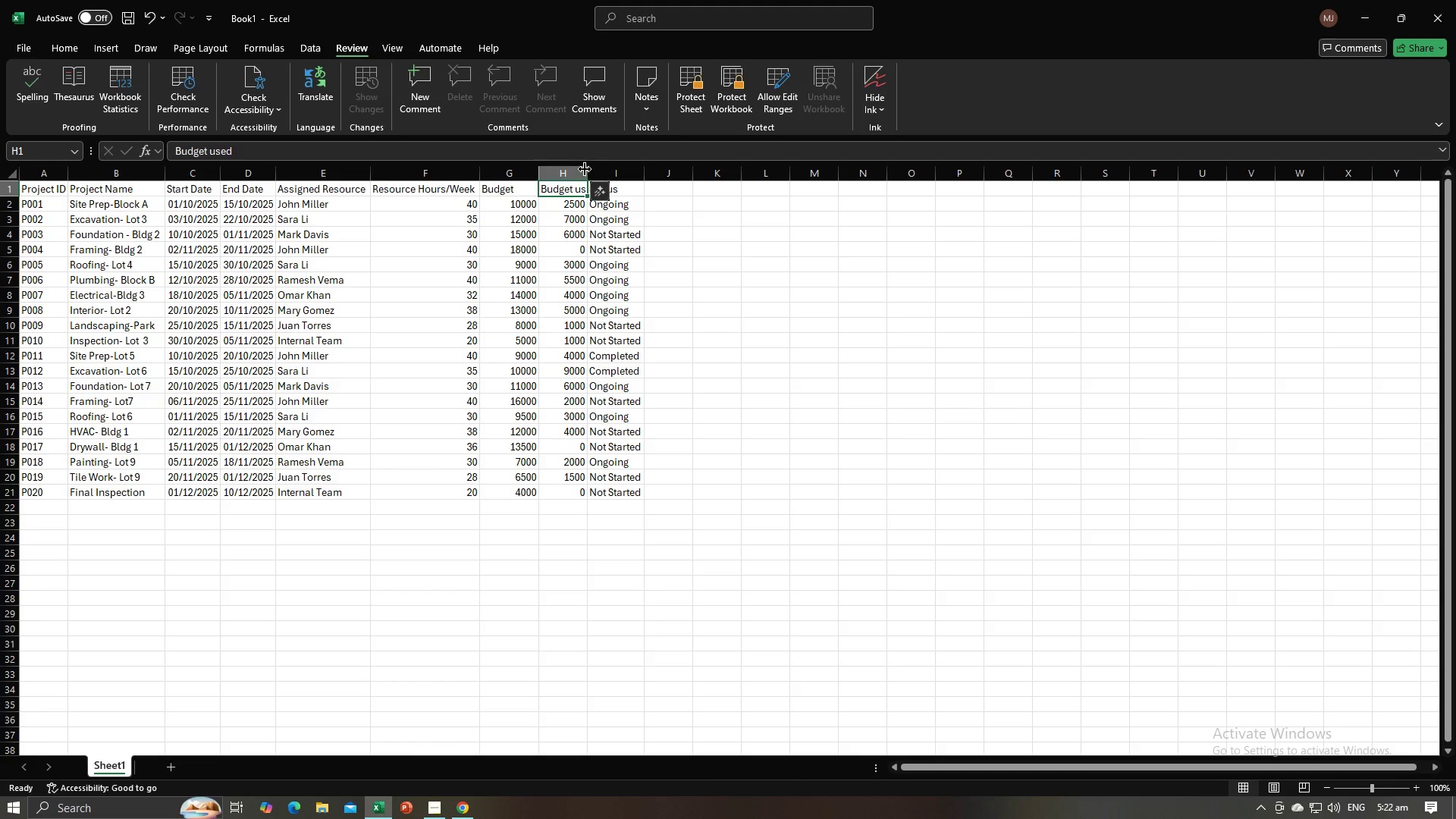 
double_click([585, 169])
 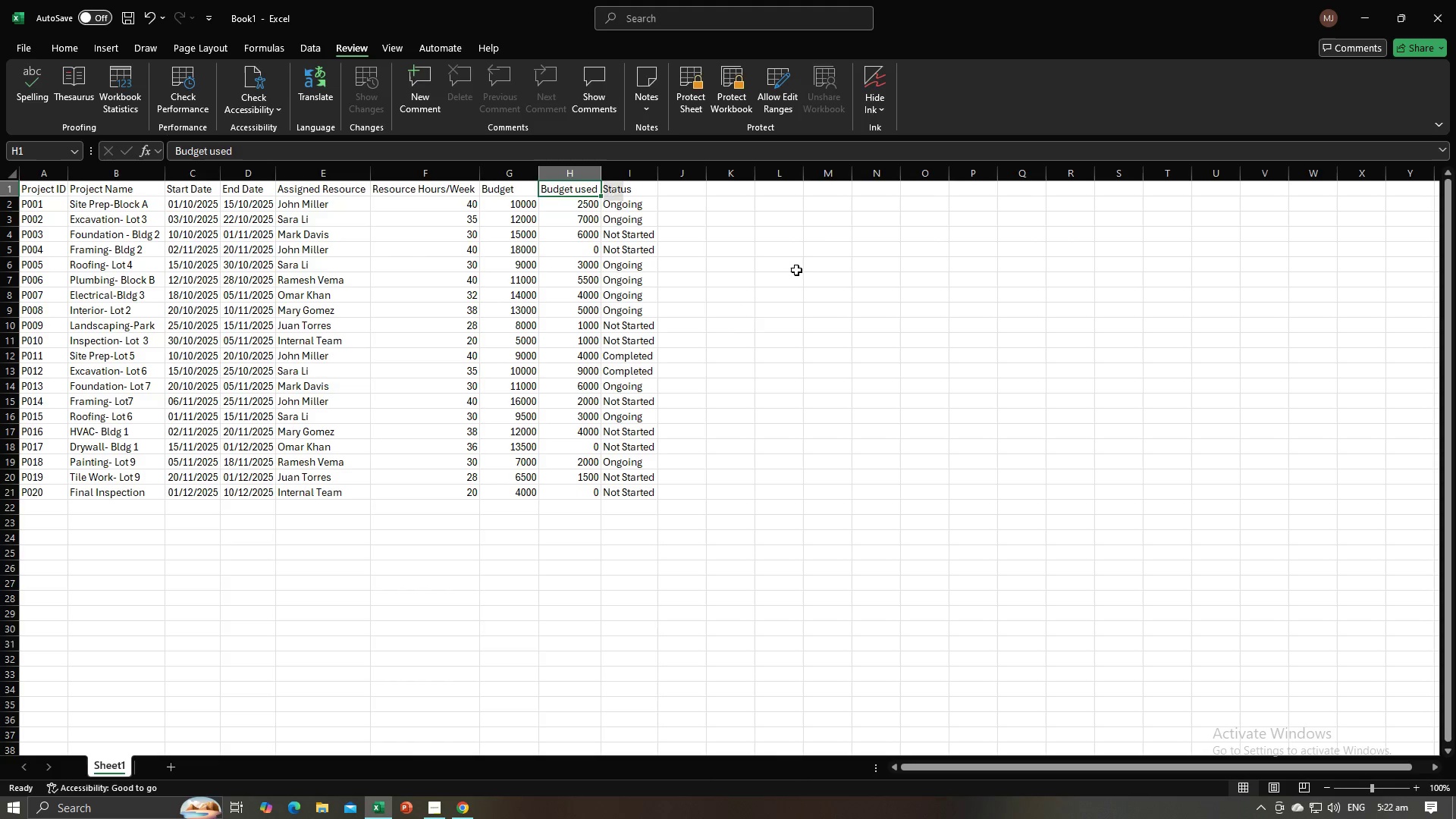 
triple_click([796, 270])
 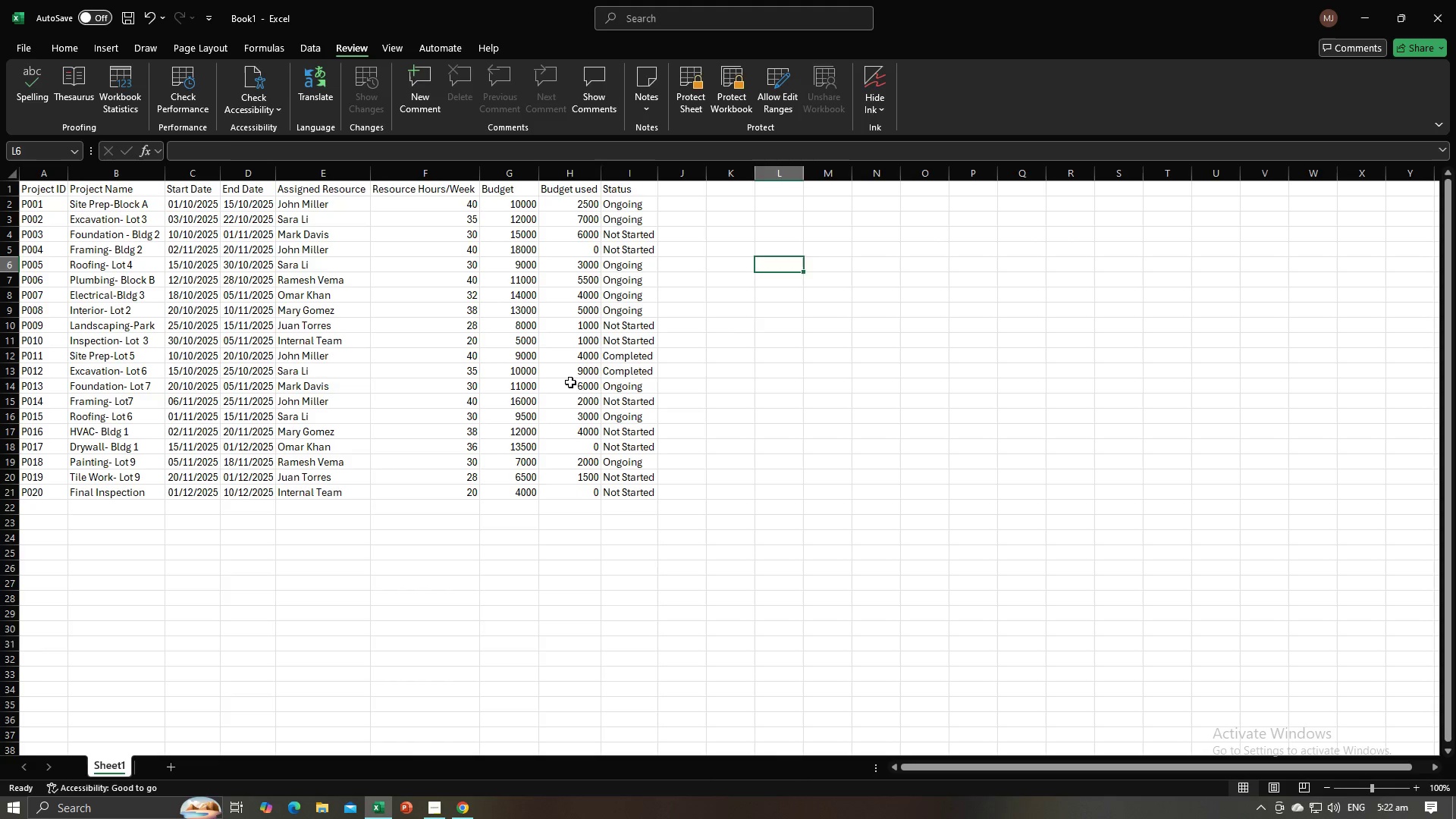 
triple_click([570, 382])
 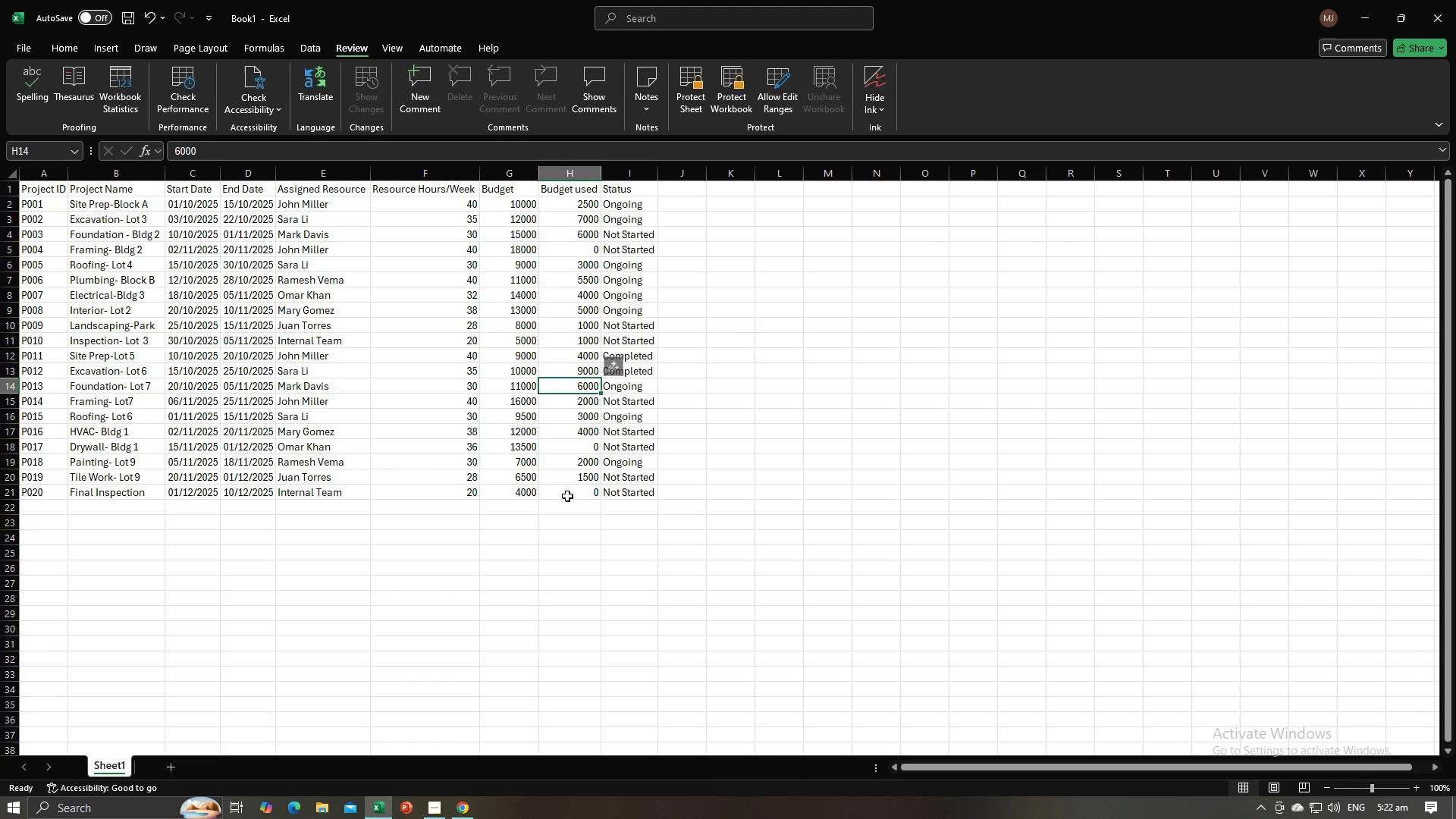 
left_click([567, 496])
 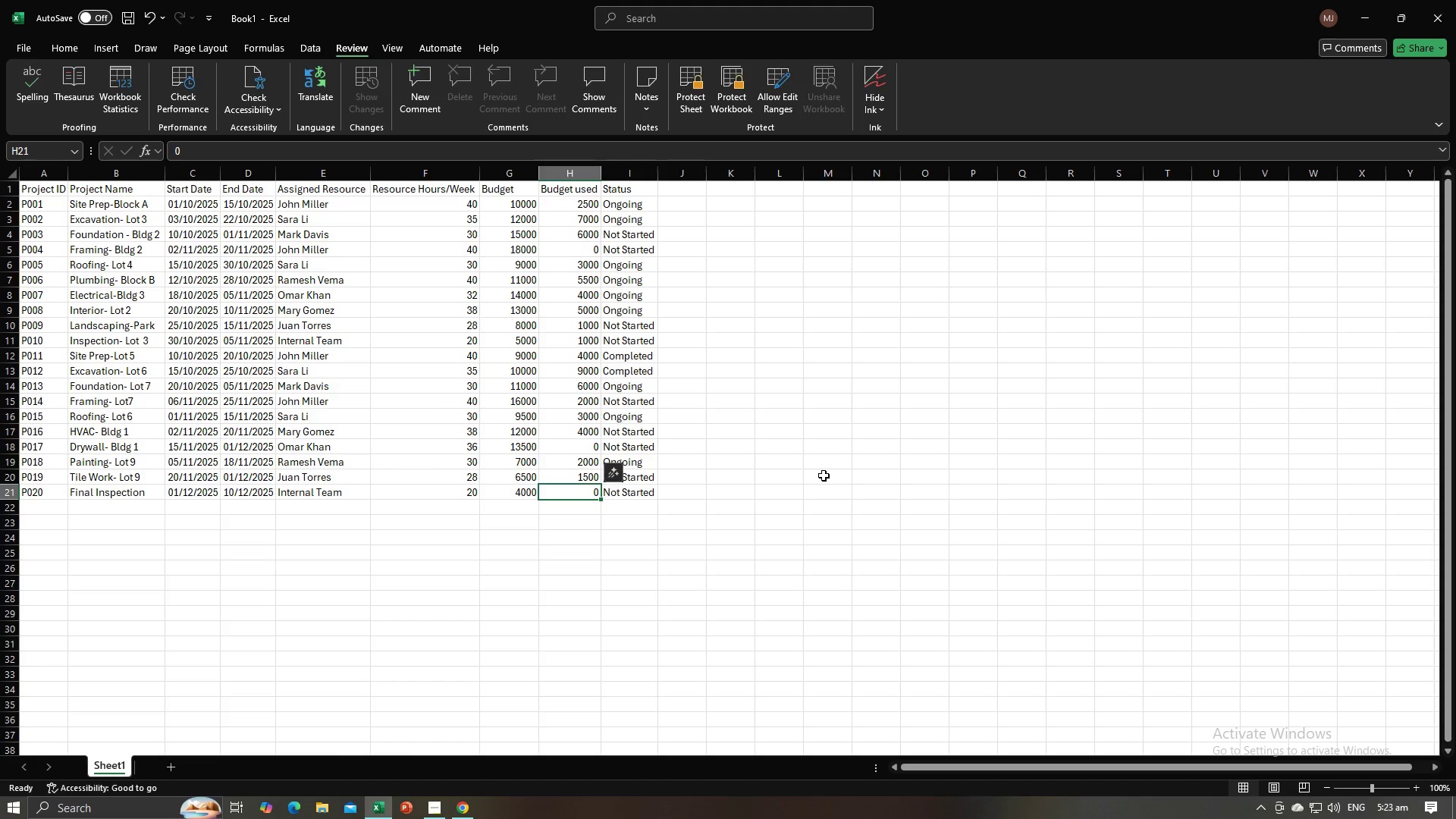 
wait(32.19)
 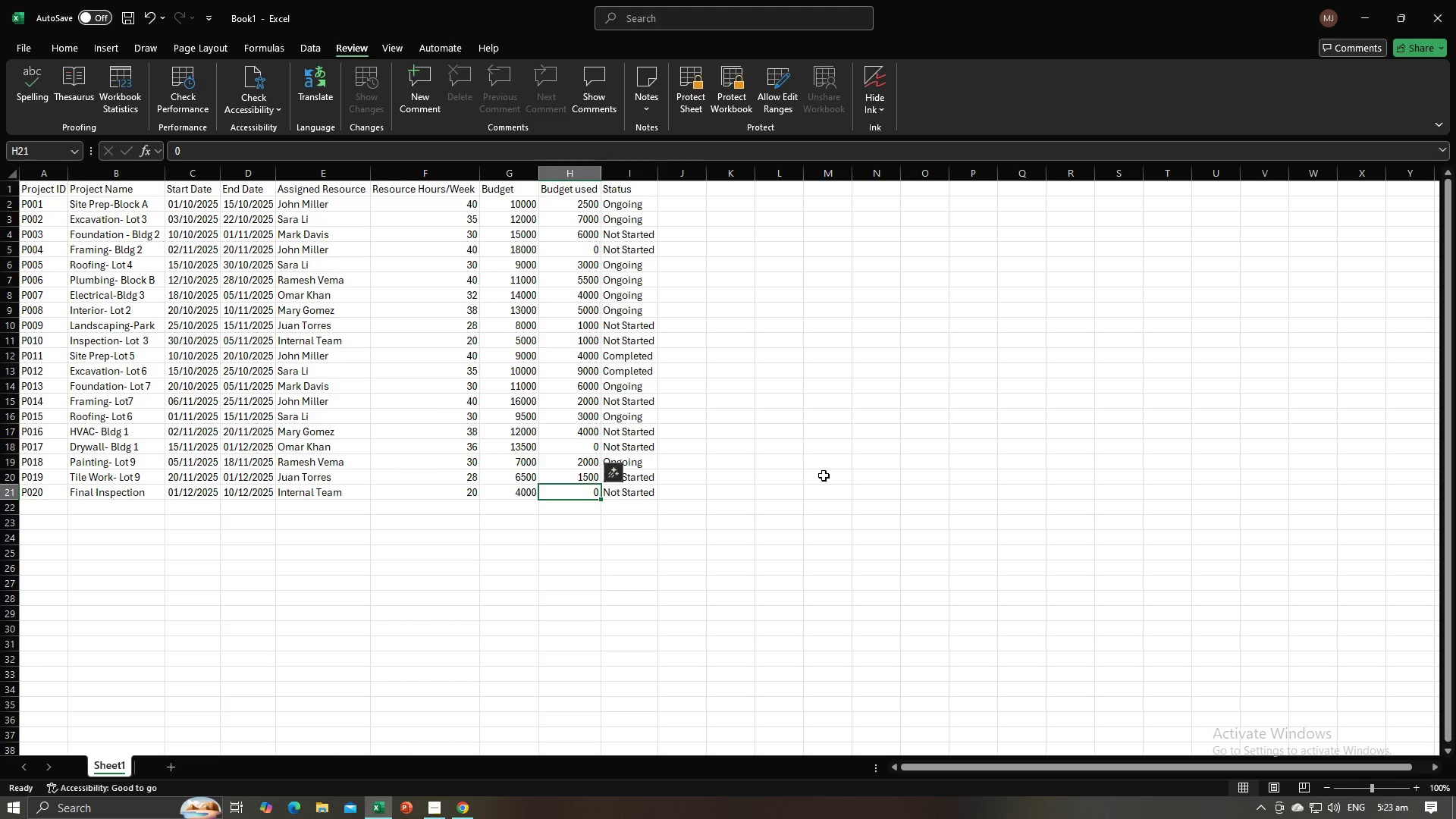 
key(Alt+AltLeft)
 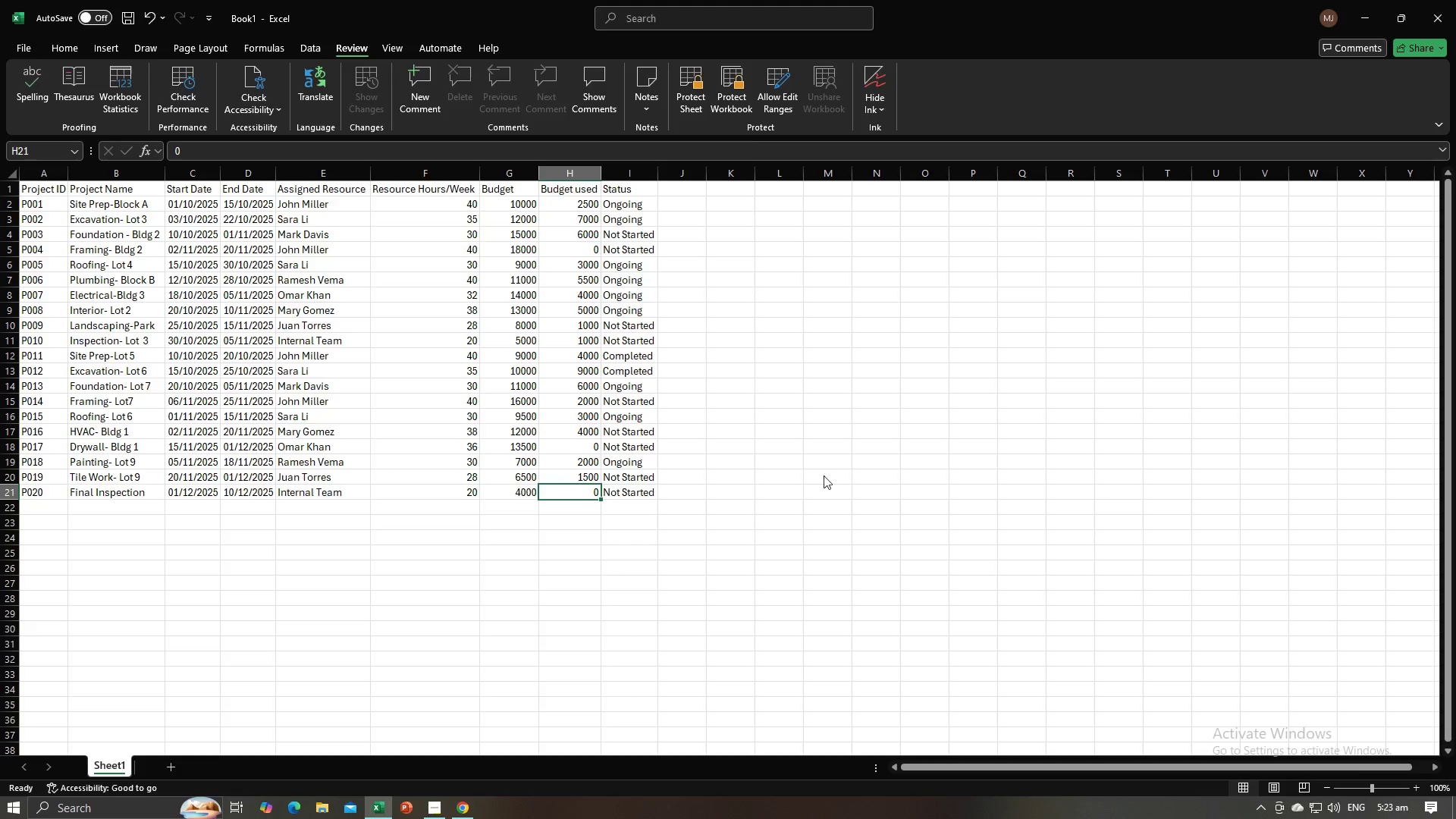 
key(Alt+Tab)
 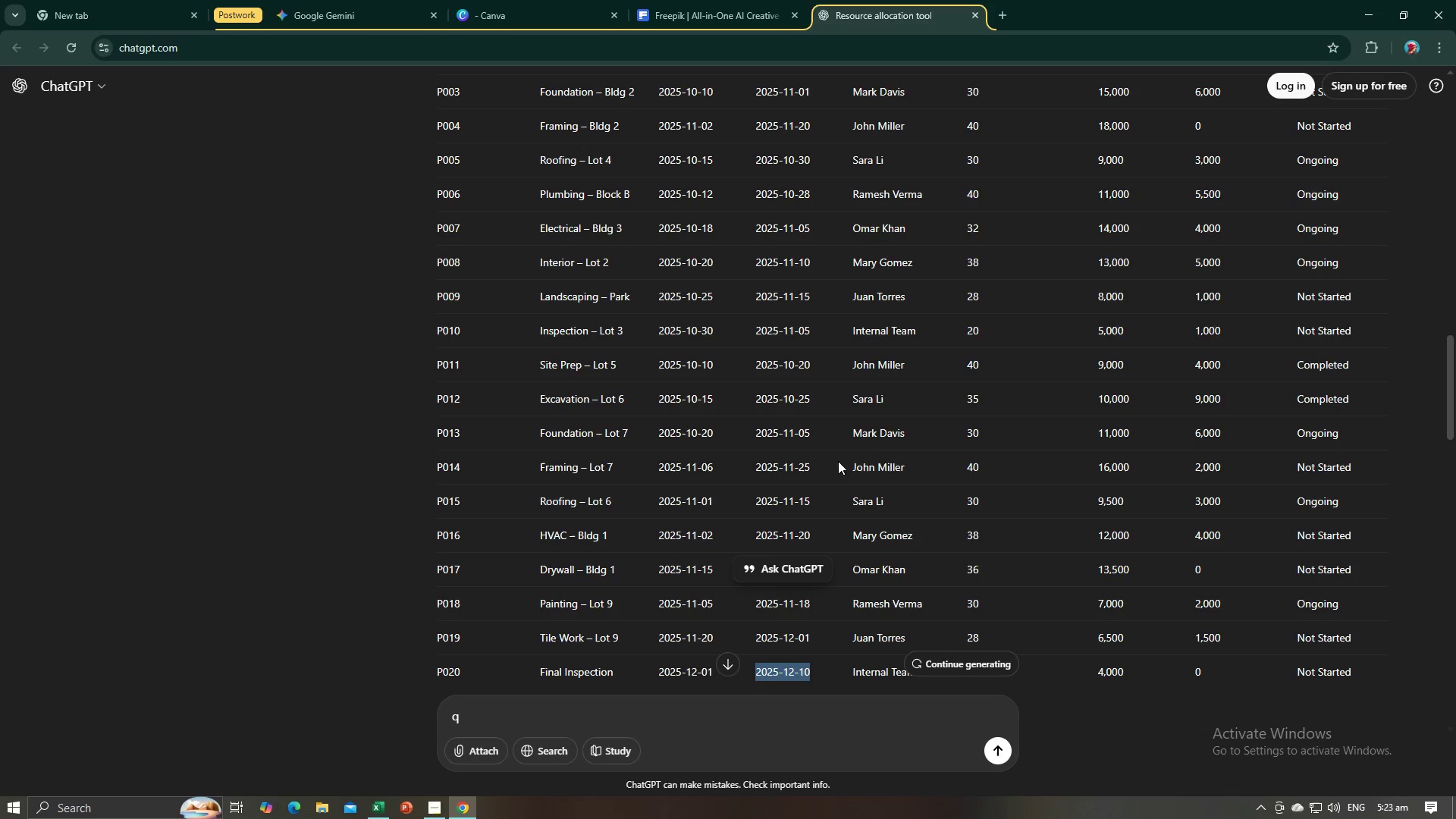 
scroll: coordinate [911, 378], scroll_direction: up, amount: 5.0
 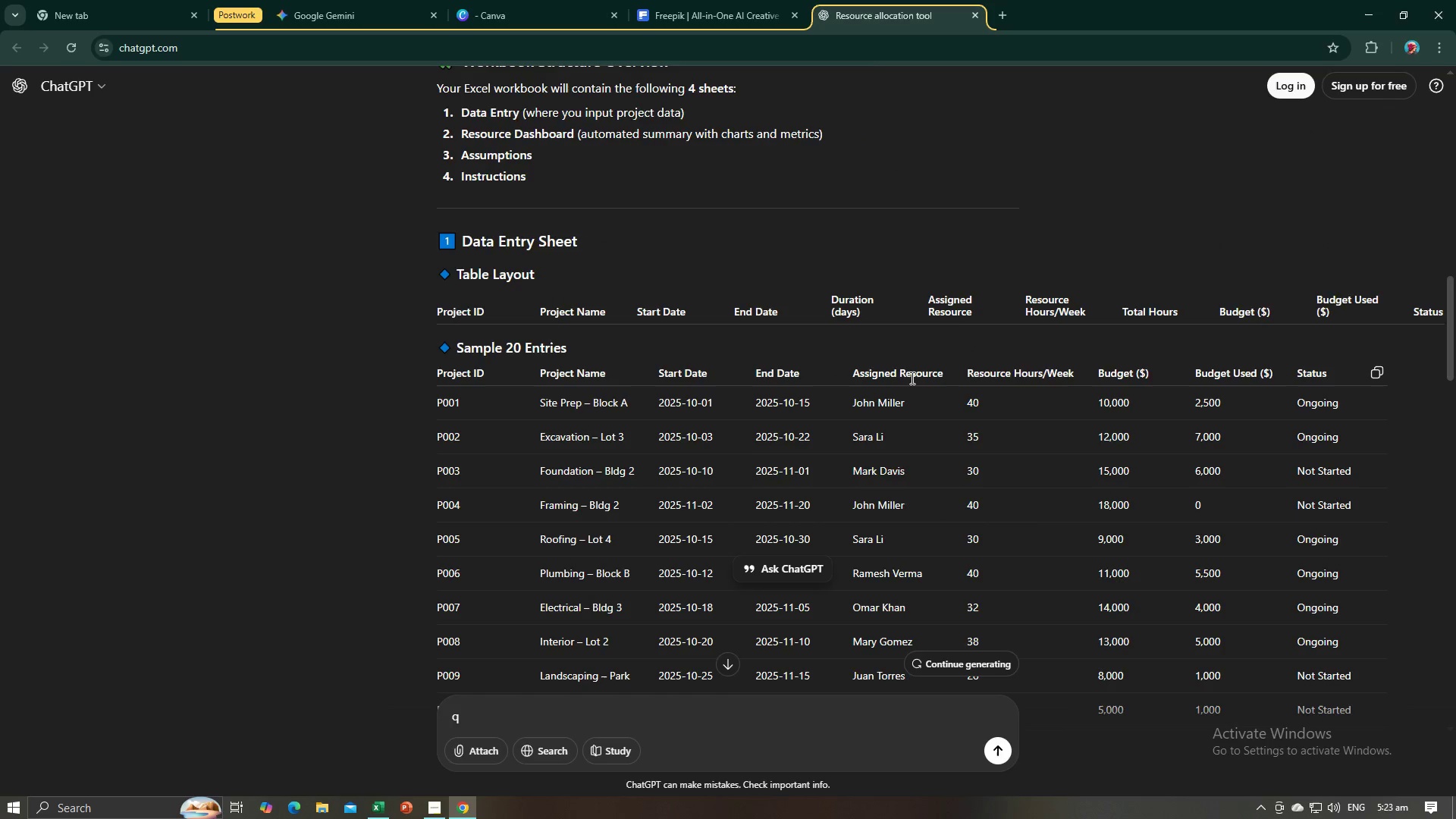 
scroll: coordinate [911, 378], scroll_direction: down, amount: 11.0
 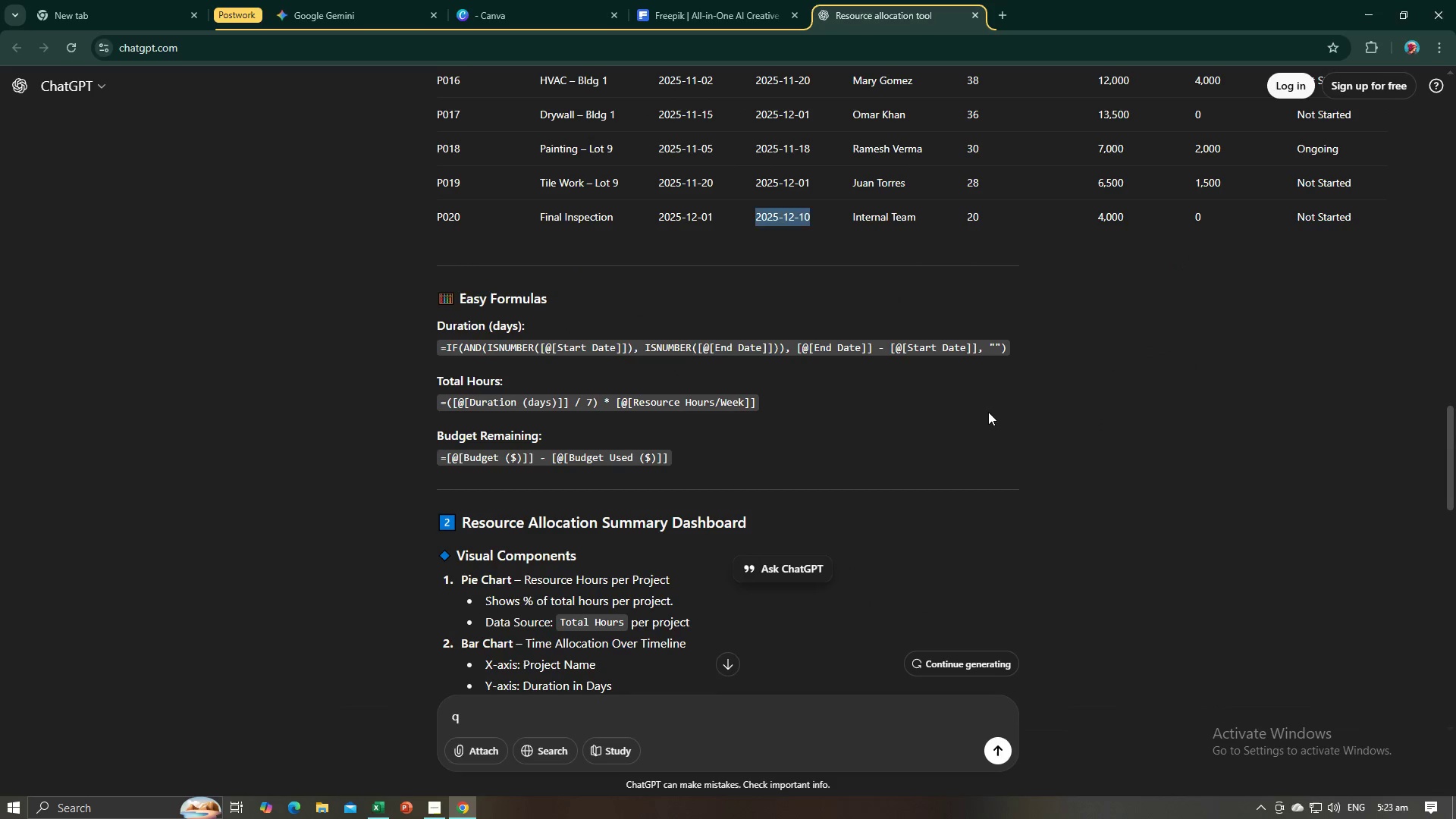 
left_click([988, 412])
 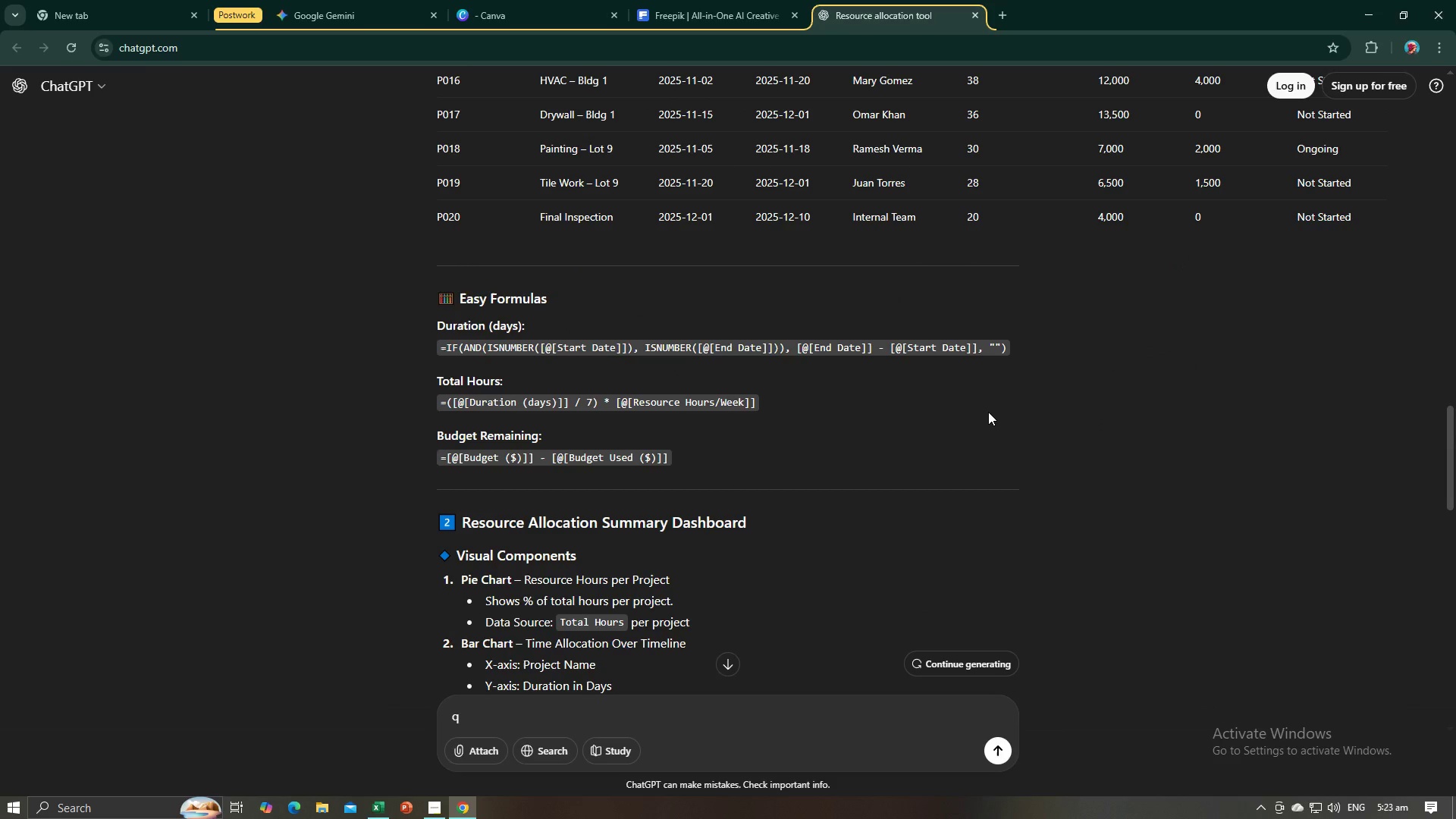 
key(Alt+AltLeft)
 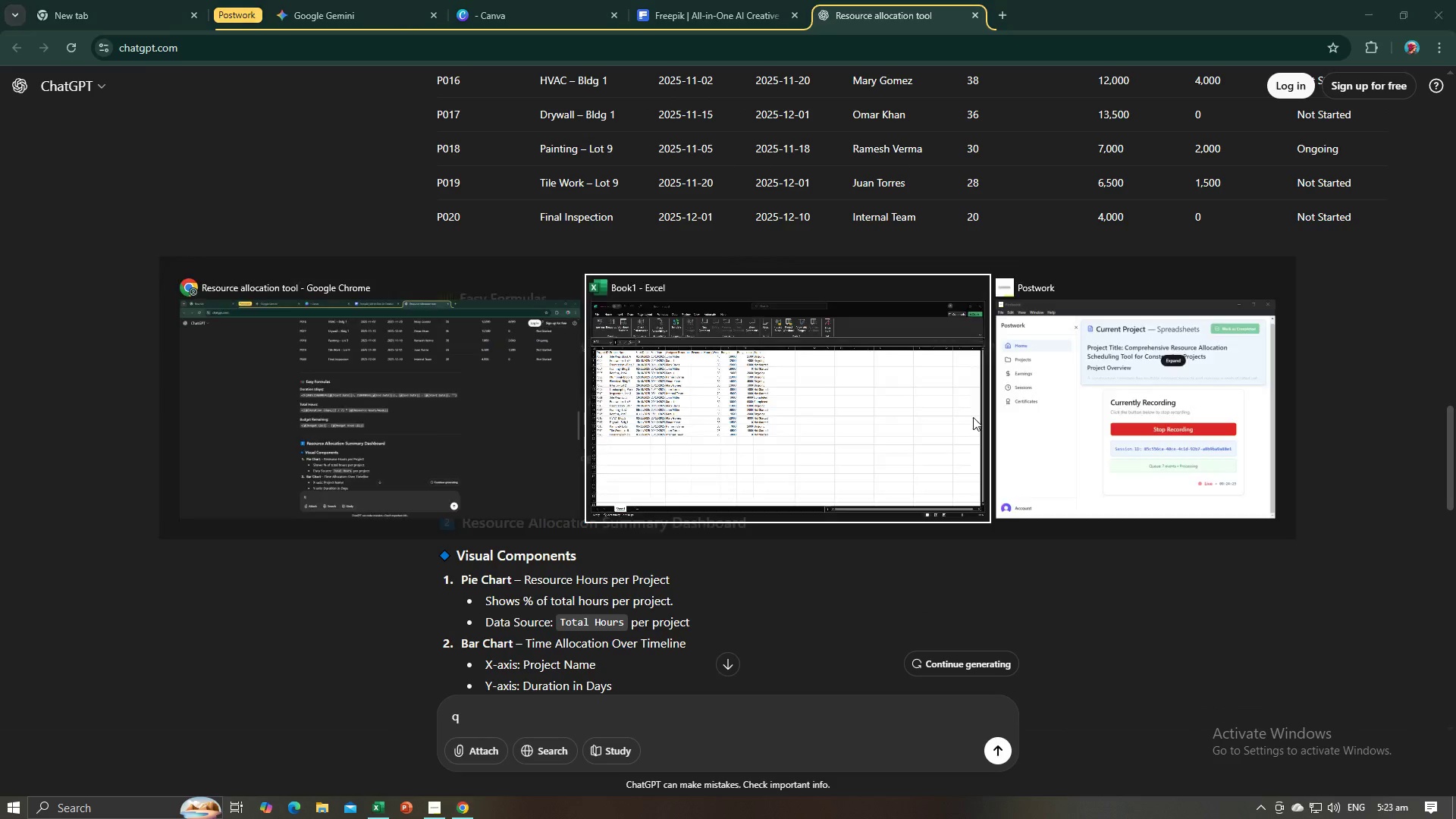 
key(Alt+Tab)
 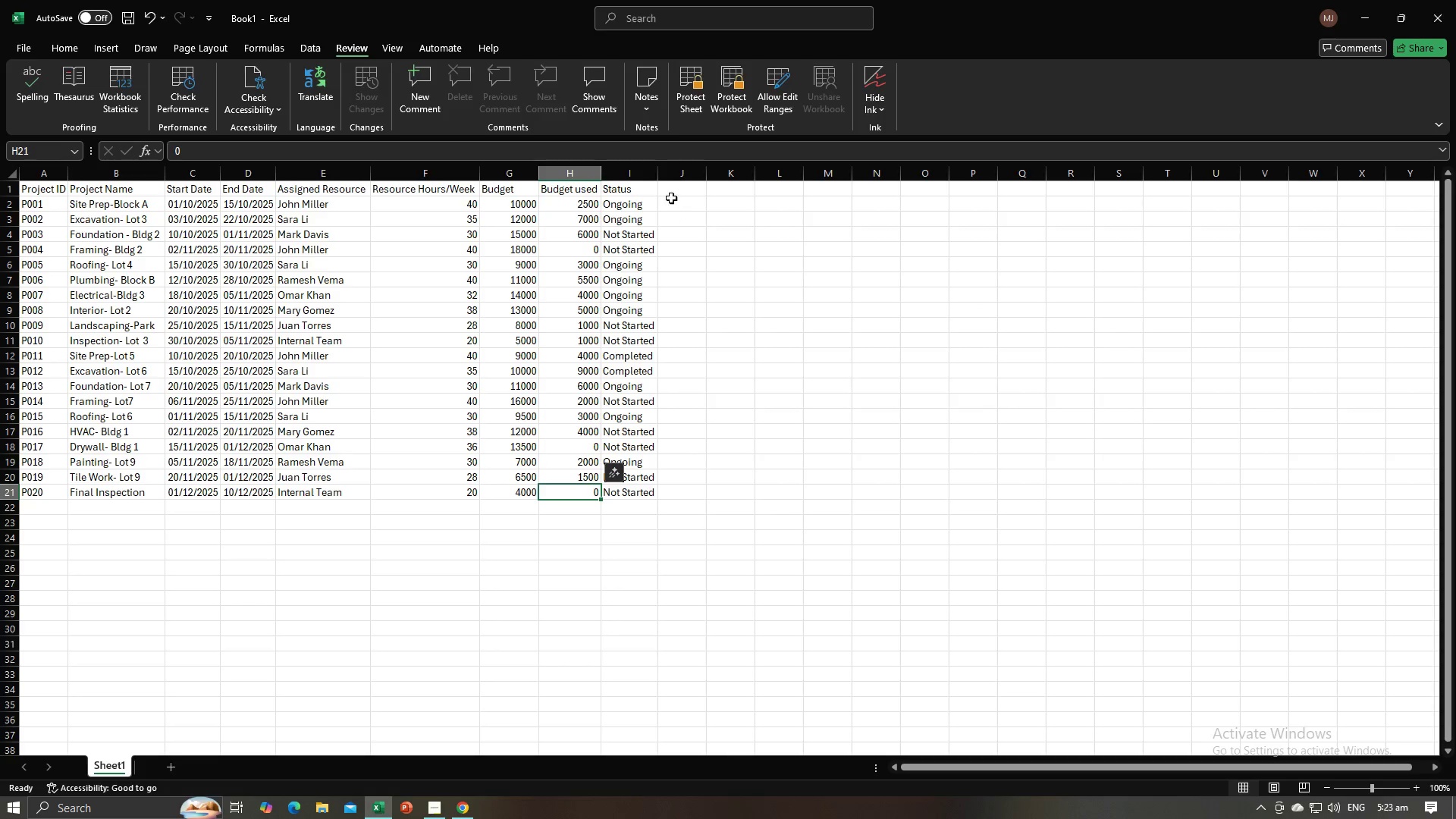 
left_click([671, 190])
 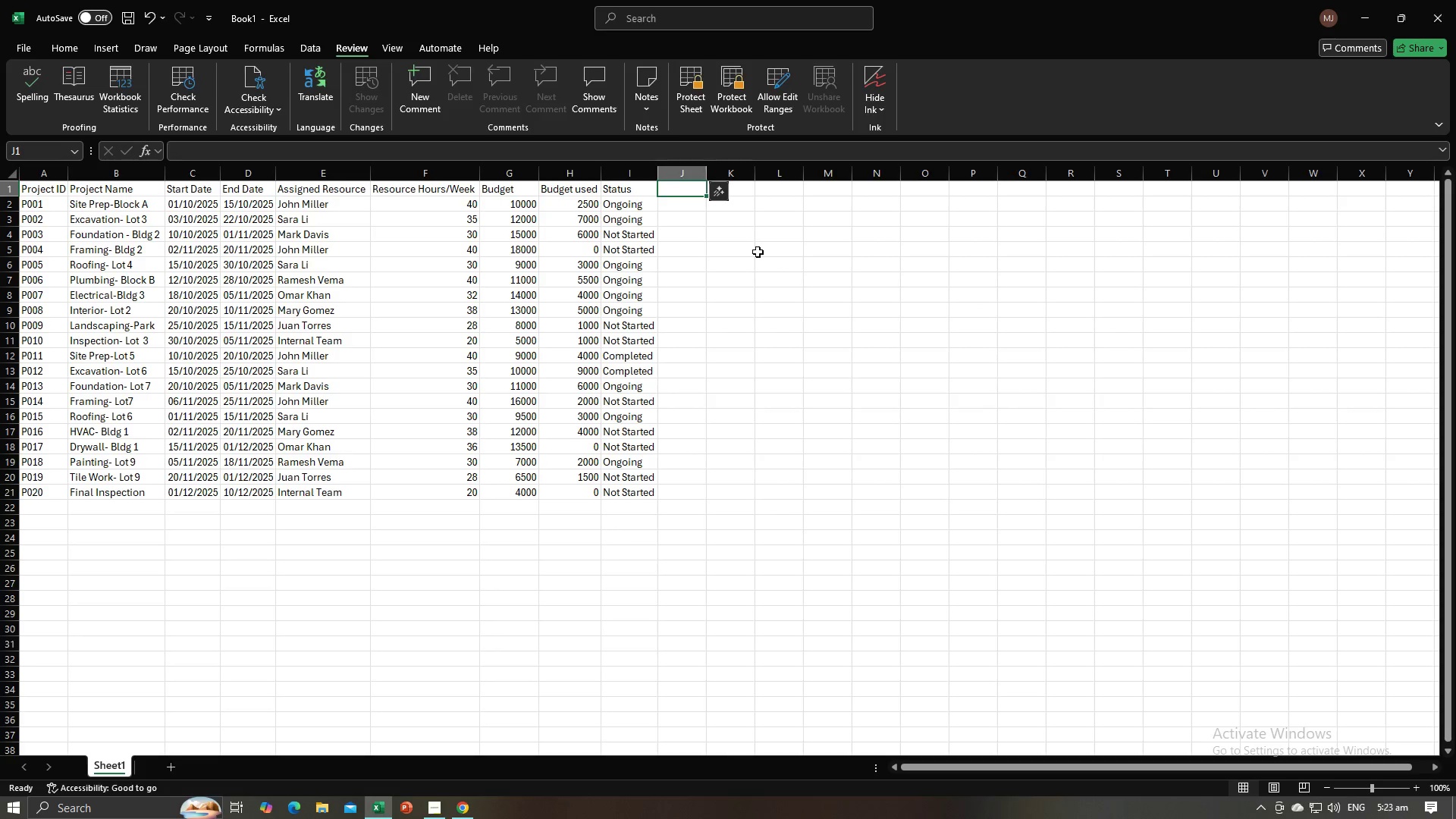 
key(Alt+AltLeft)
 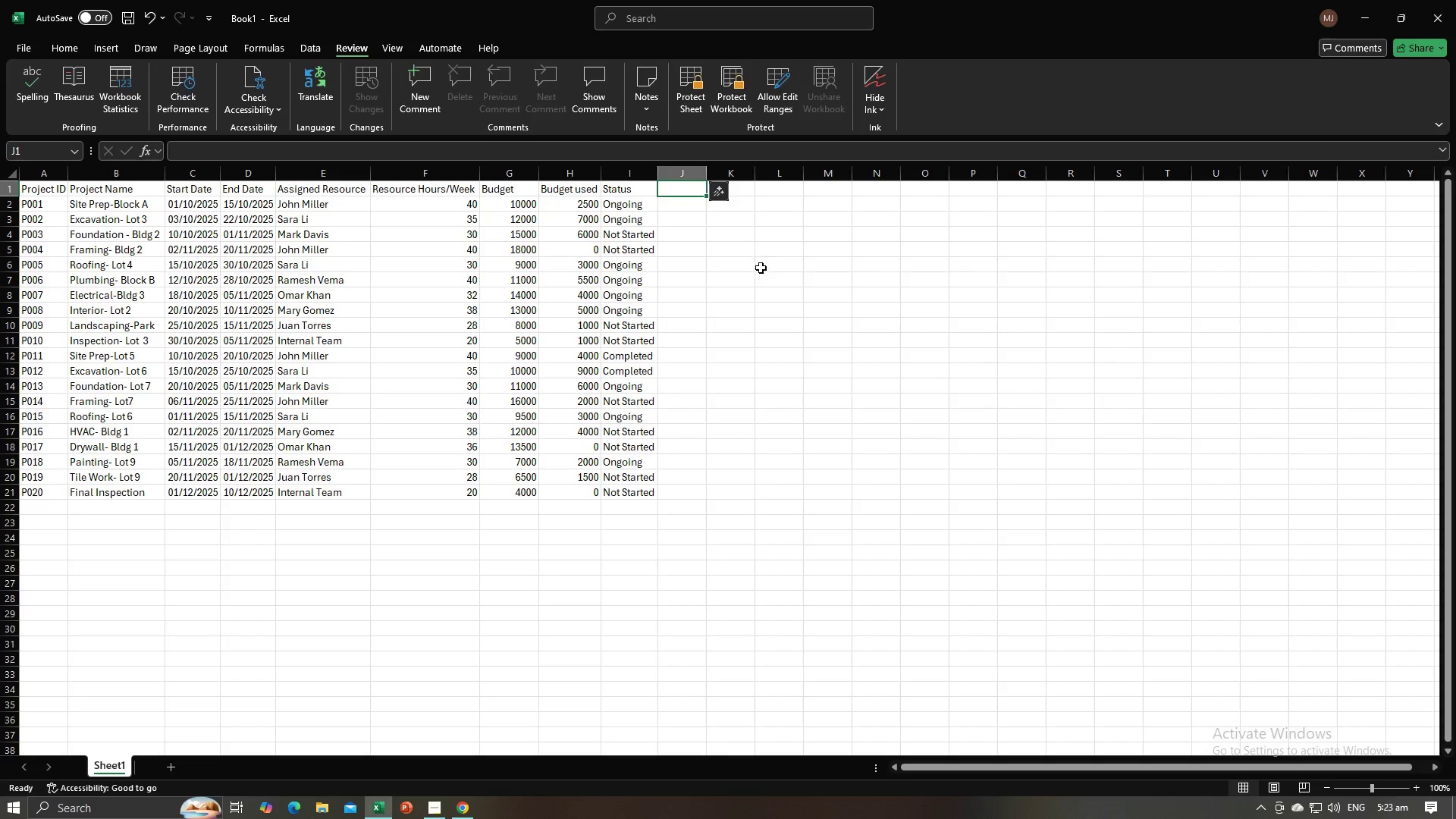 
key(Alt+Tab)
 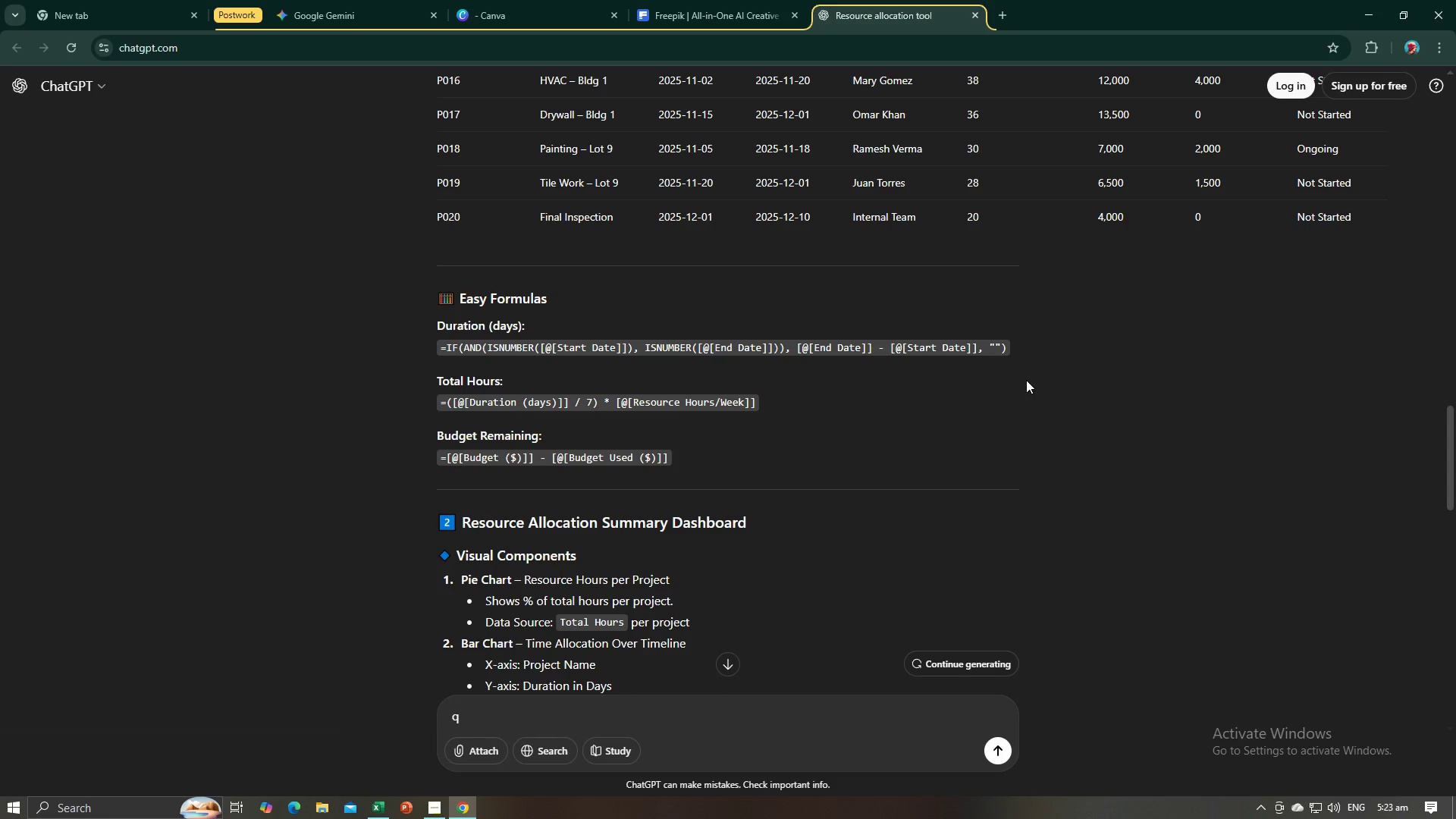 
scroll: coordinate [1027, 381], scroll_direction: up, amount: 9.0
 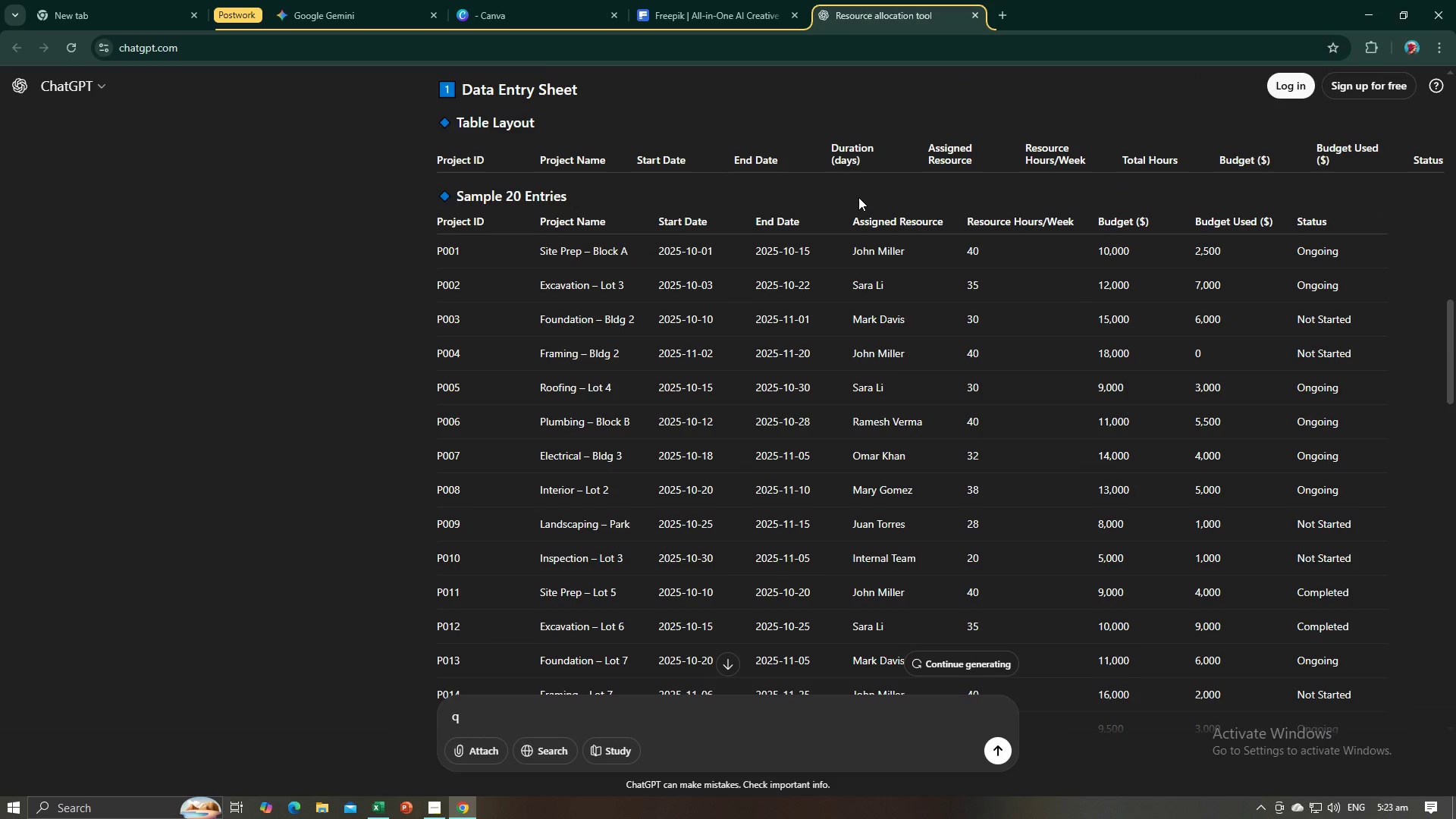 
key(Alt+AltLeft)
 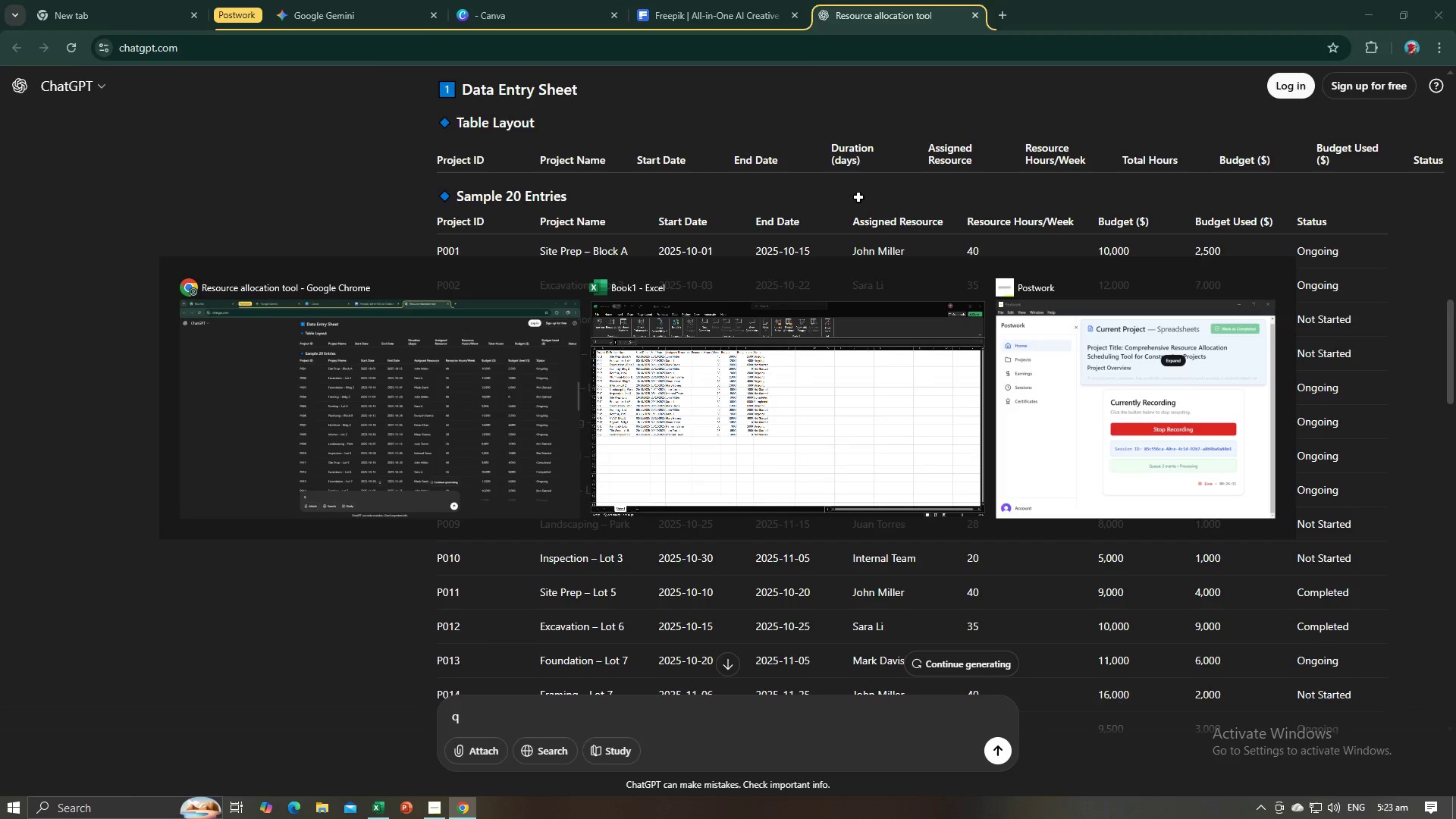 
key(Tab)
type(Duration Days)
key(Tab)
 